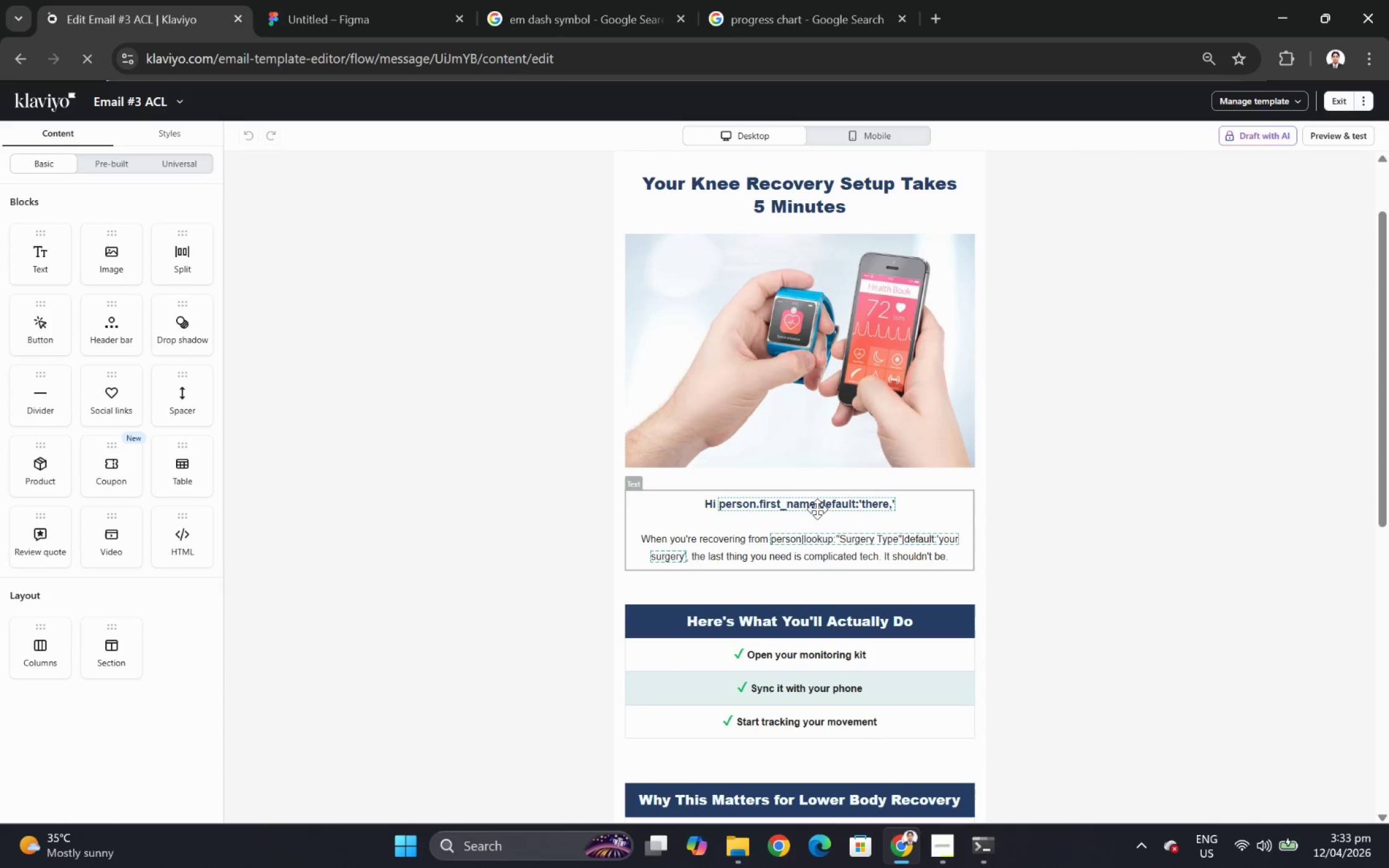 
double_click([817, 507])
 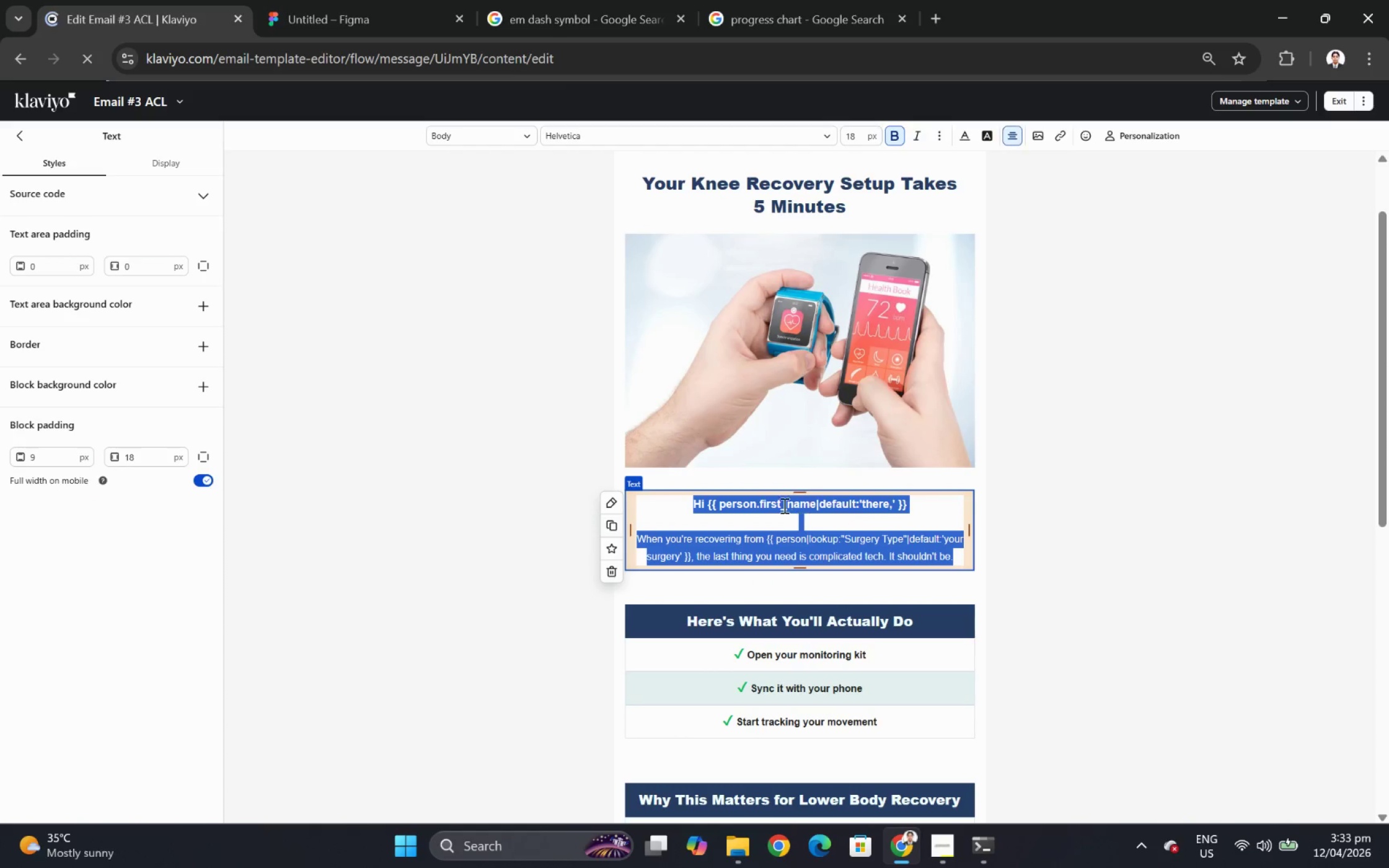 
left_click([772, 514])
 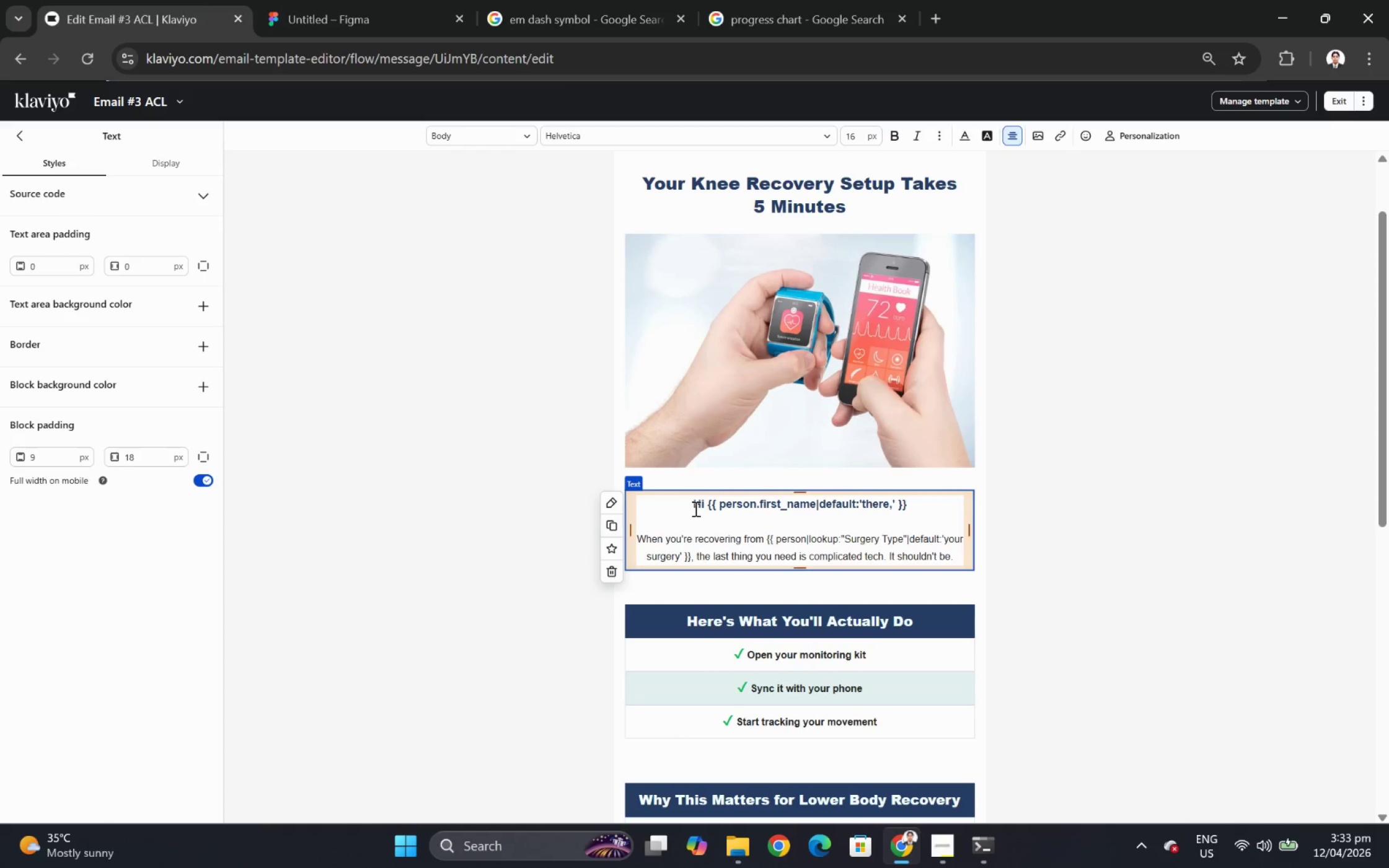 
left_click_drag(start_coordinate=[694, 504], to_coordinate=[981, 510])
 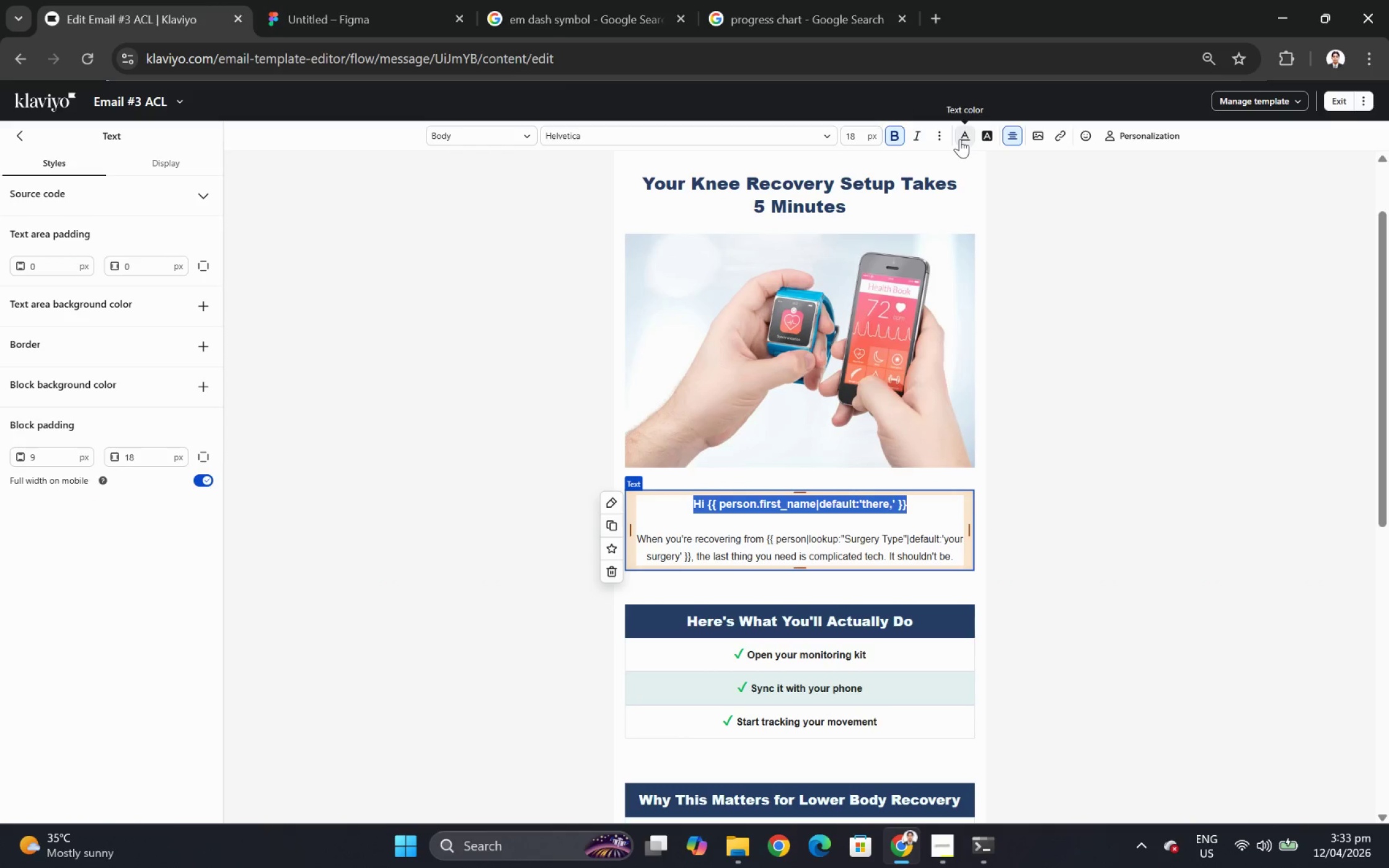 
left_click([959, 139])
 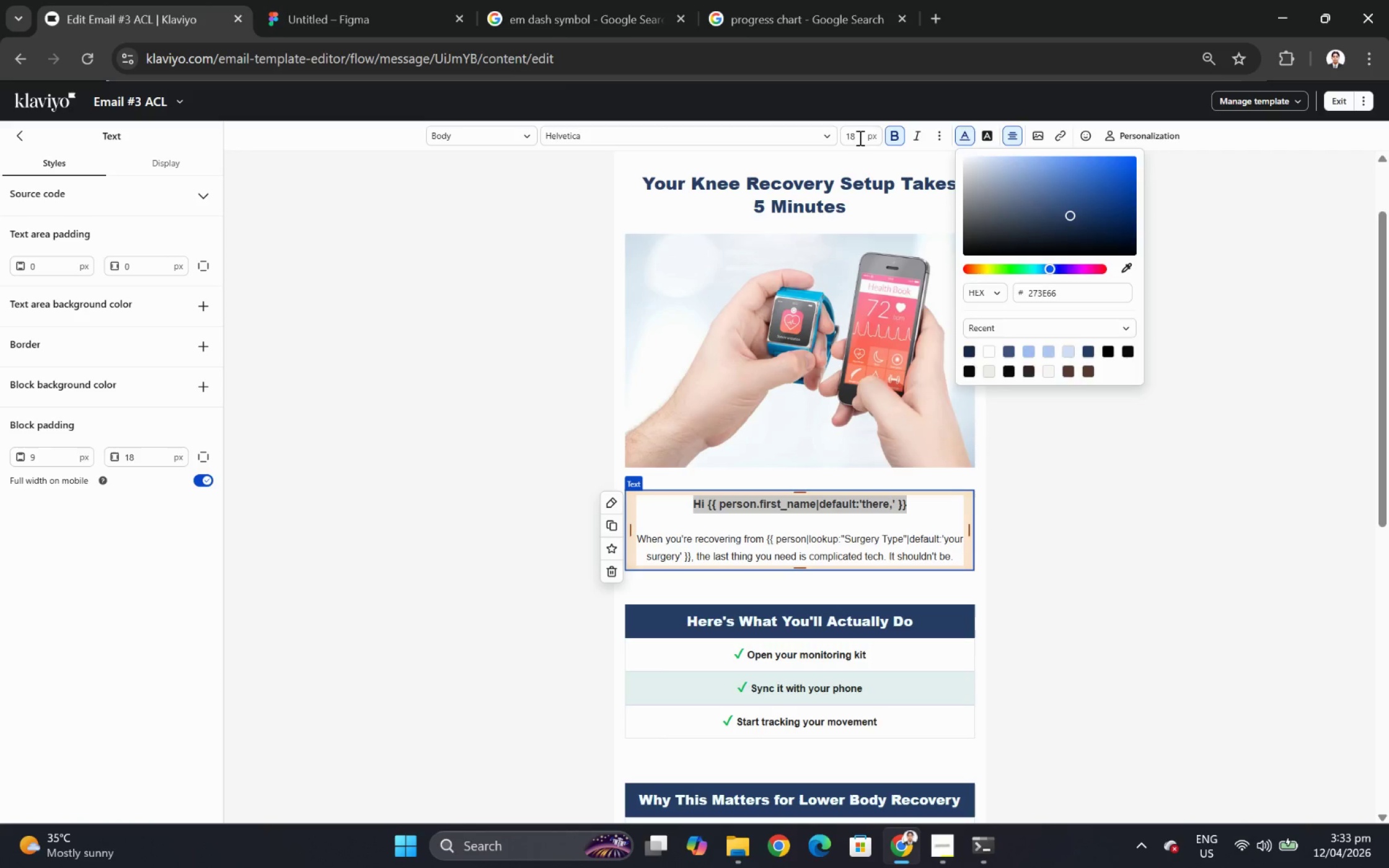 
double_click([853, 137])
 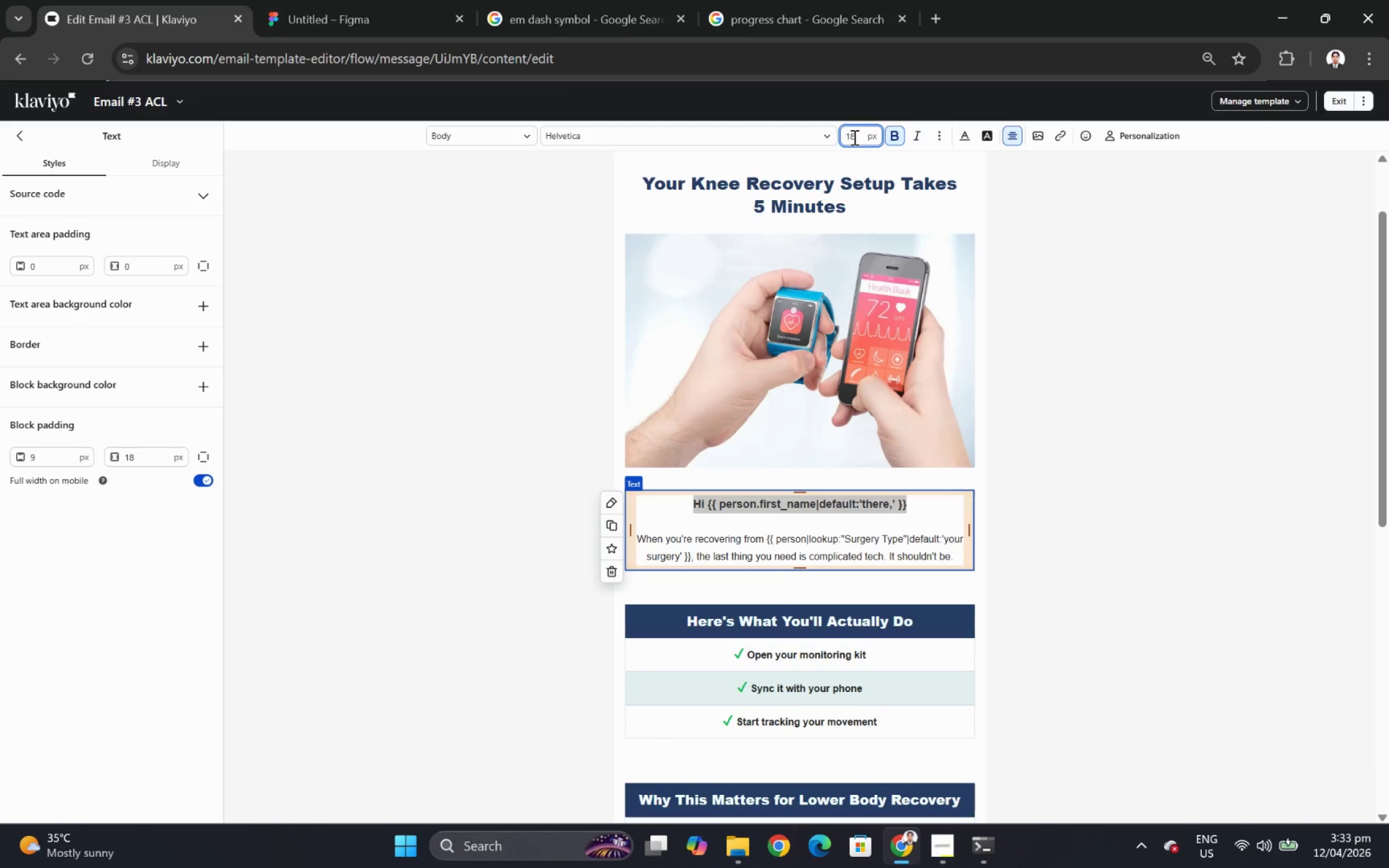 
triple_click([853, 137])
 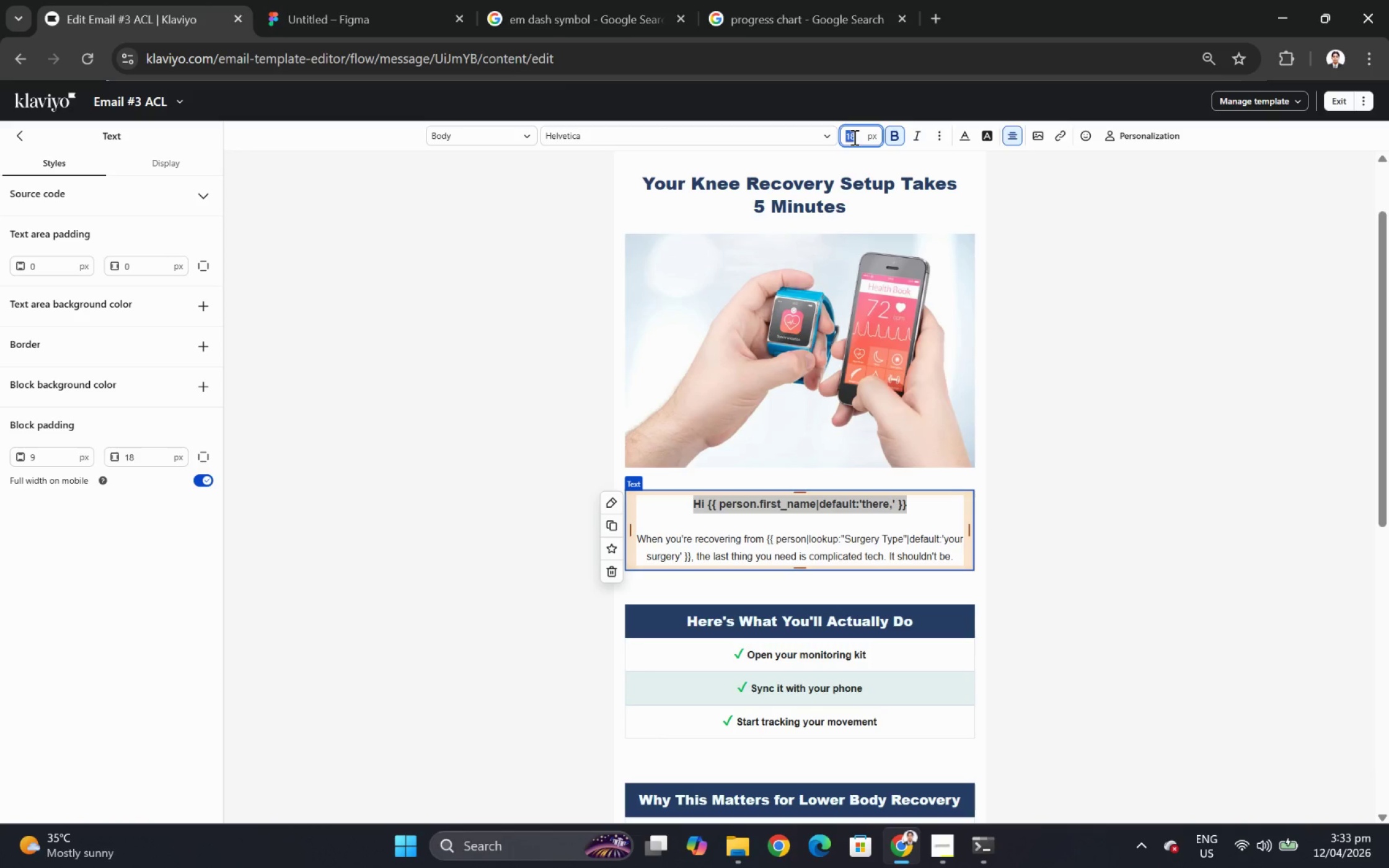 
key(Numpad2)
 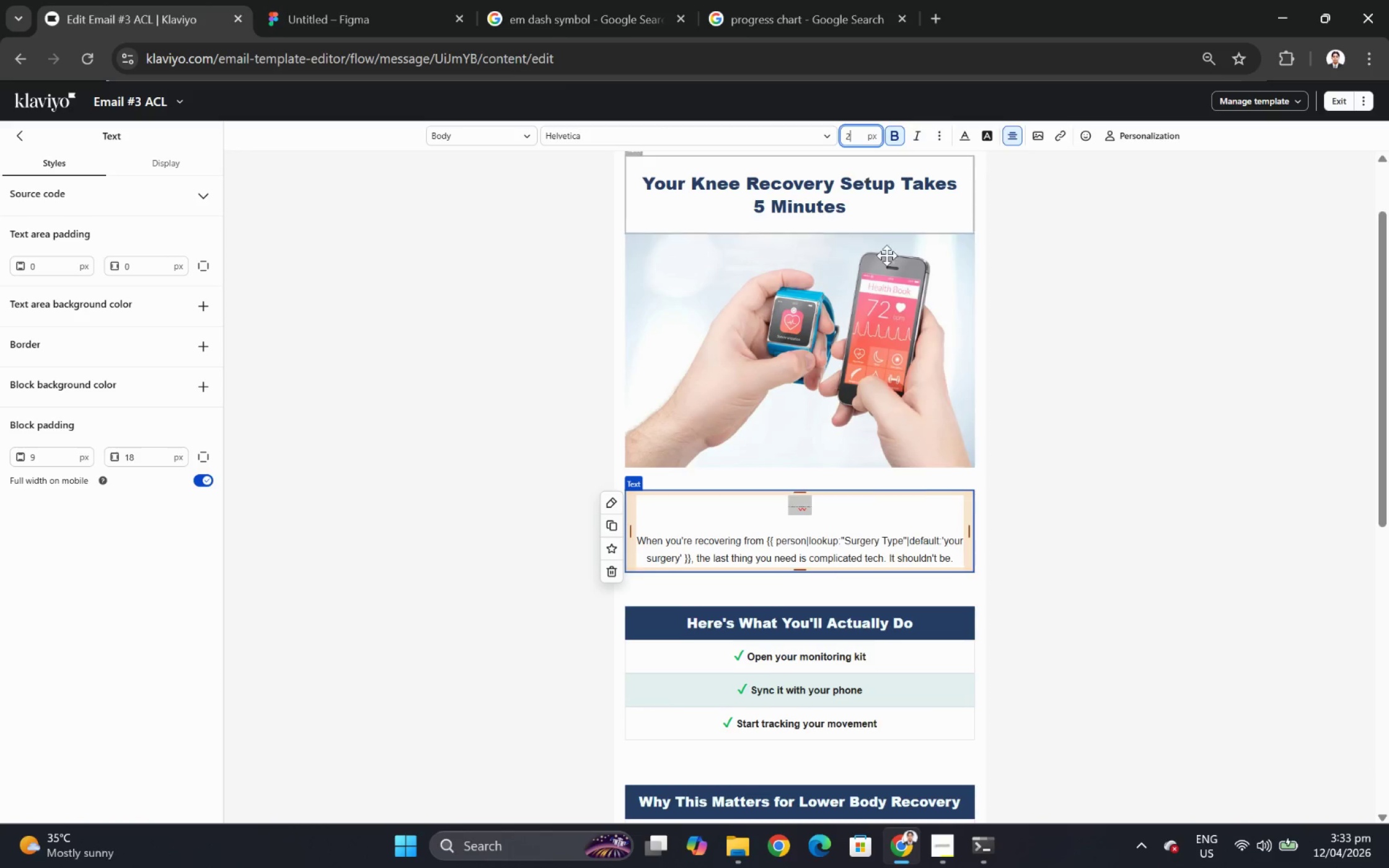 
key(Numpad2)
 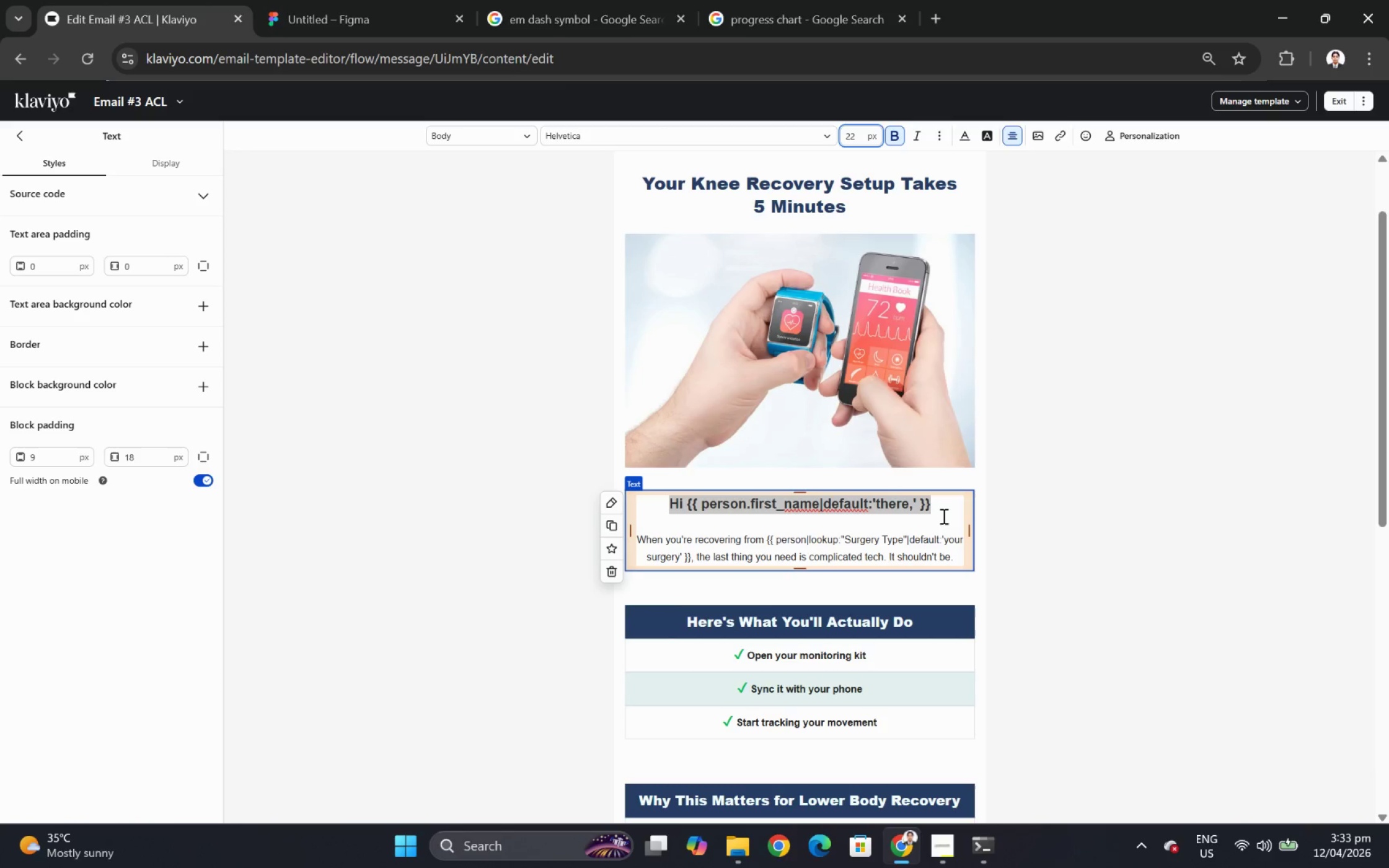 
left_click([939, 506])
 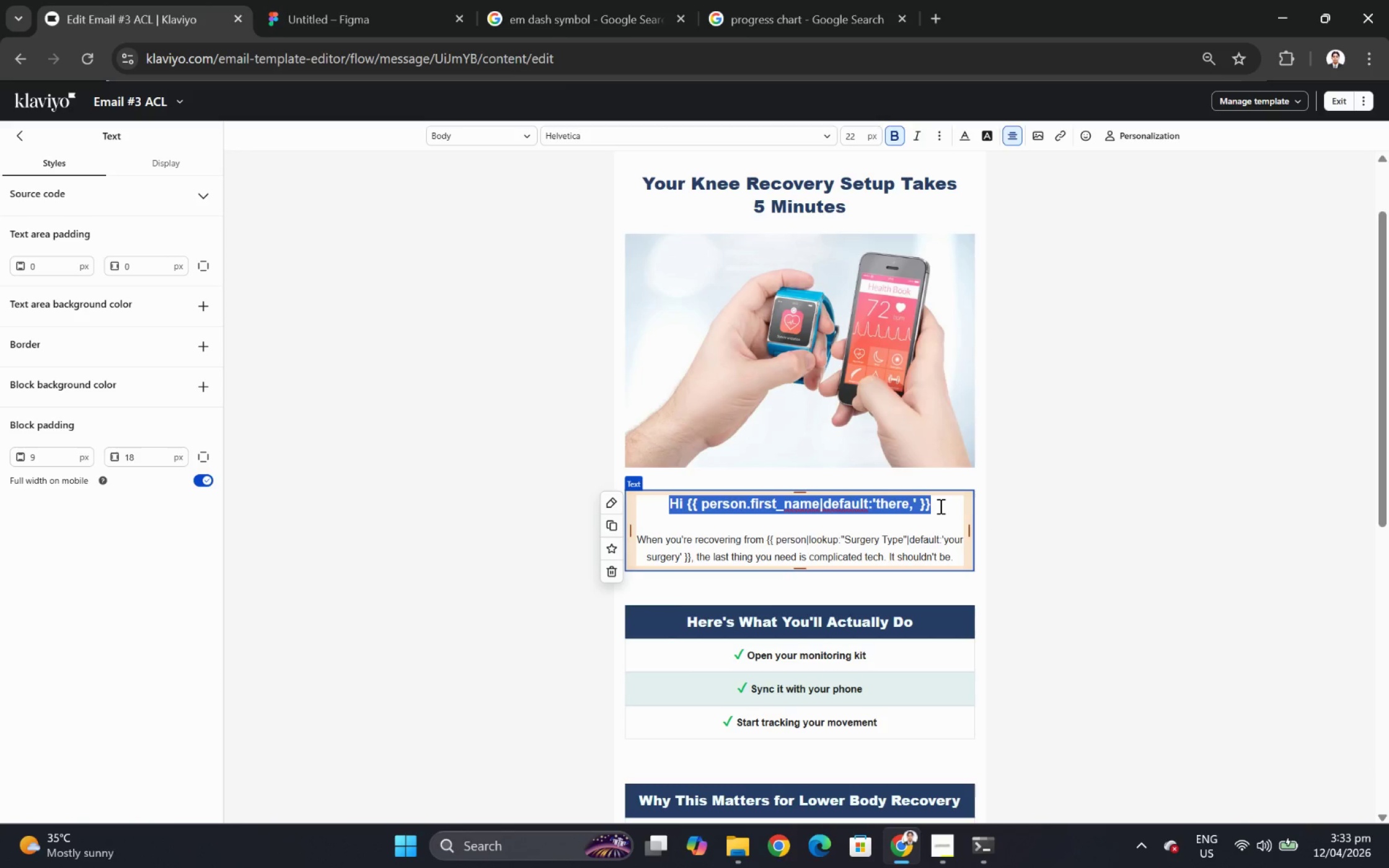 
left_click([939, 506])
 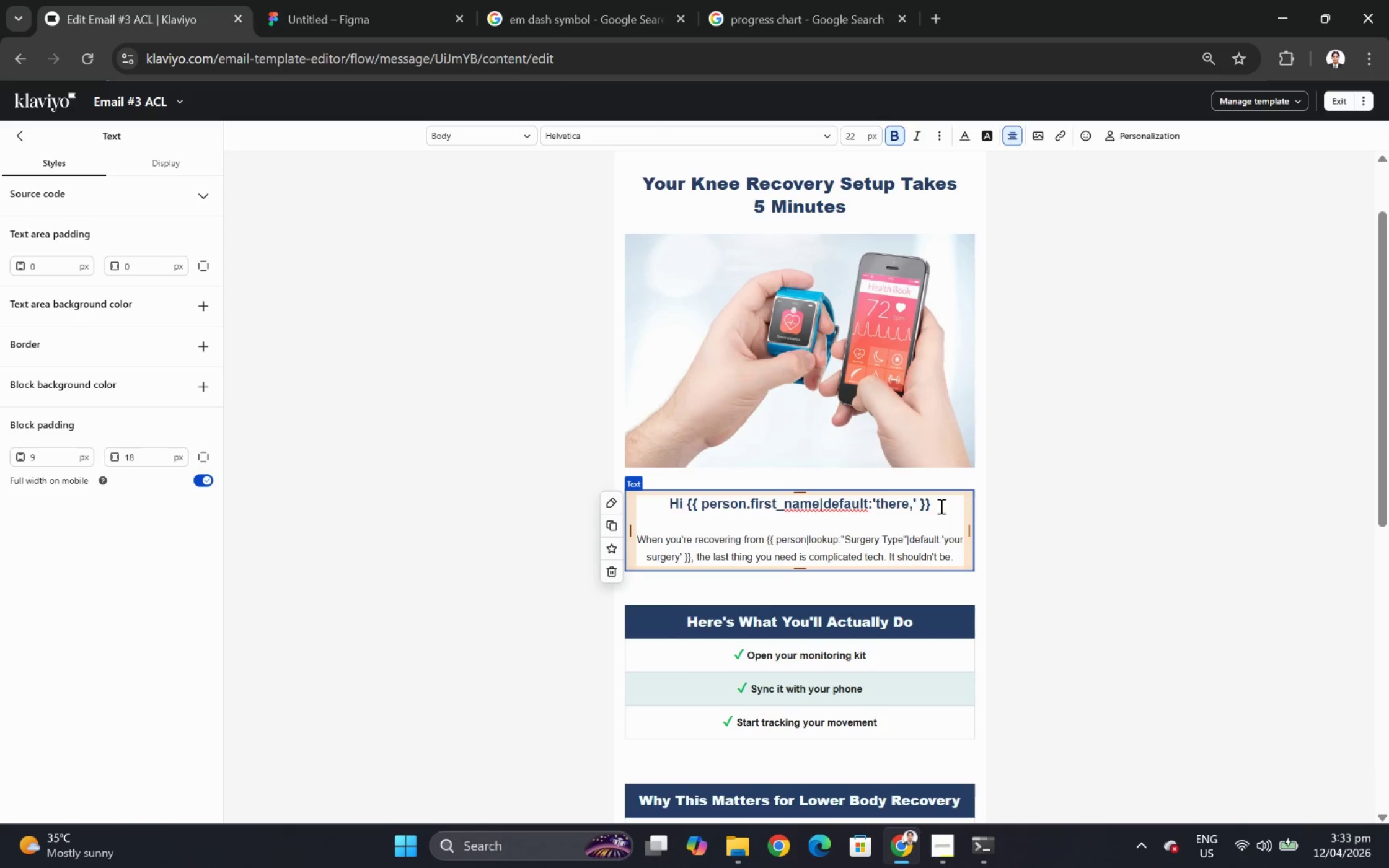 
key(Comma)
 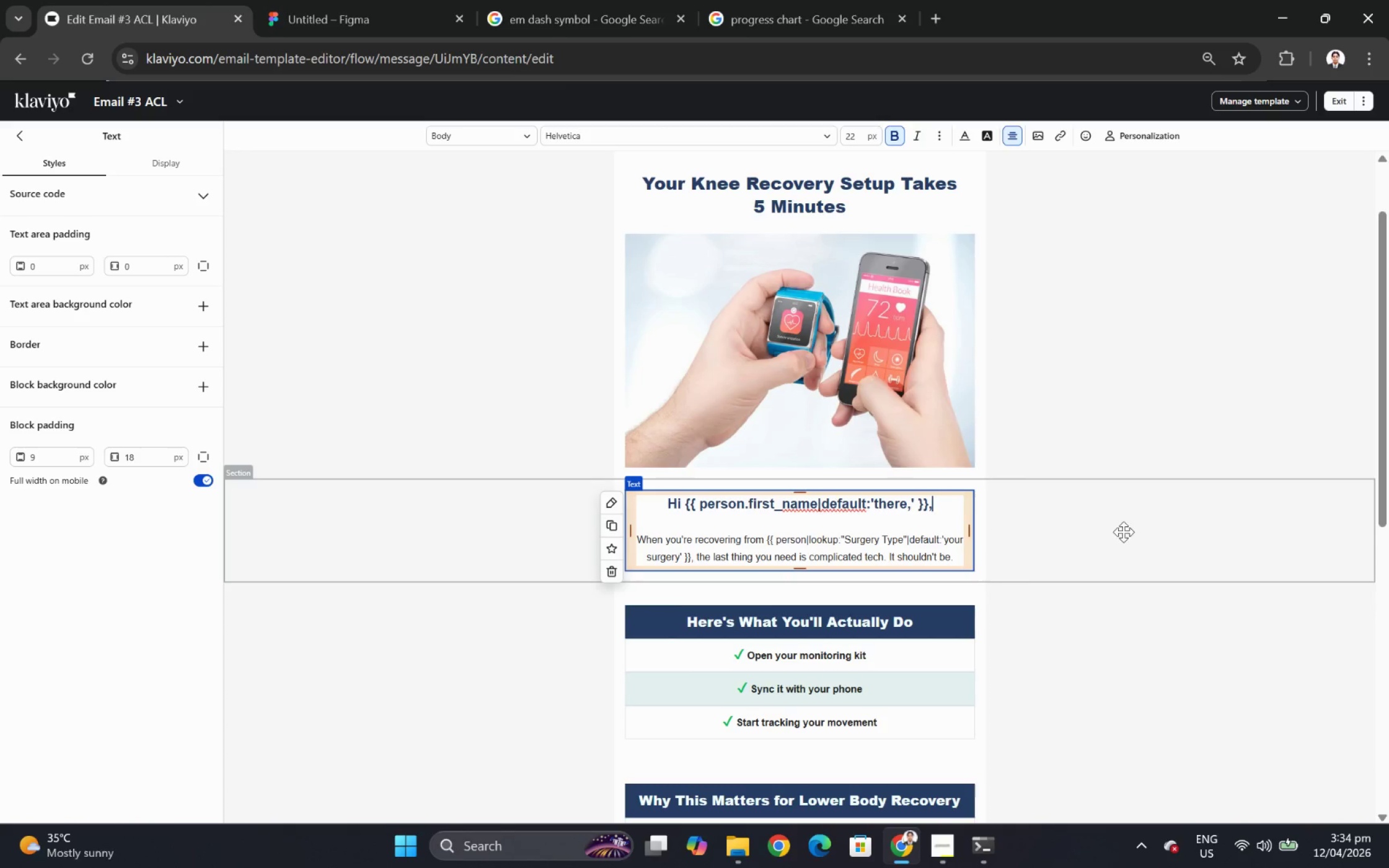 
left_click([1127, 535])
 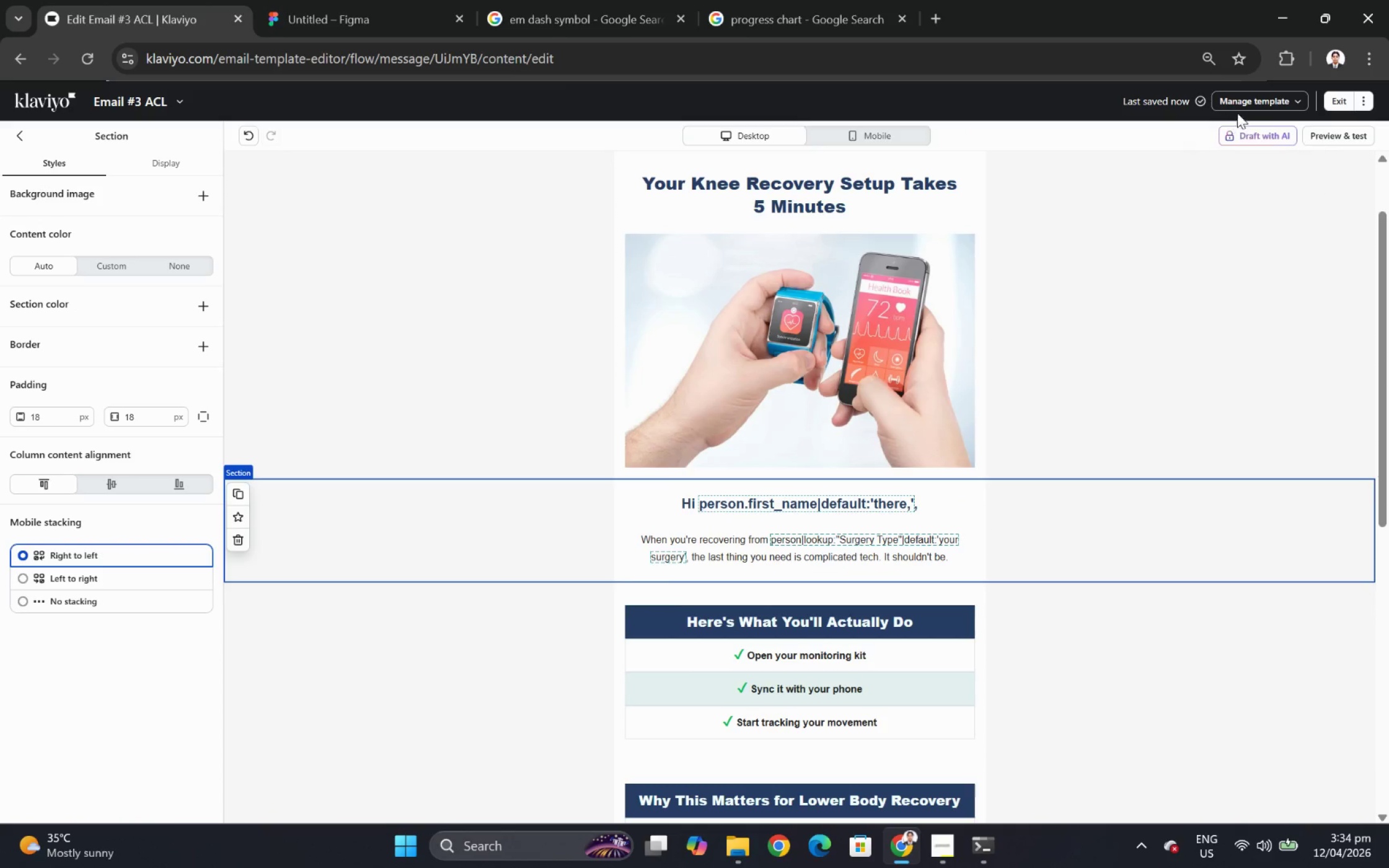 
left_click([1329, 141])
 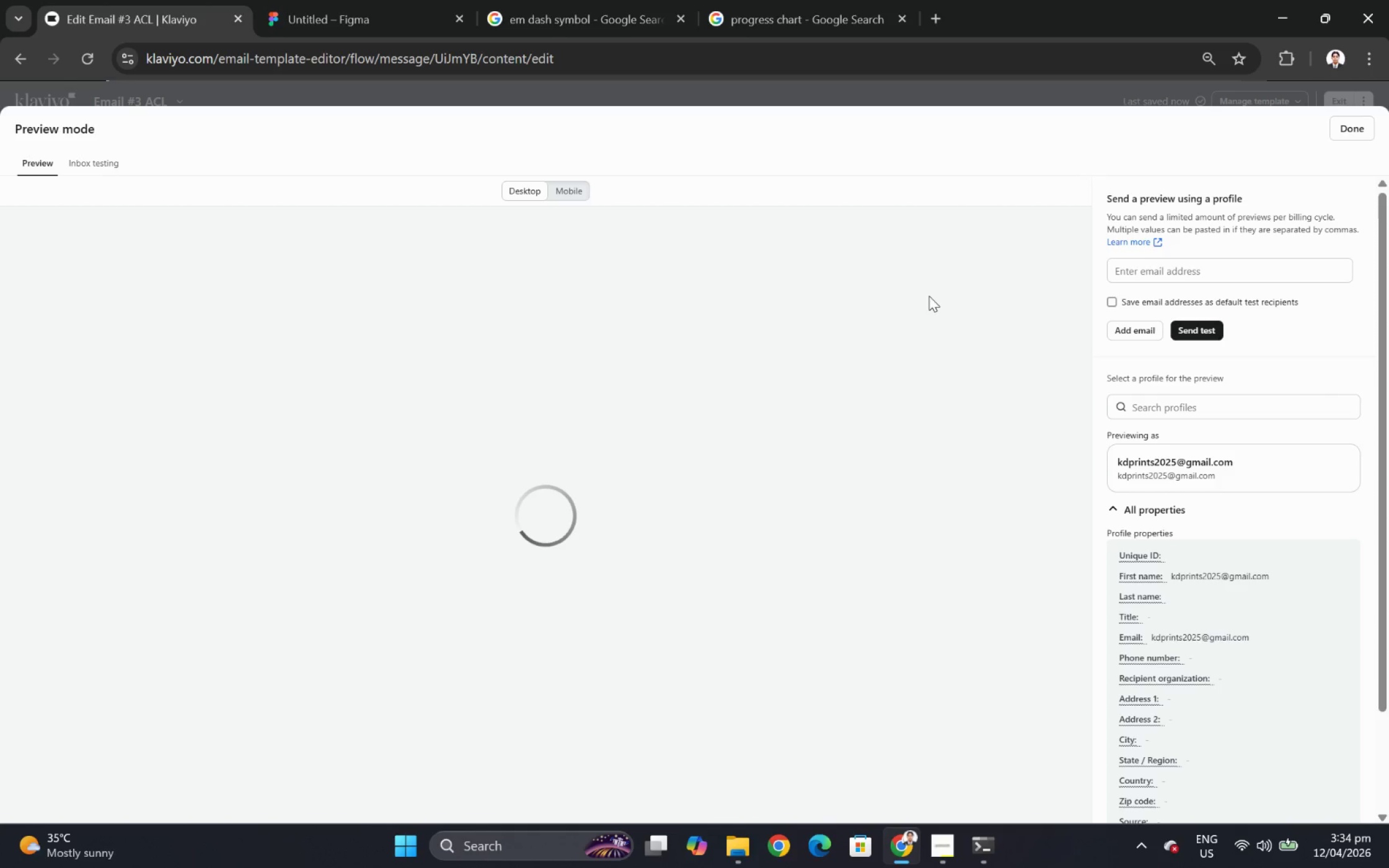 
scroll: coordinate [932, 306], scroll_direction: down, amount: 2.0
 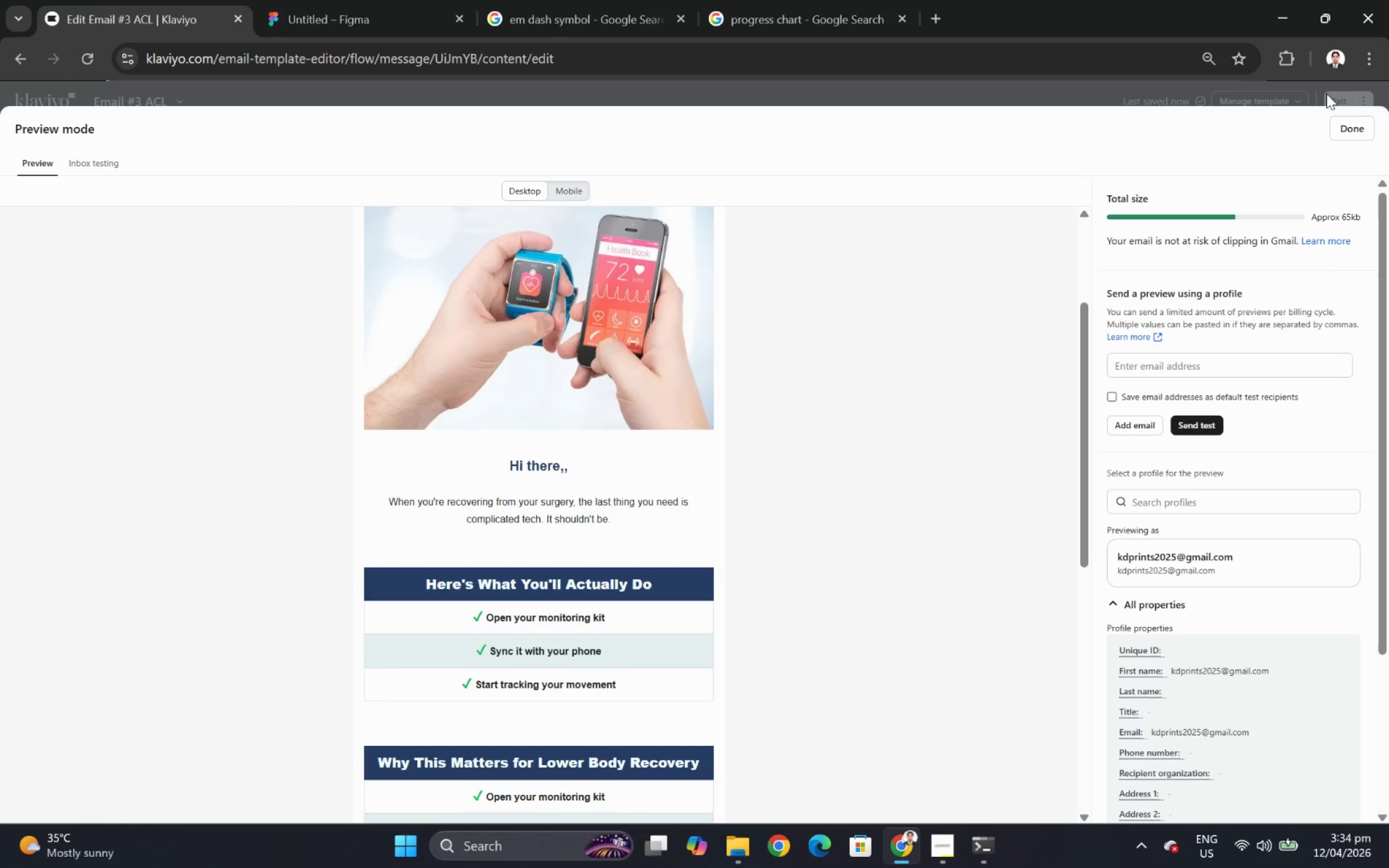 
left_click([1354, 124])
 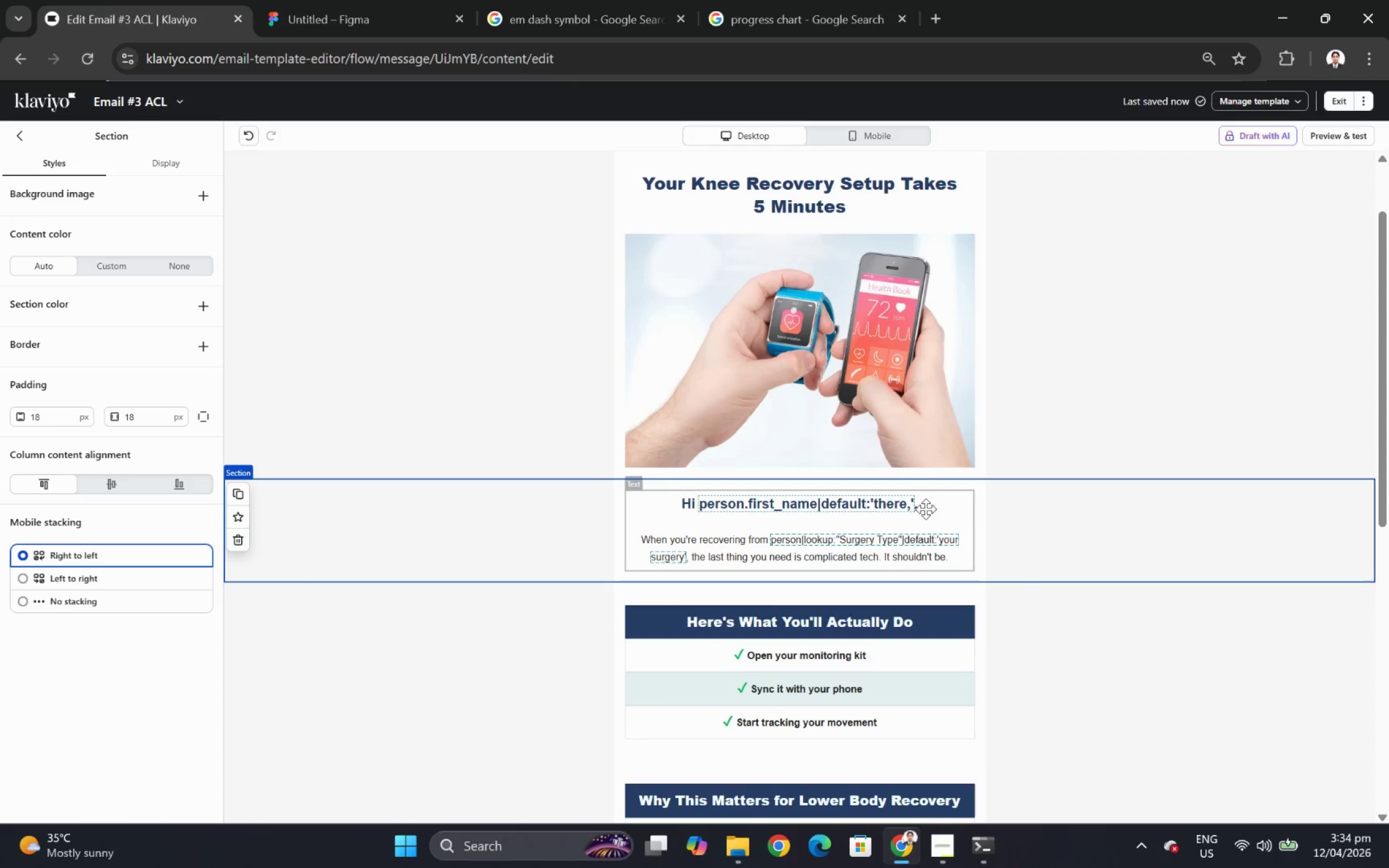 
double_click([926, 510])
 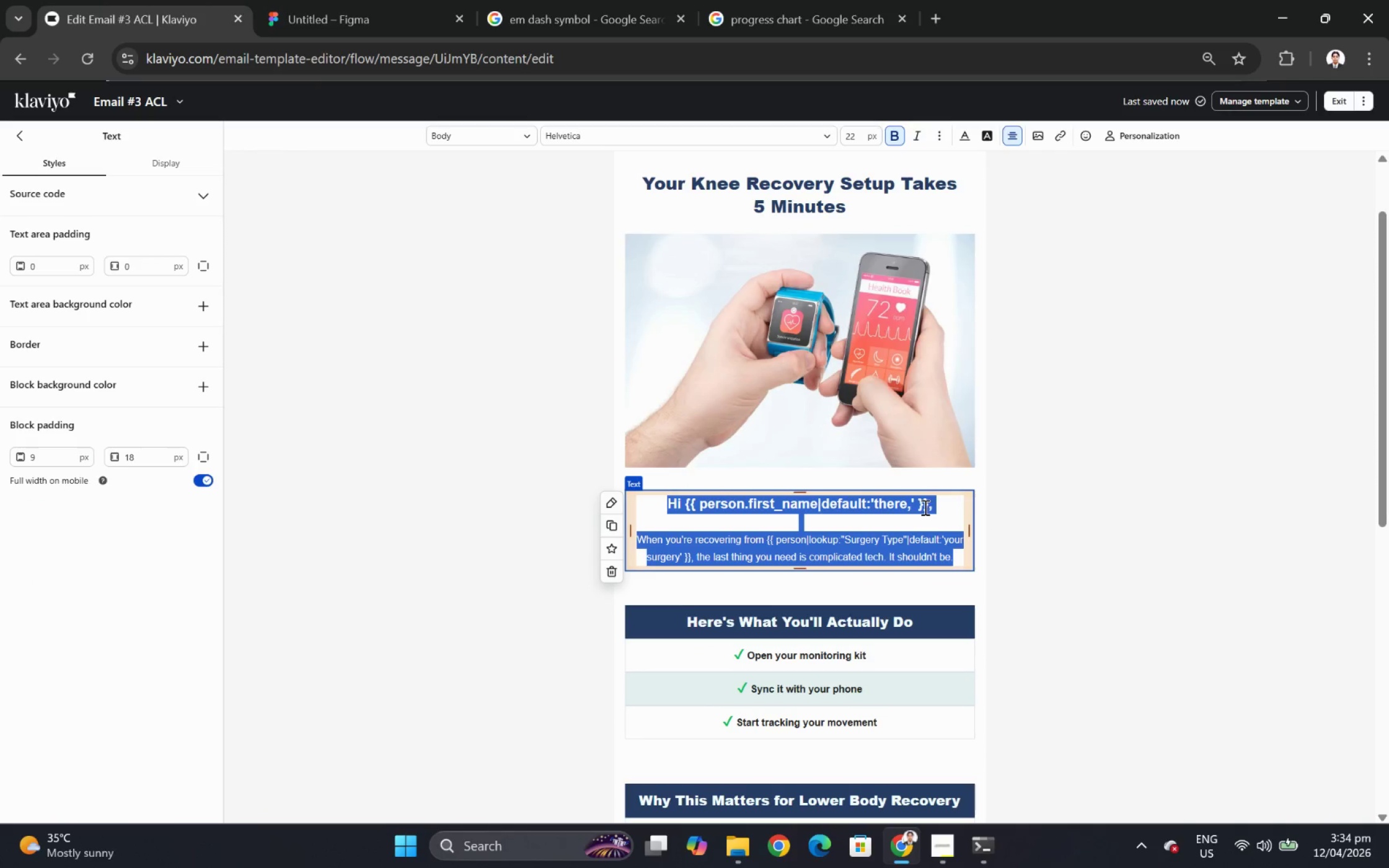 
left_click([912, 506])
 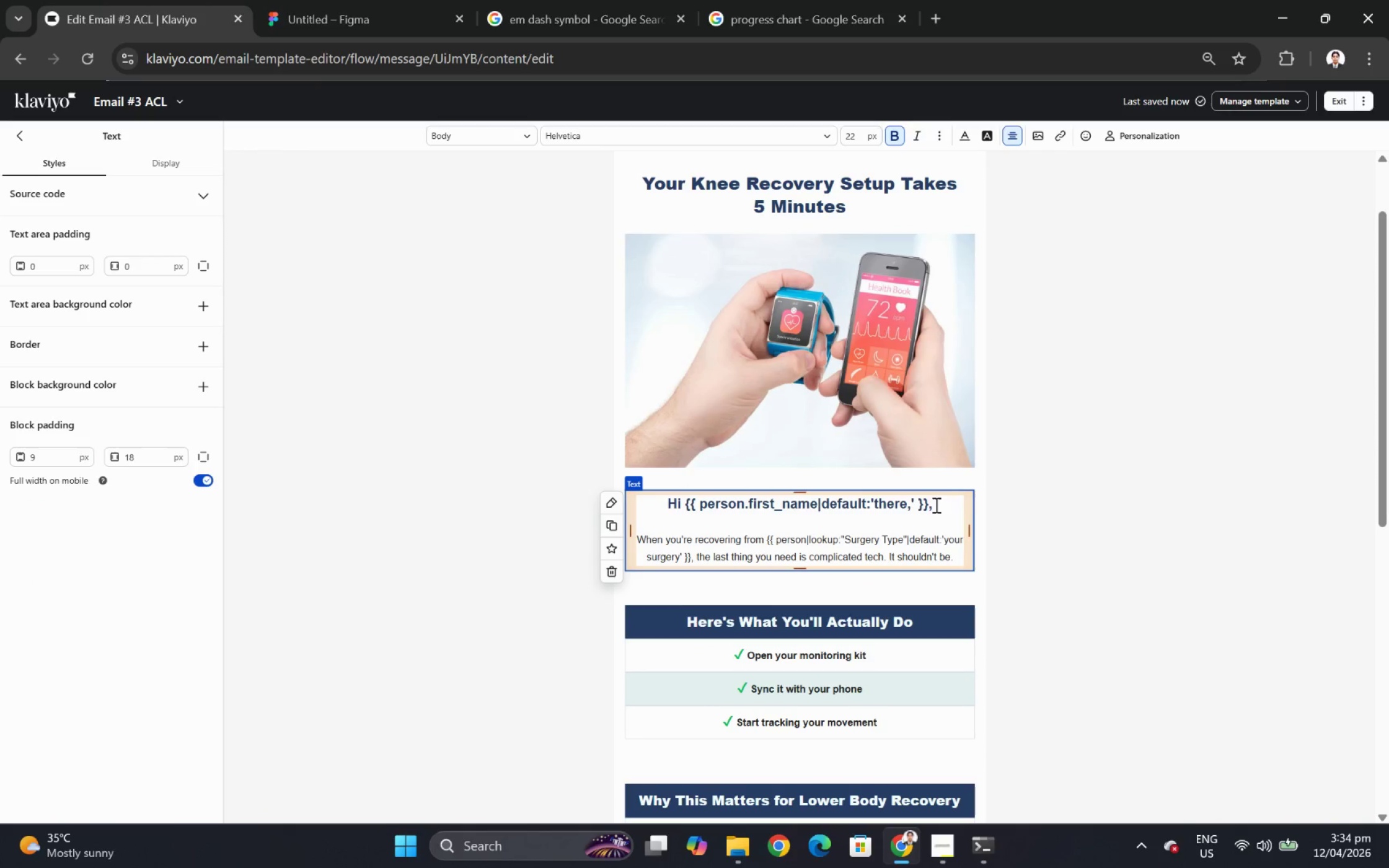 
key(Backspace)
 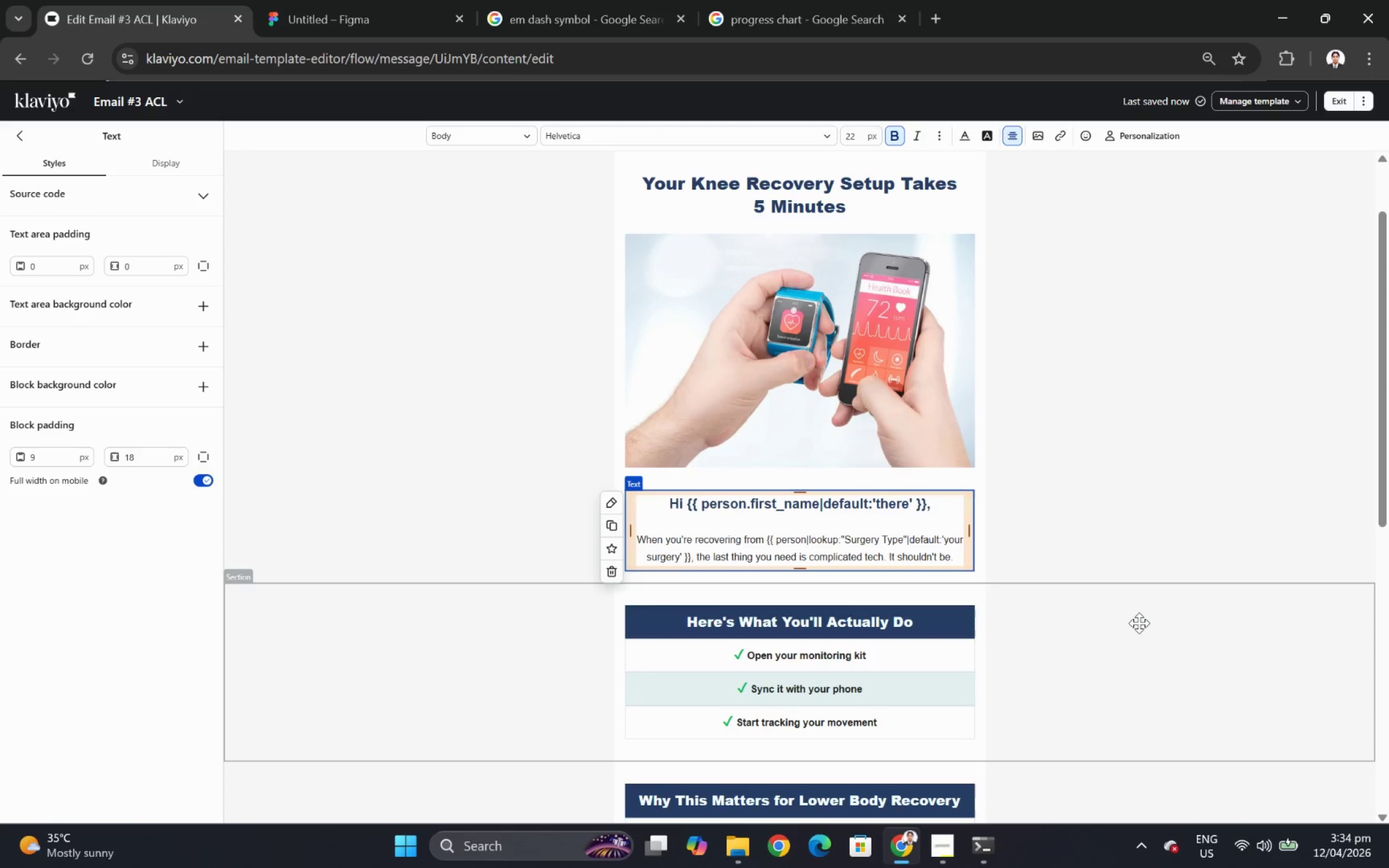 
left_click([1139, 623])
 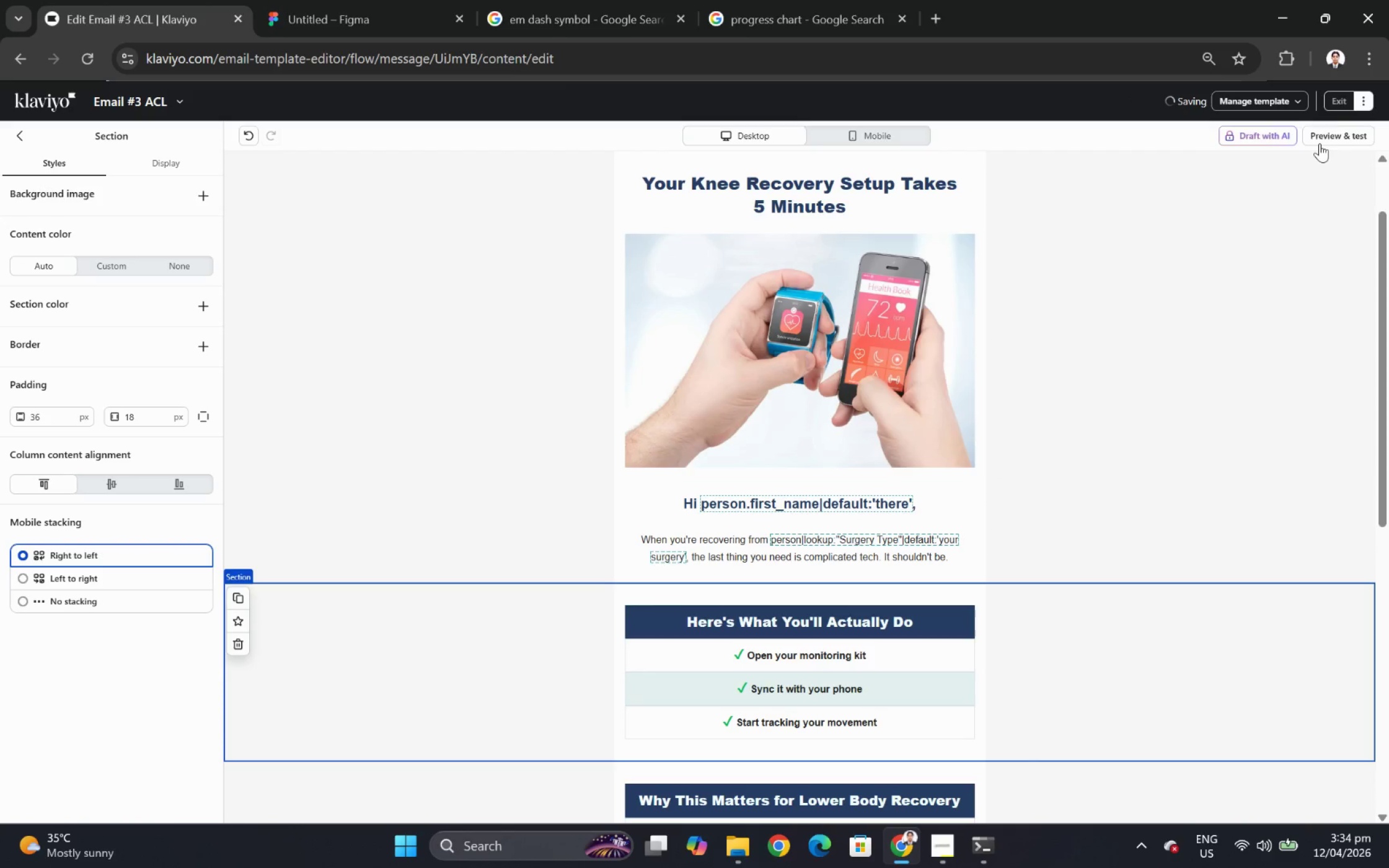 
left_click([1330, 135])
 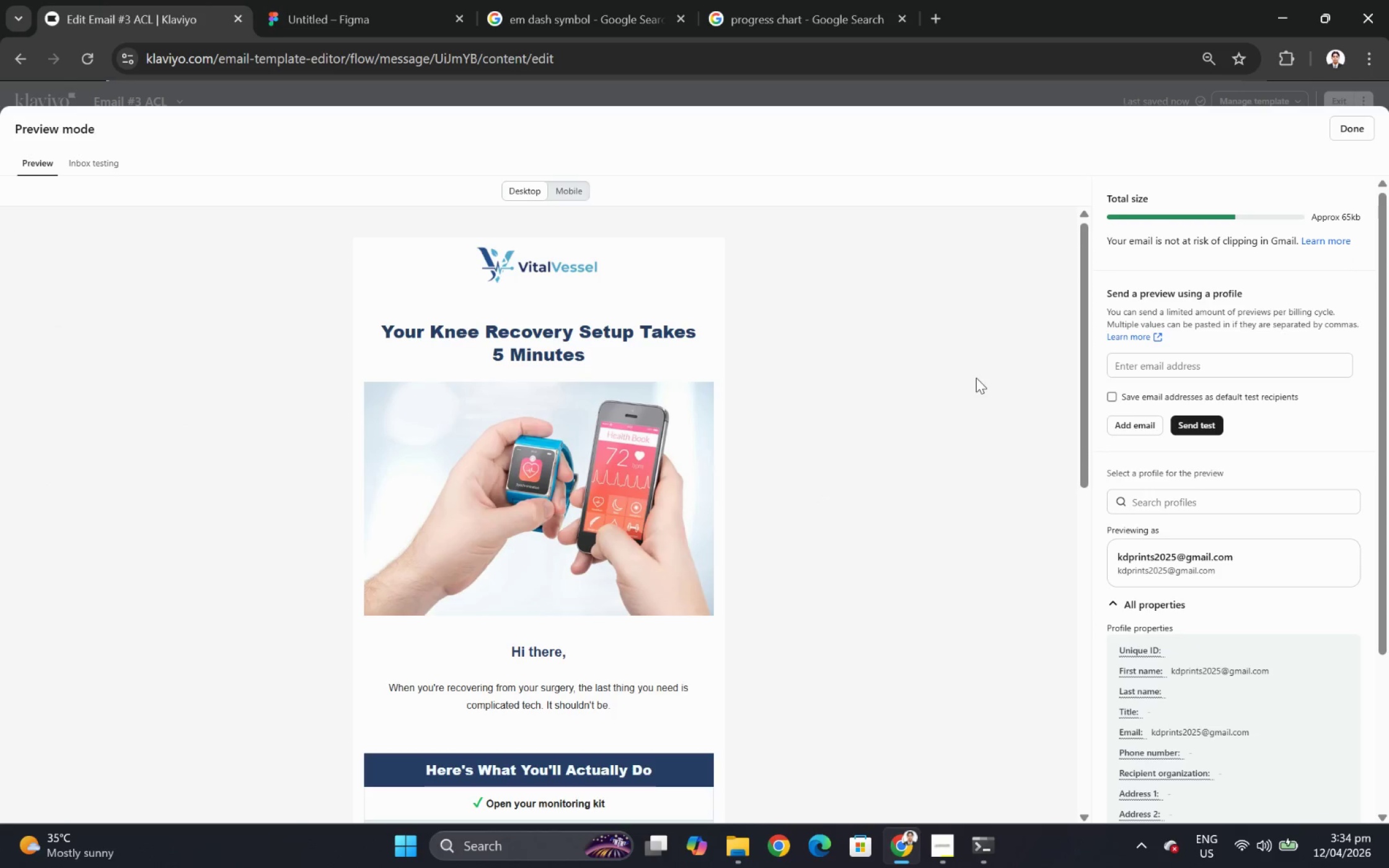 
scroll: coordinate [924, 402], scroll_direction: down, amount: 5.0
 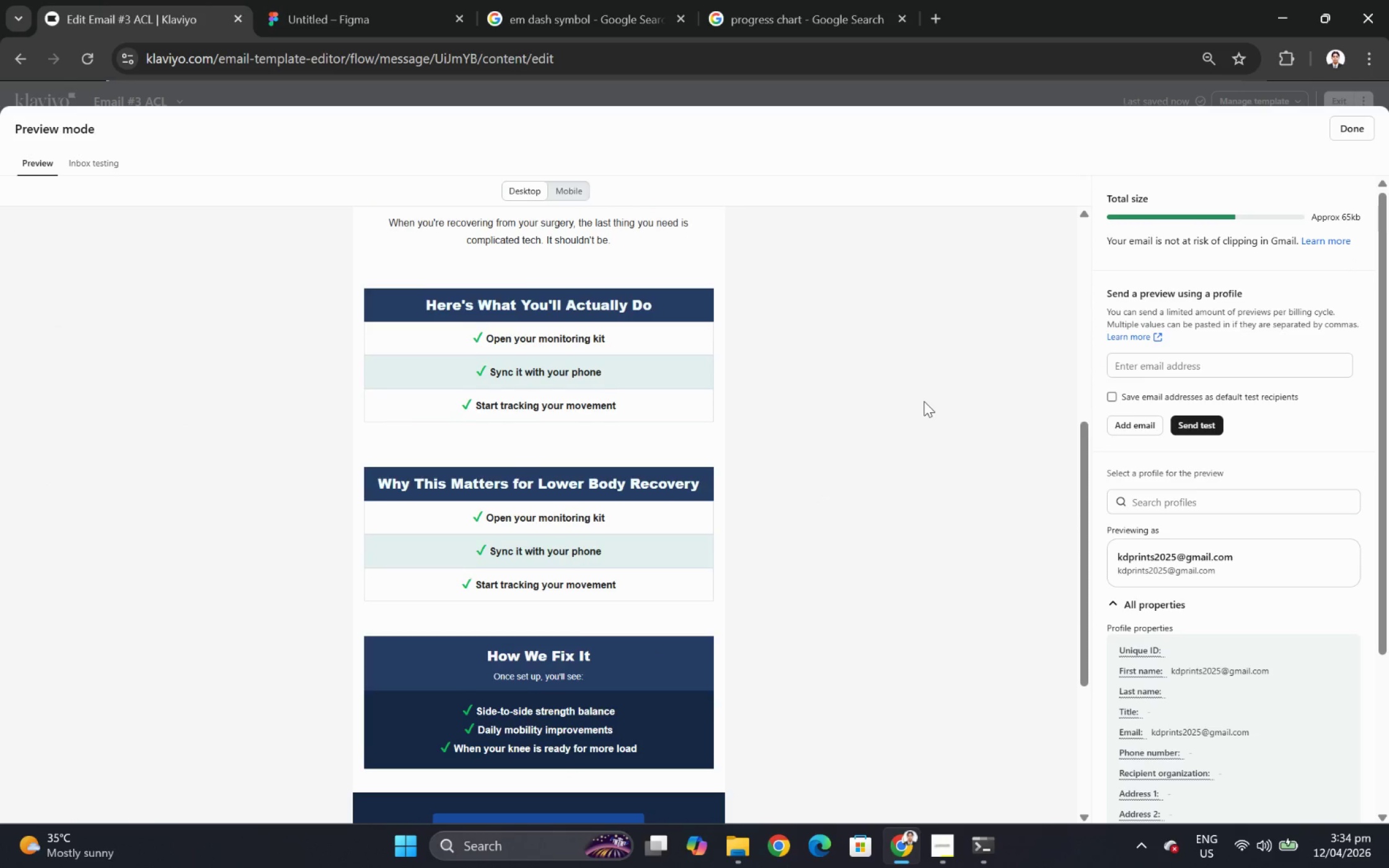 
scroll: coordinate [924, 401], scroll_direction: up, amount: 4.0
 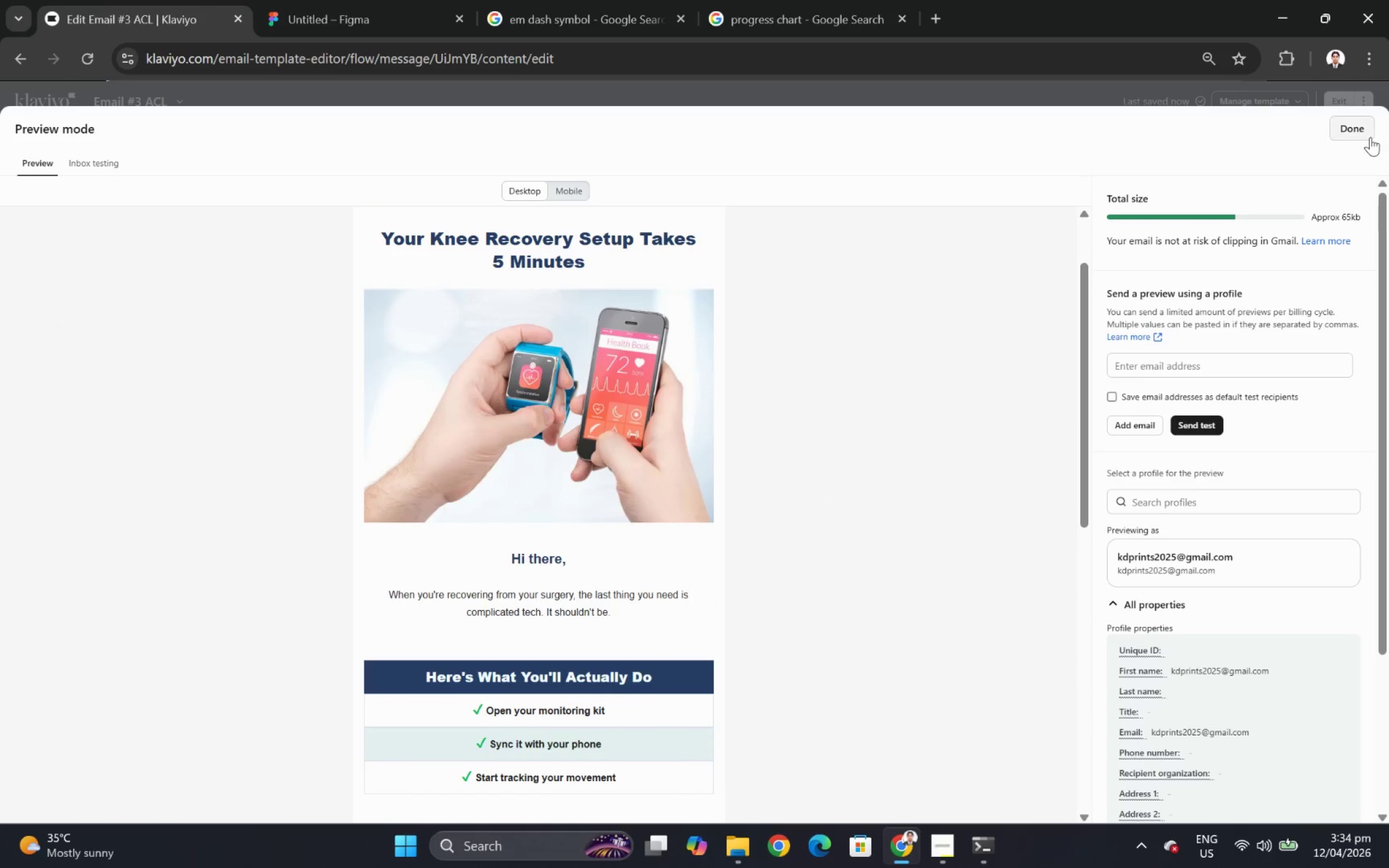 
left_click([1370, 136])
 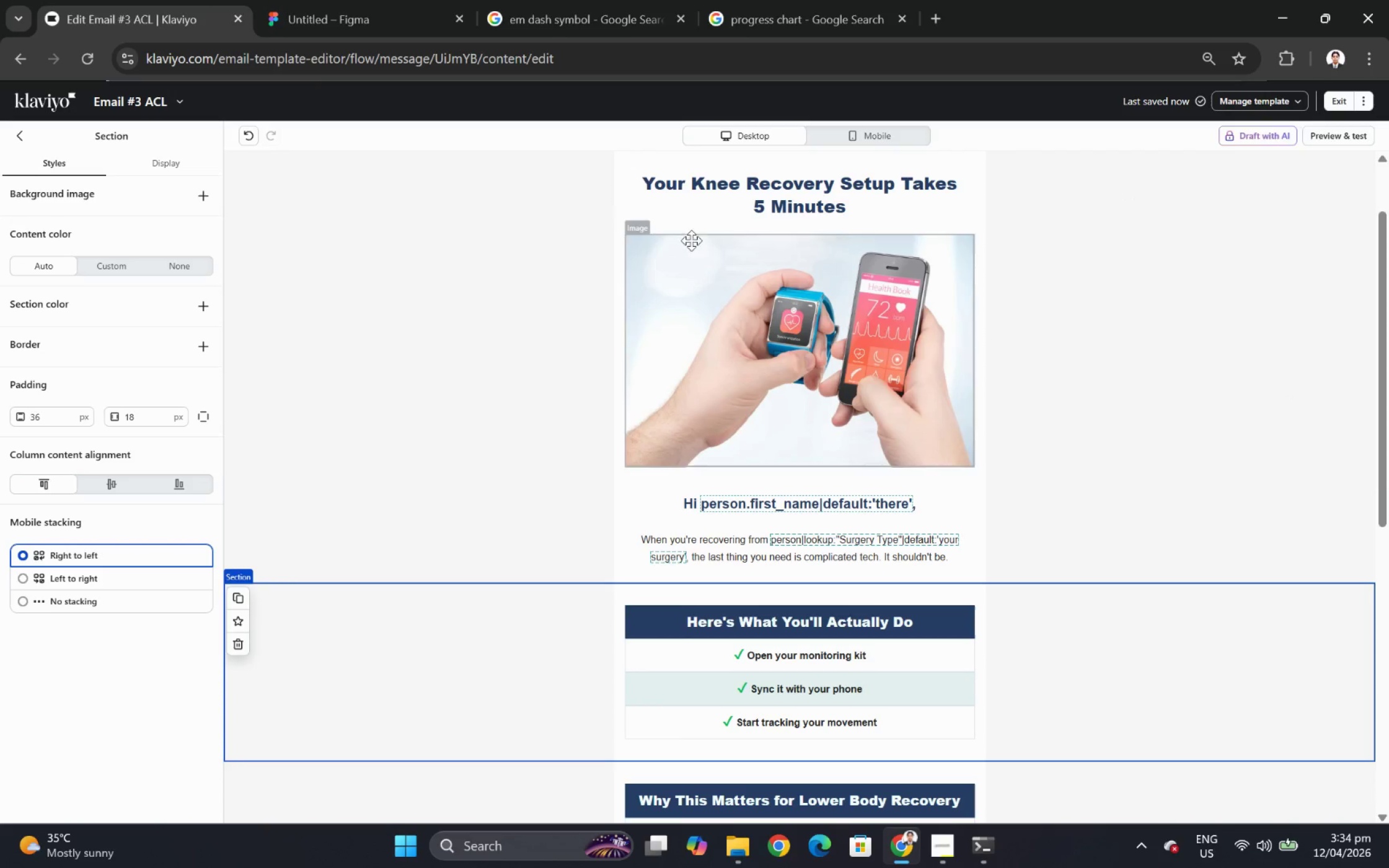 
scroll: coordinate [364, 226], scroll_direction: up, amount: 2.0
 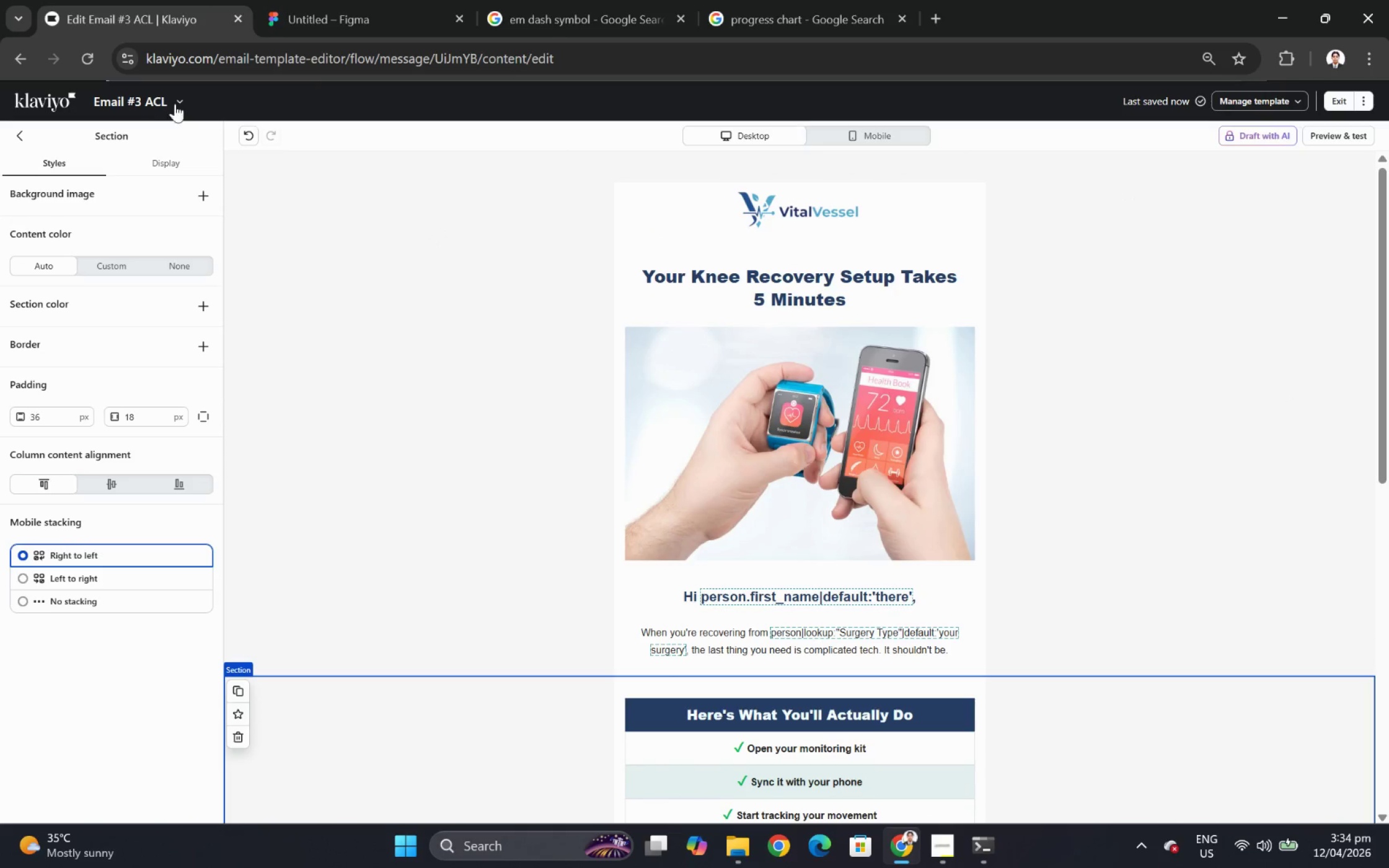 
left_click([179, 99])
 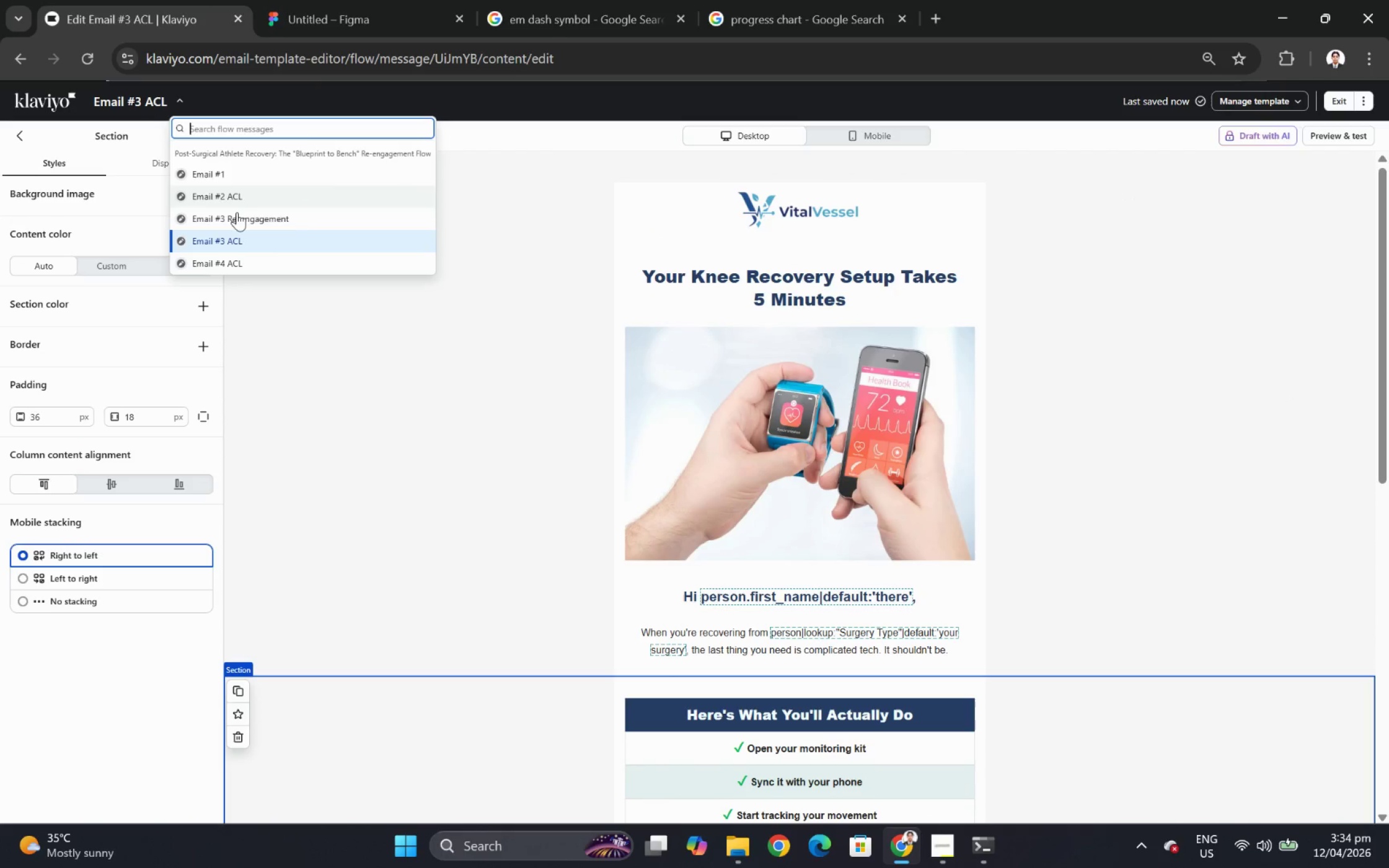 
left_click([240, 217])
 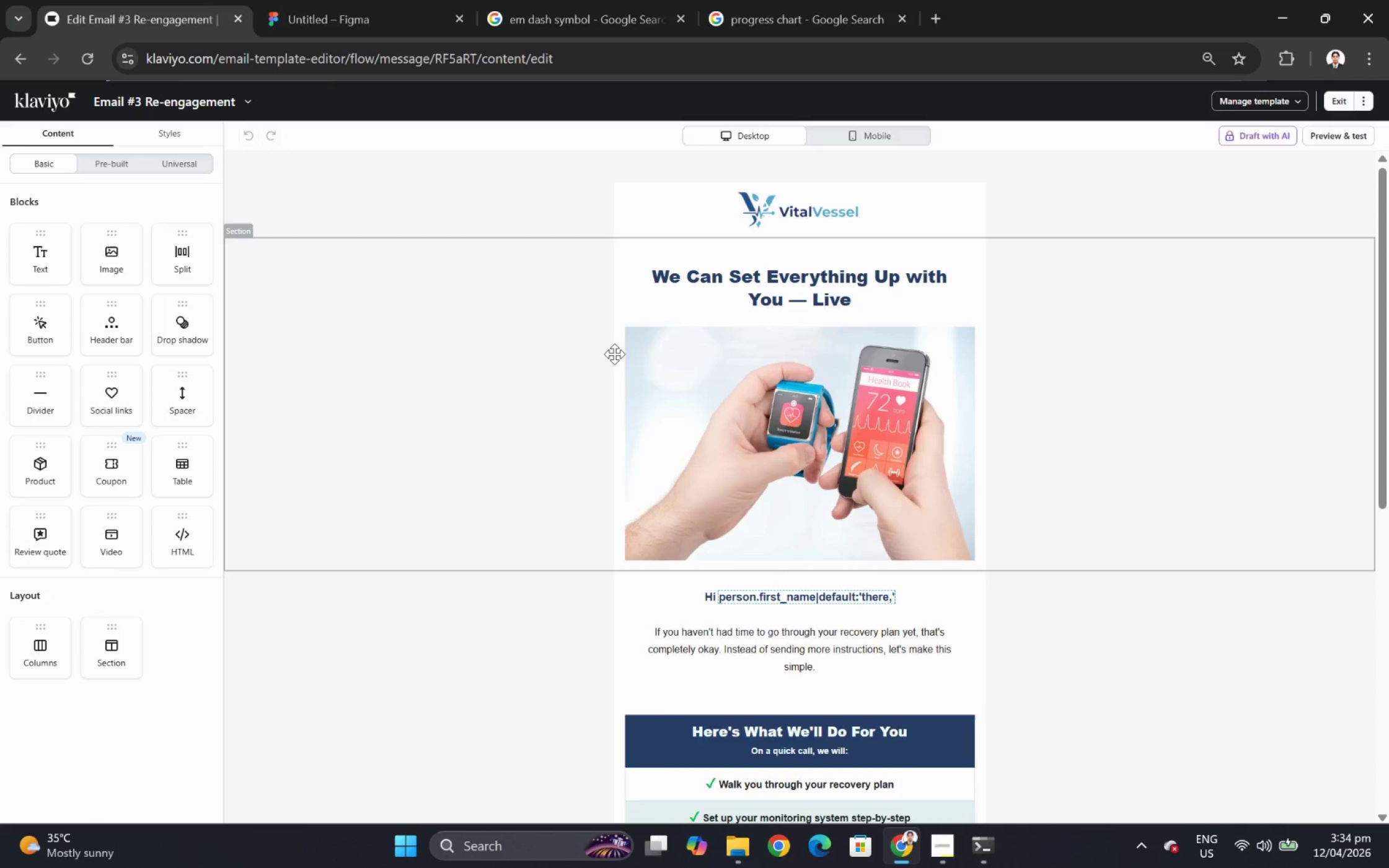 
wait(12.83)
 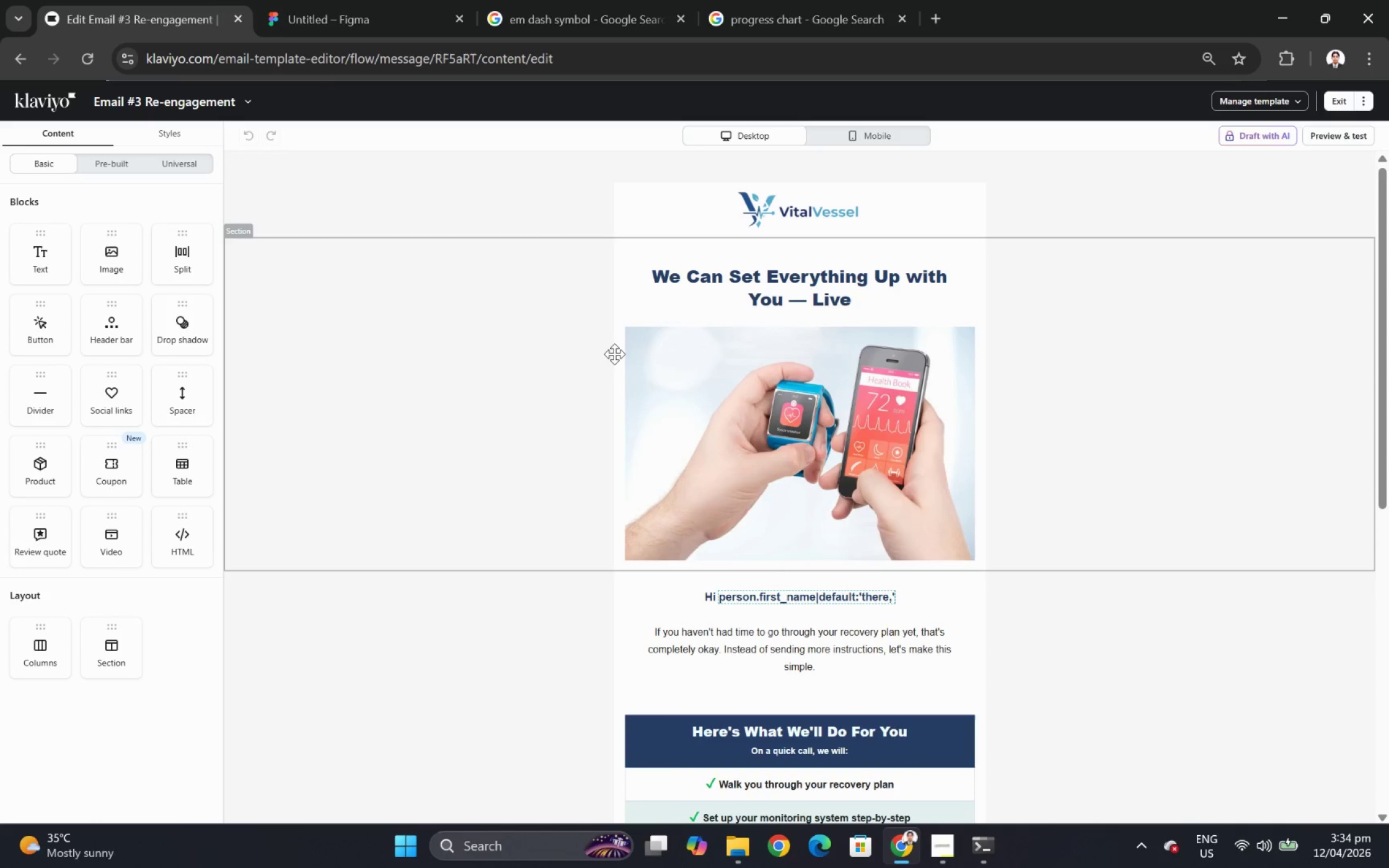 
double_click([871, 593])
 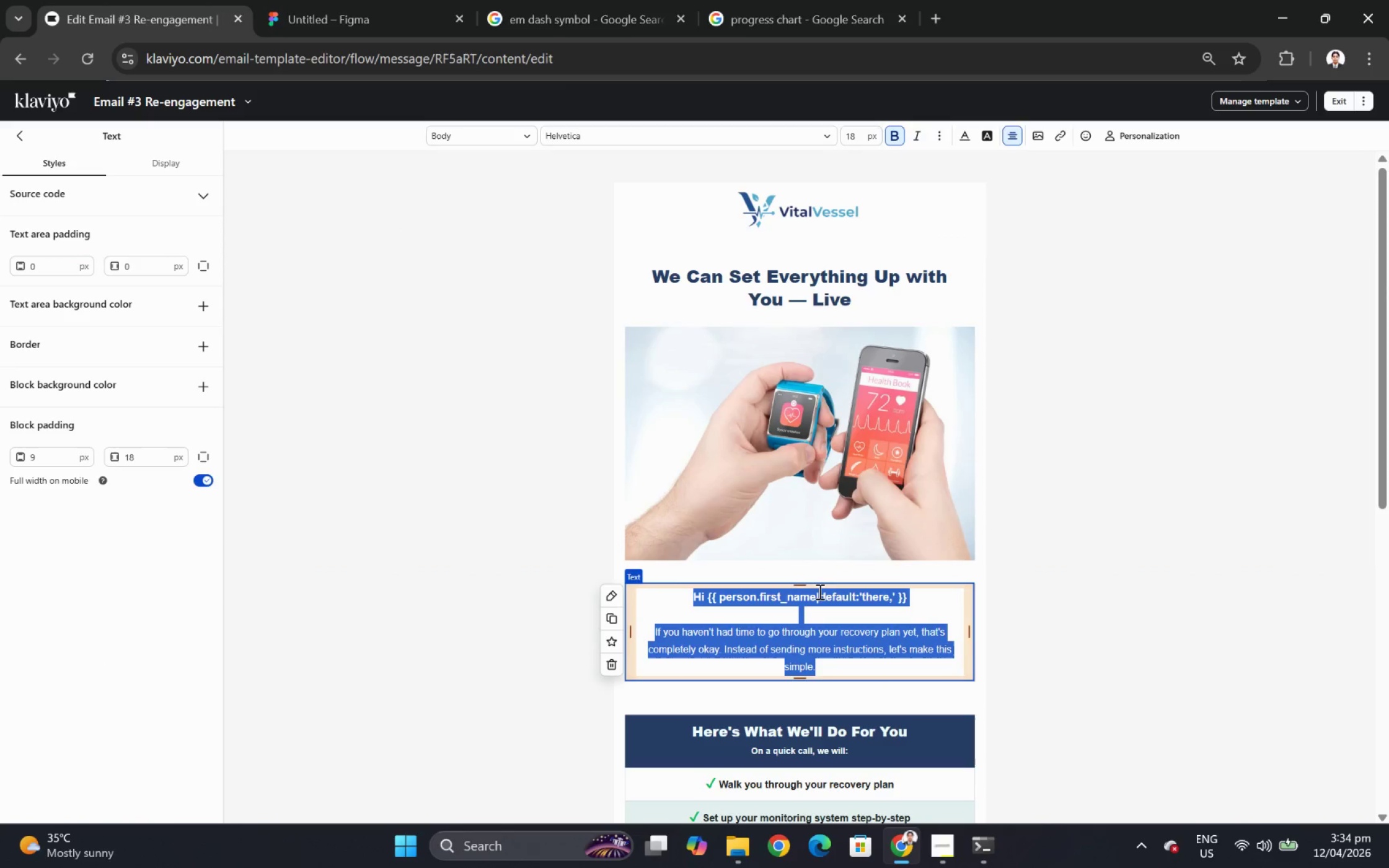 
left_click([817, 591])
 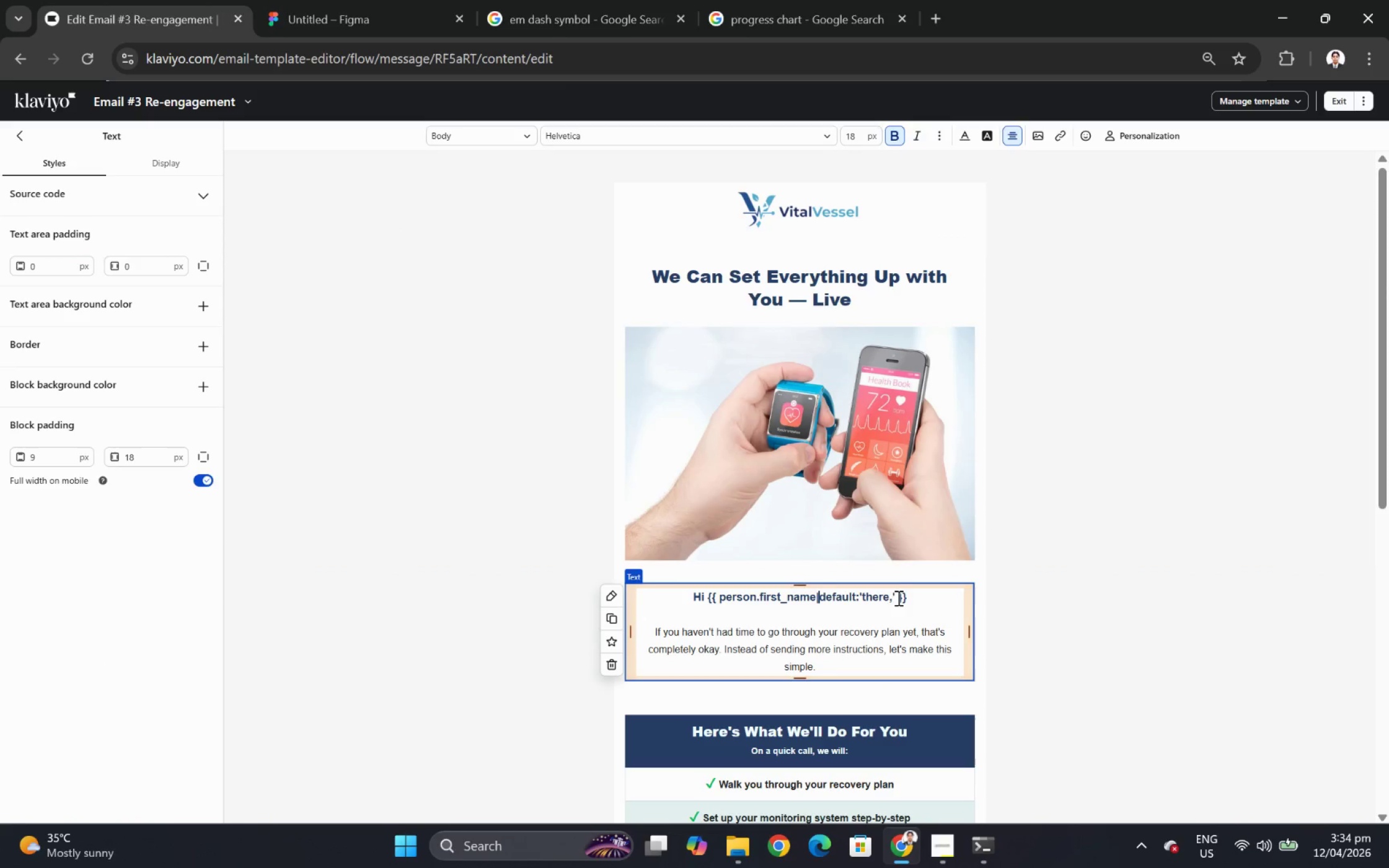 
left_click([894, 595])
 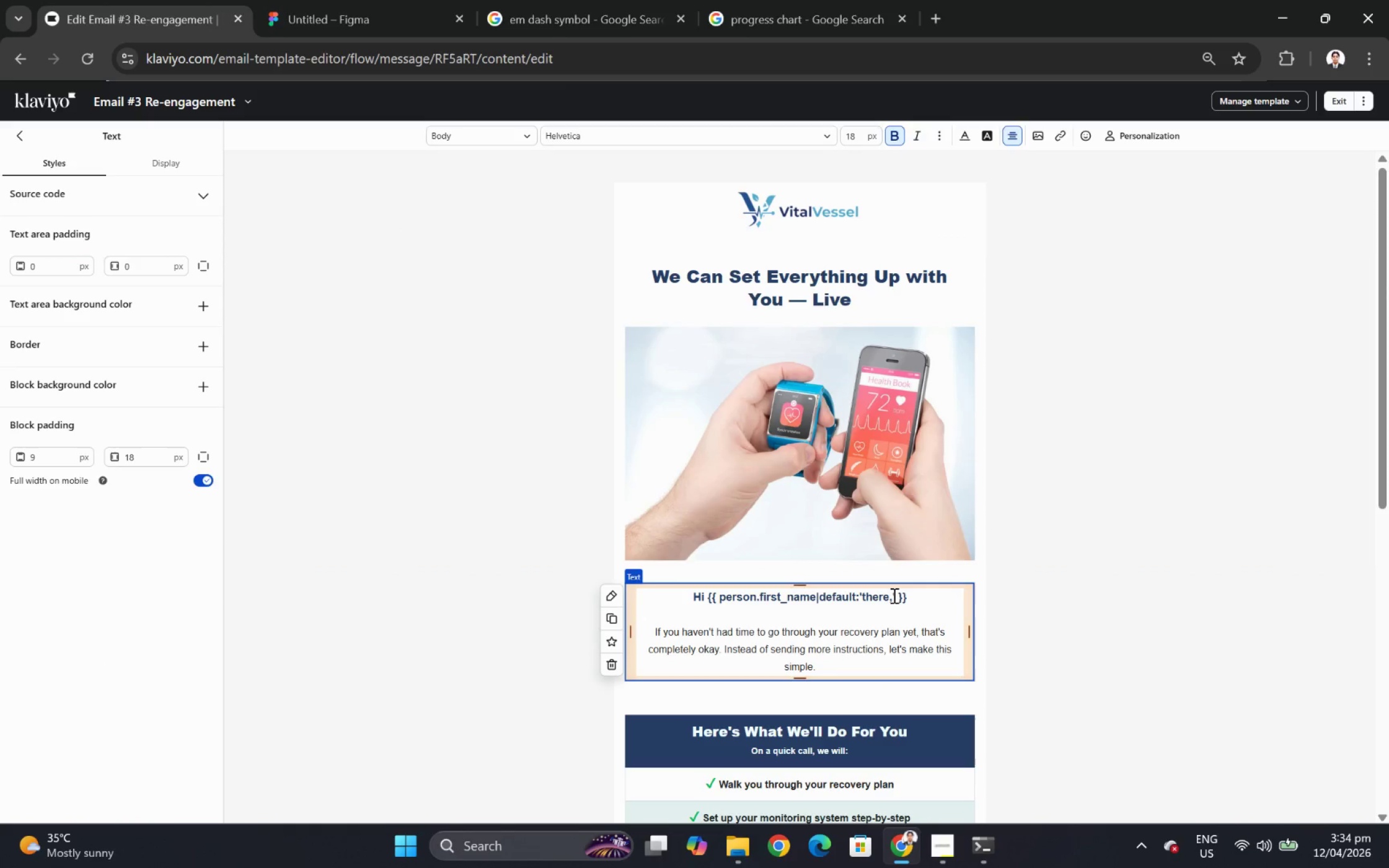 
left_click([893, 595])
 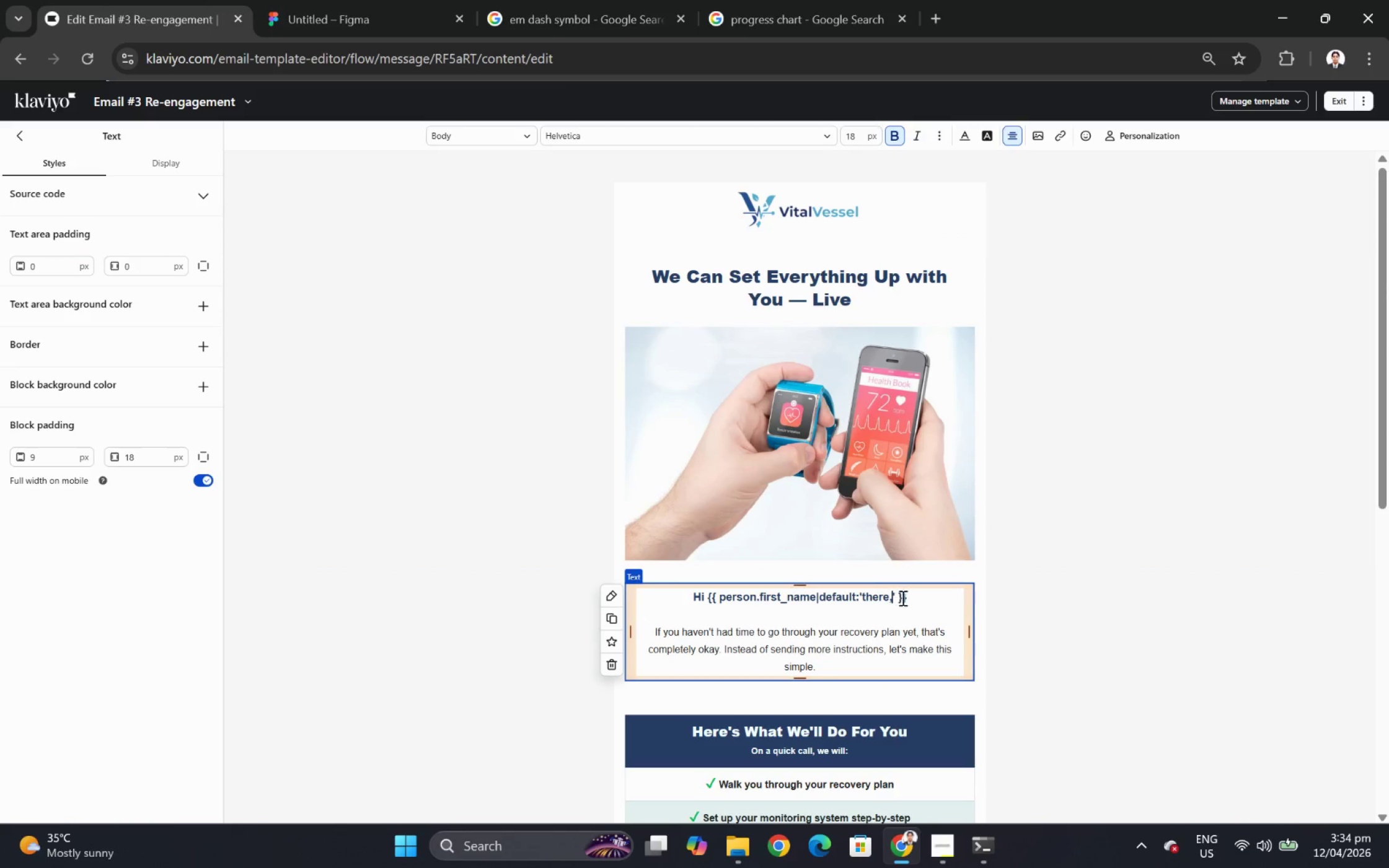 
key(Backspace)
 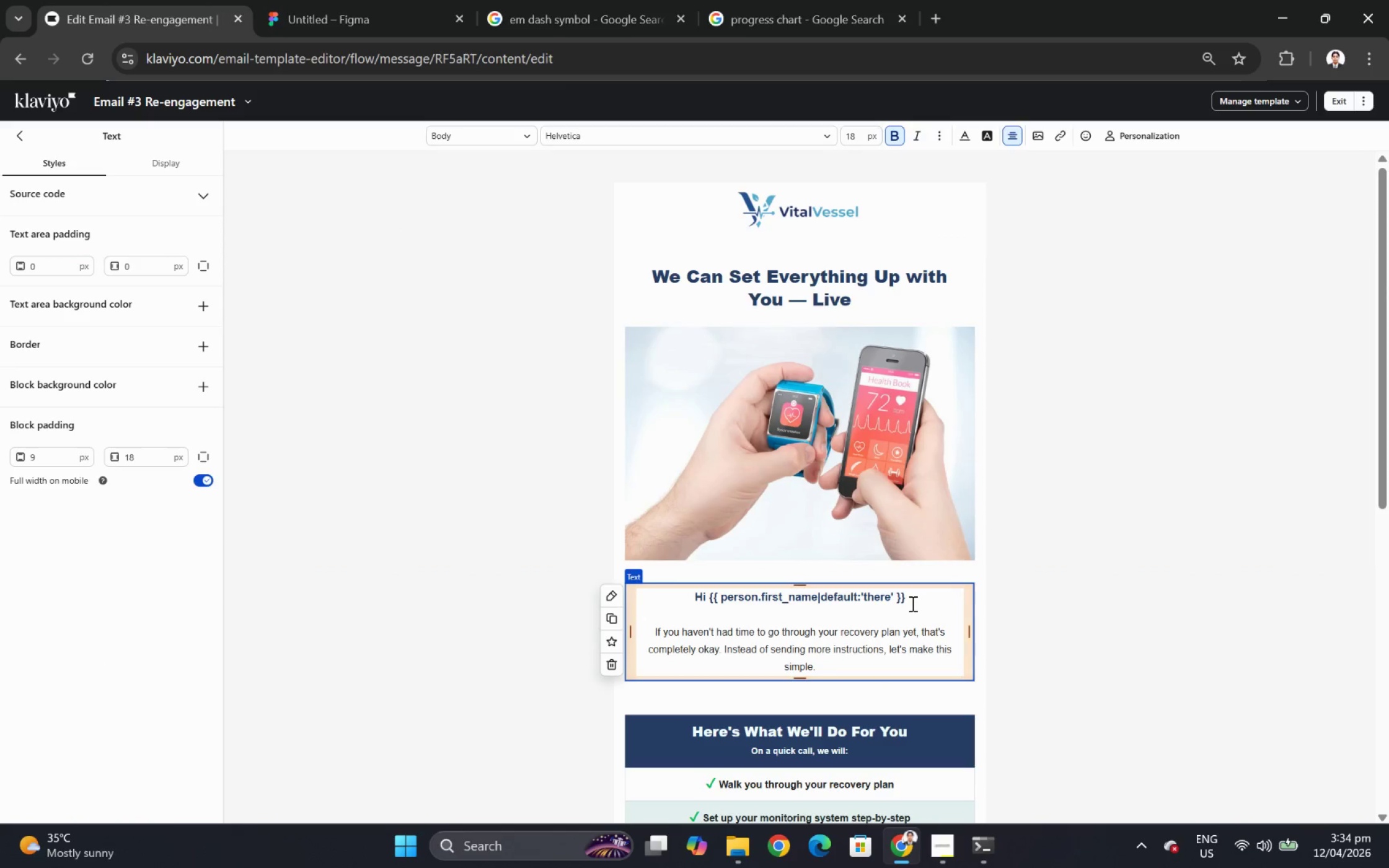 
left_click([911, 603])
 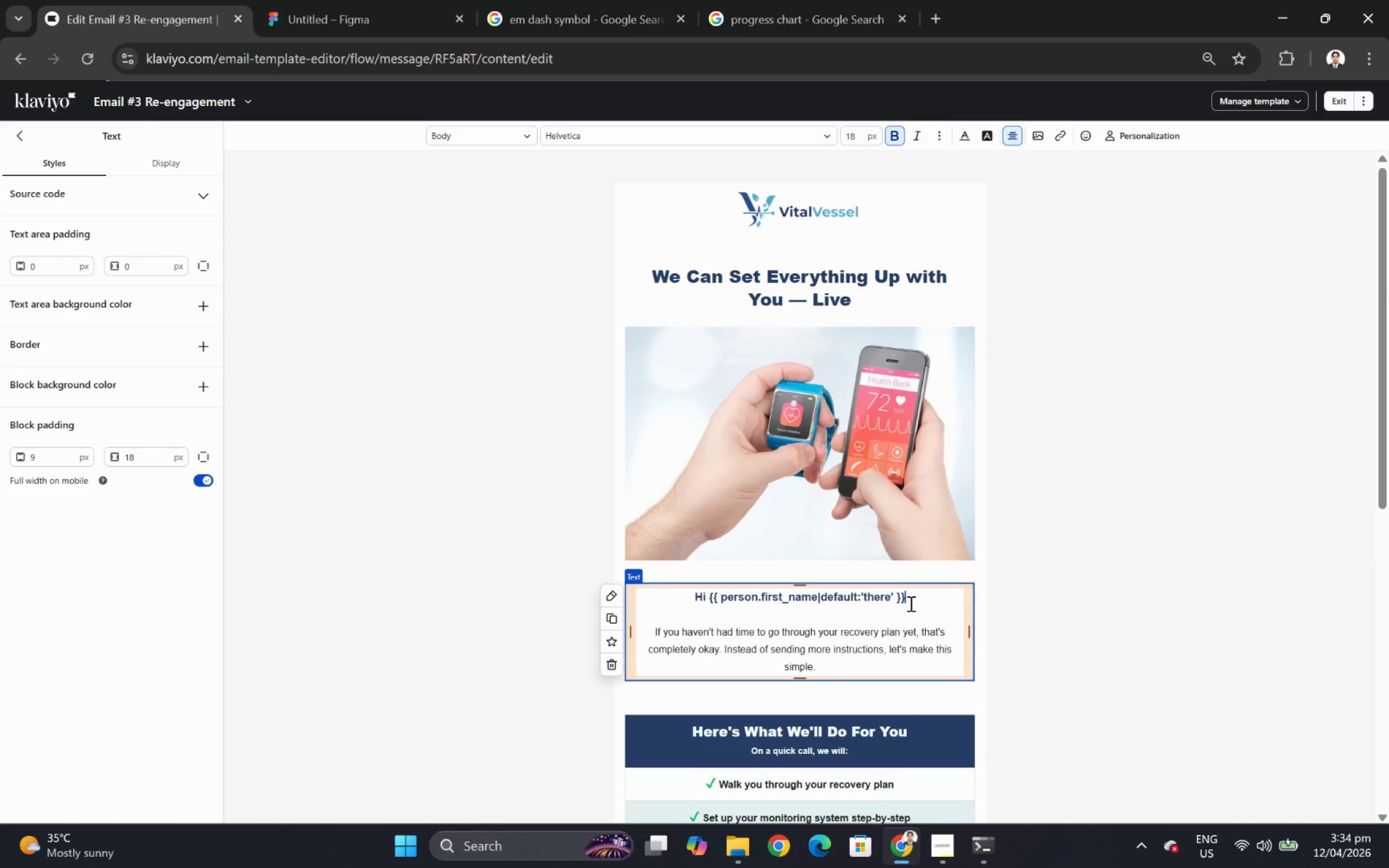 
key(Comma)
 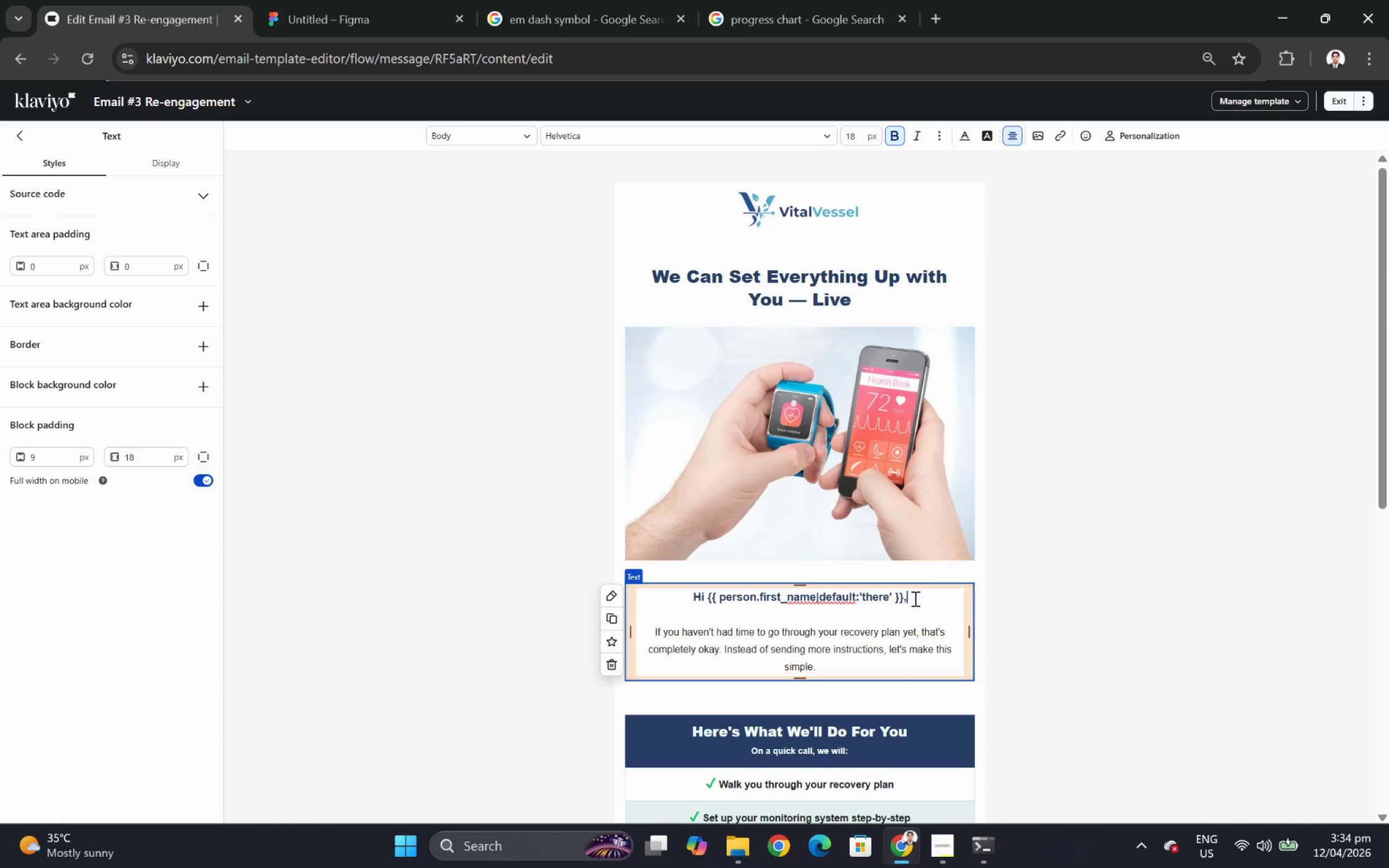 
left_click_drag(start_coordinate=[914, 598], to_coordinate=[677, 602])
 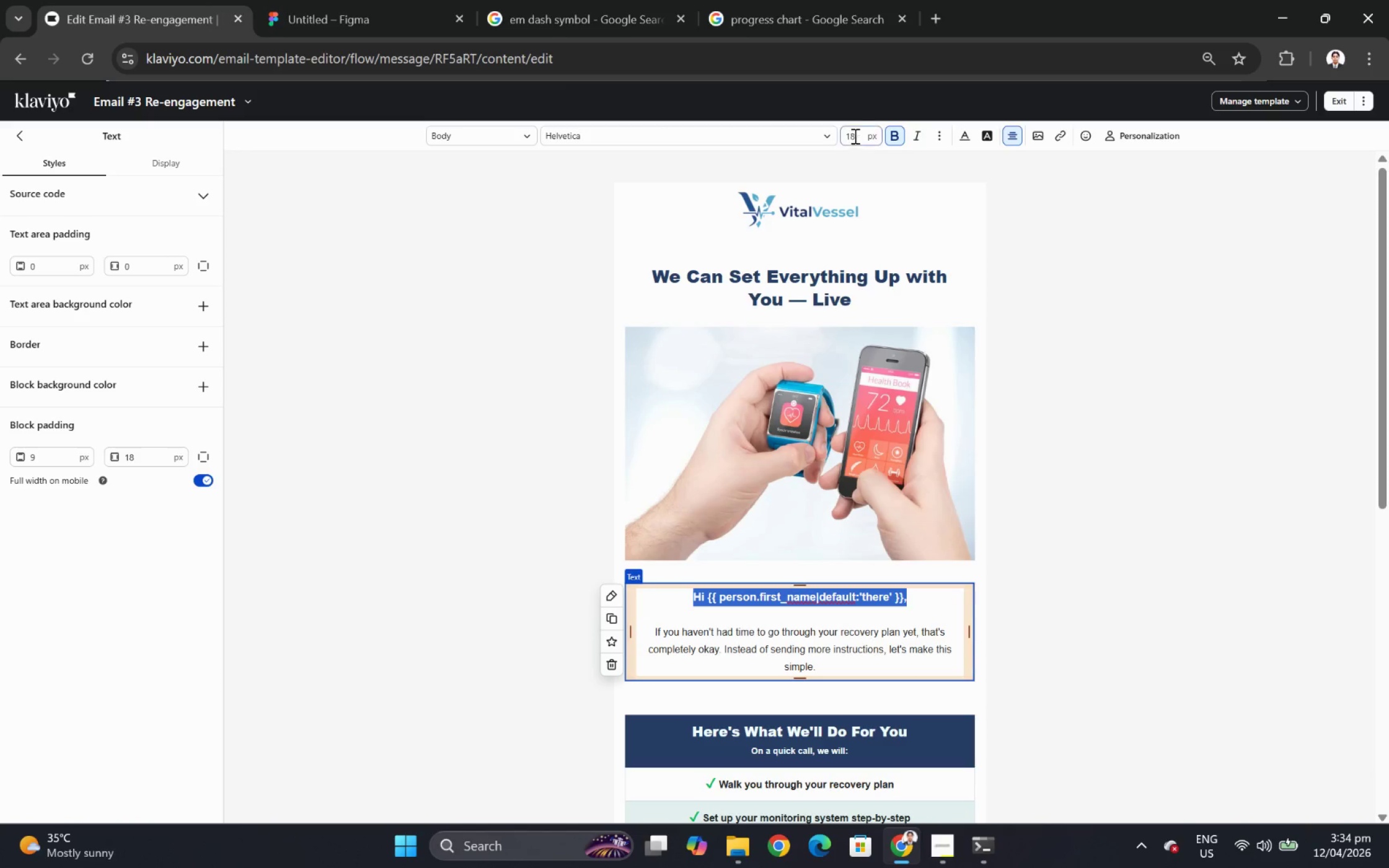 
double_click([855, 131])
 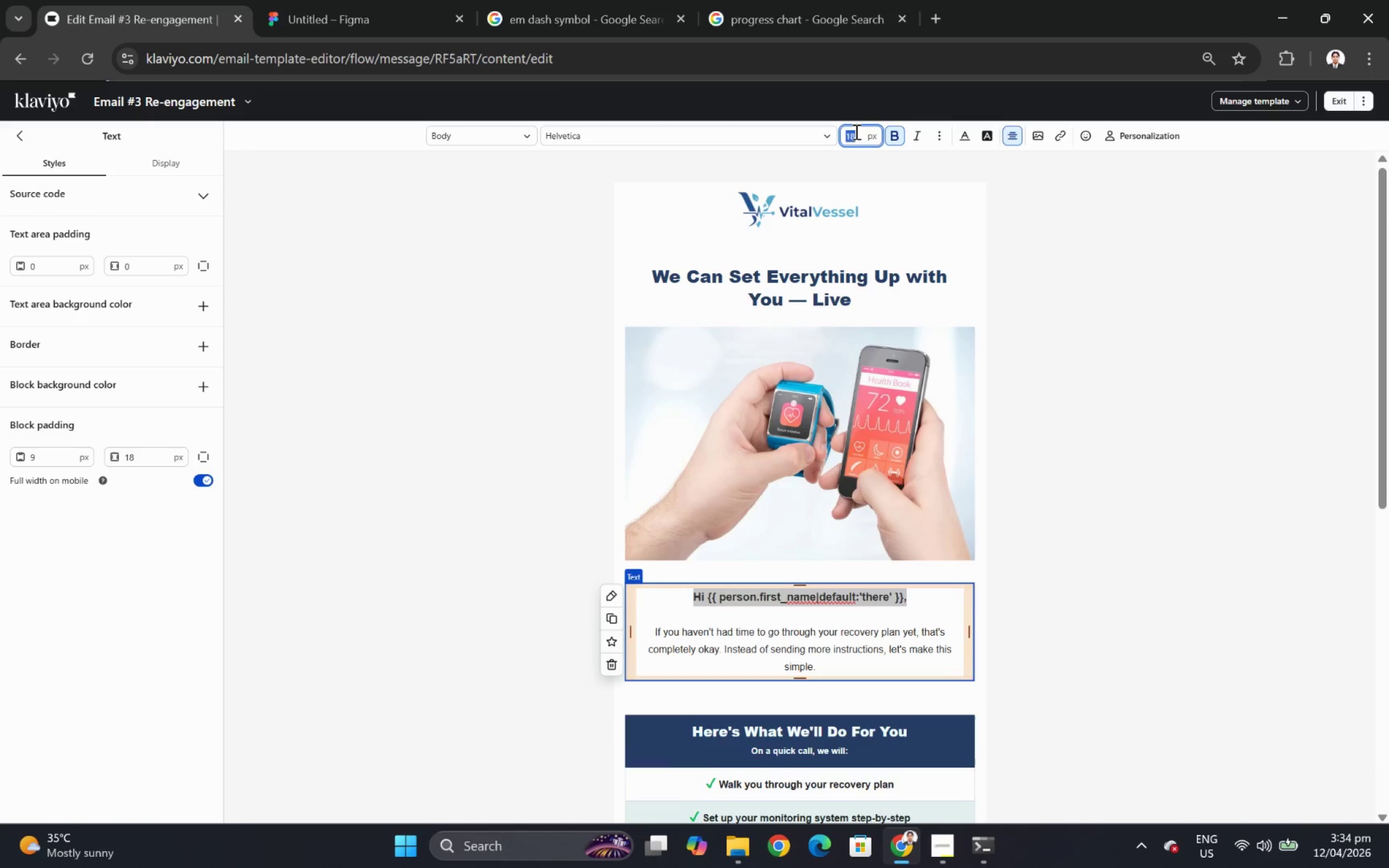 
type(22)
 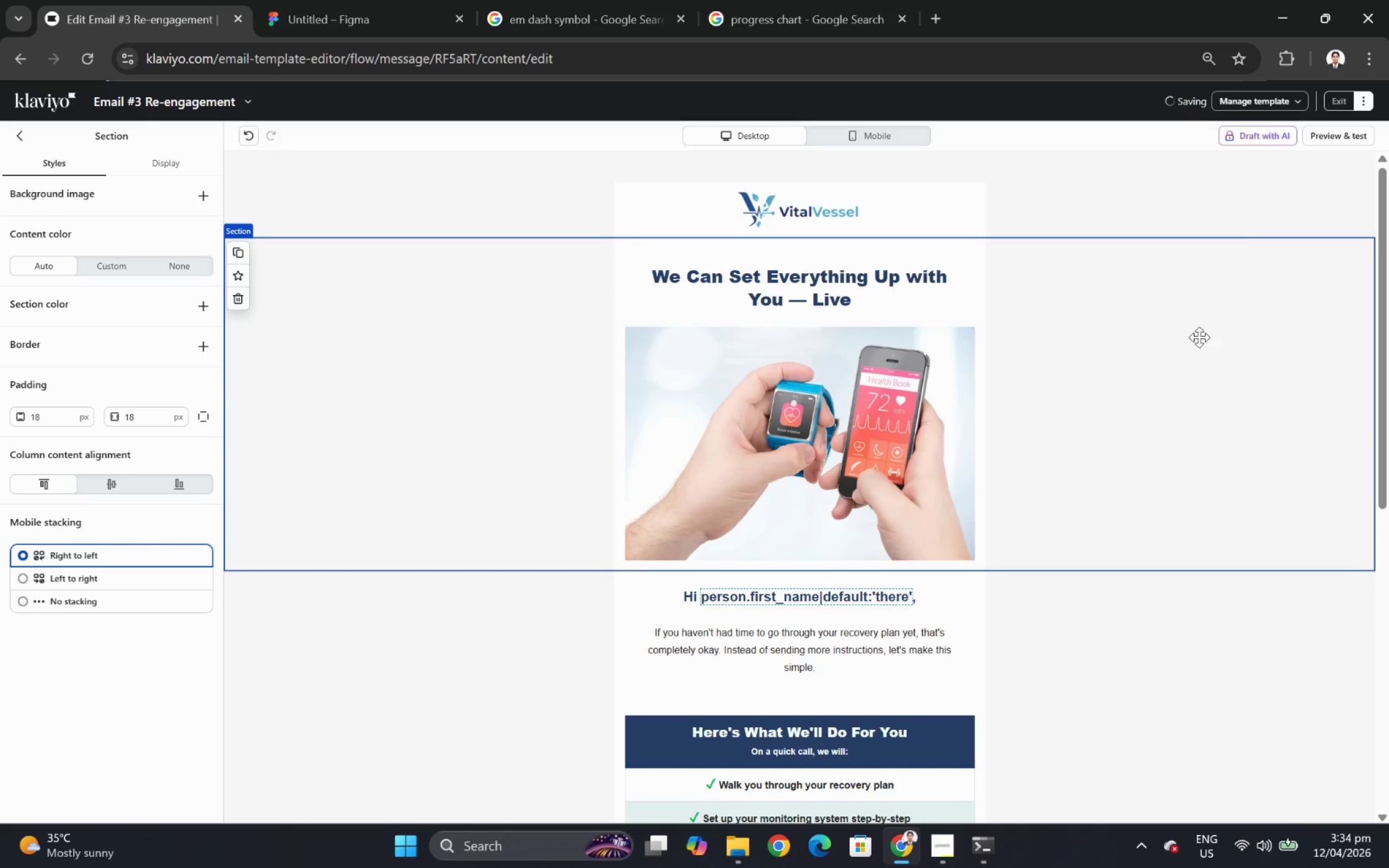 
left_click([1318, 134])
 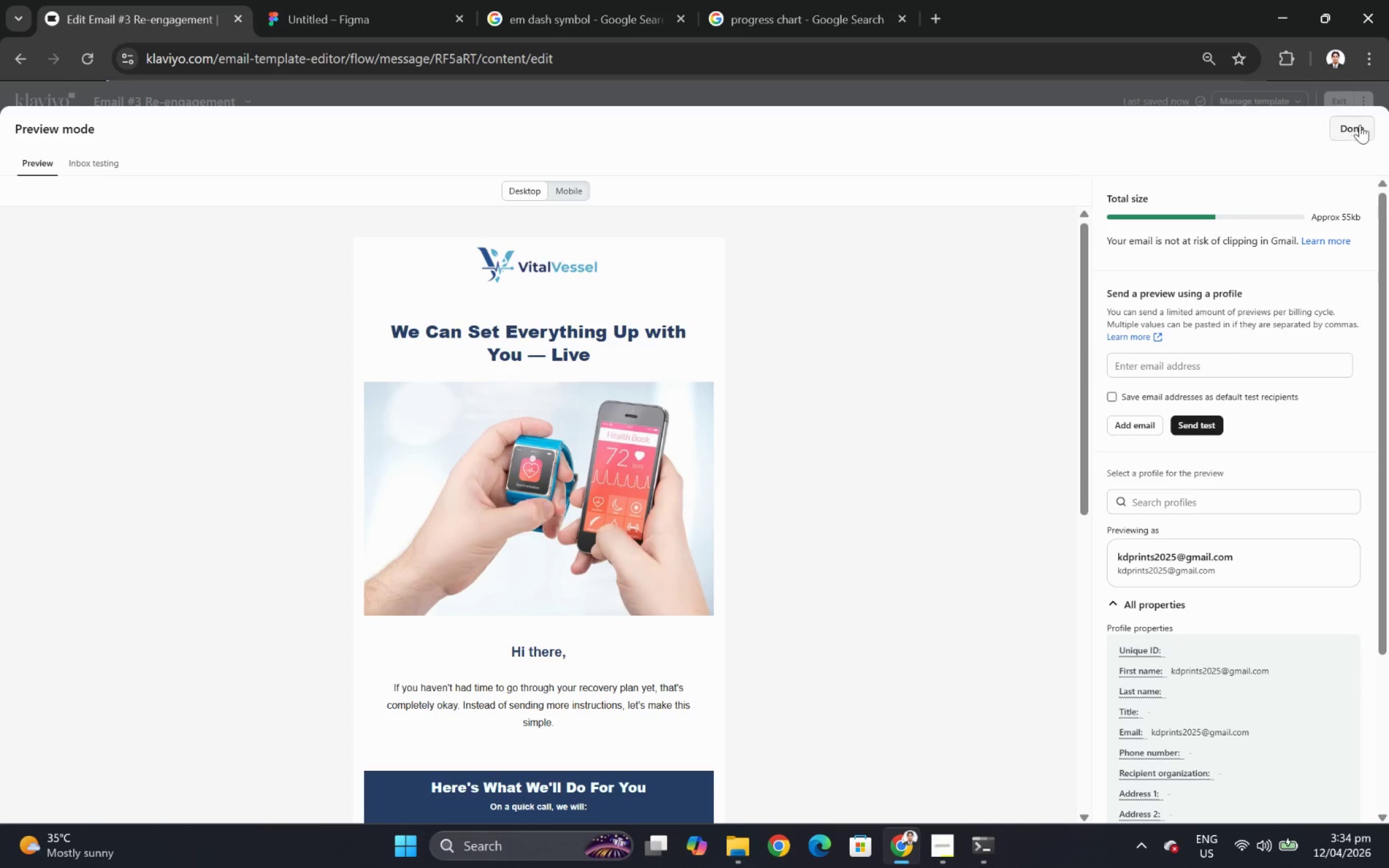 
wait(5.72)
 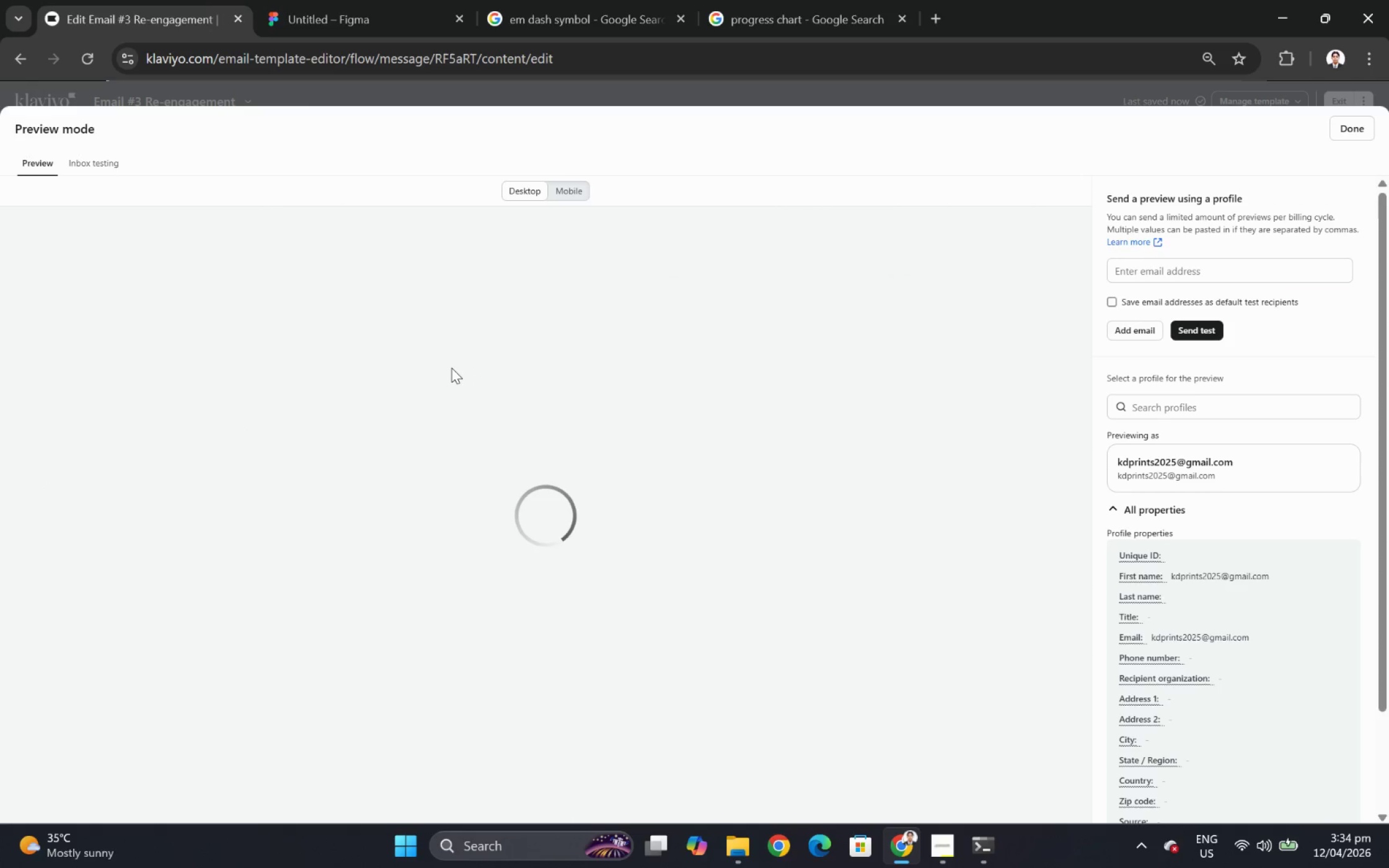 
scroll: coordinate [947, 561], scroll_direction: down, amount: 8.0
 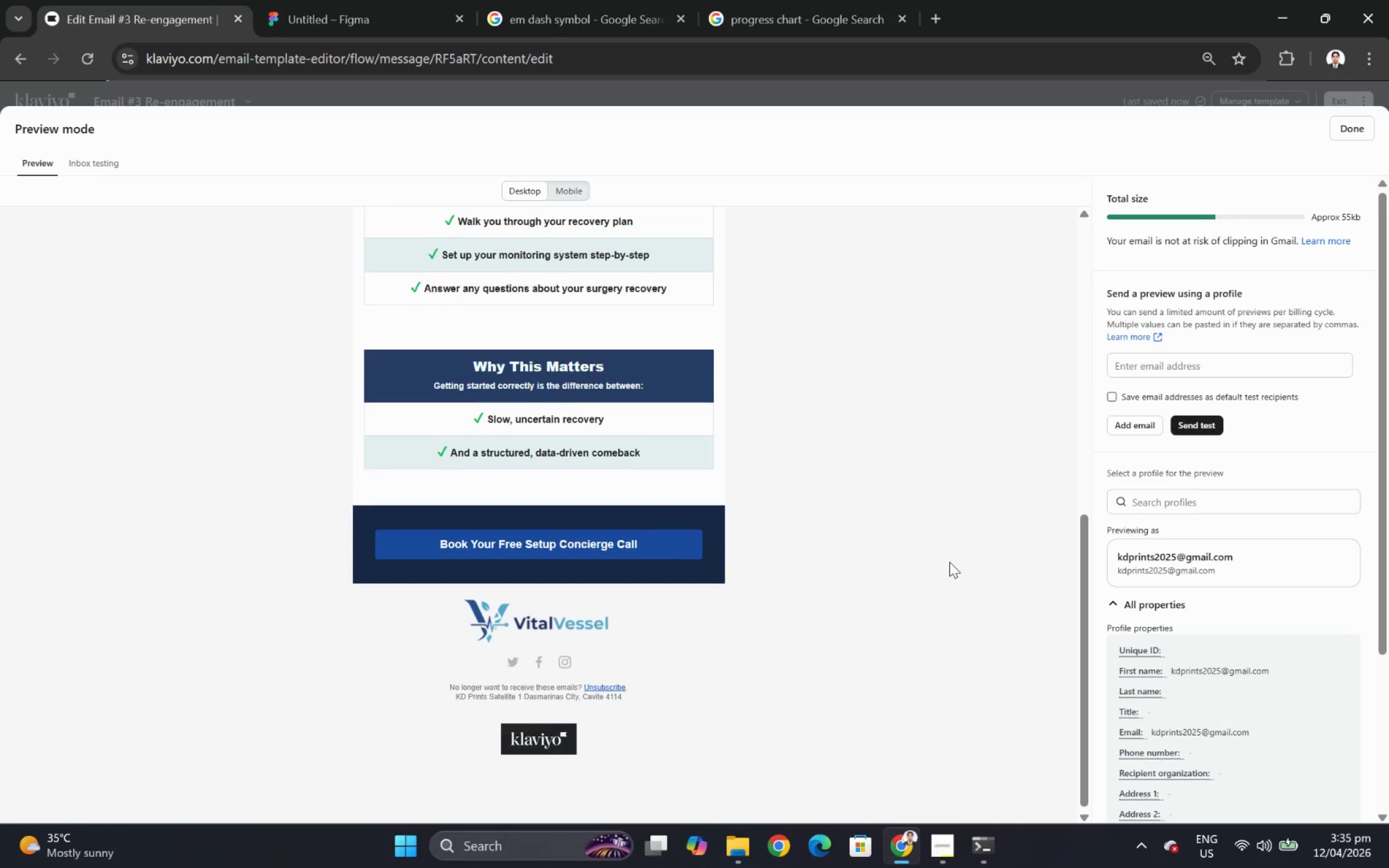 
scroll: coordinate [951, 562], scroll_direction: up, amount: 4.0
 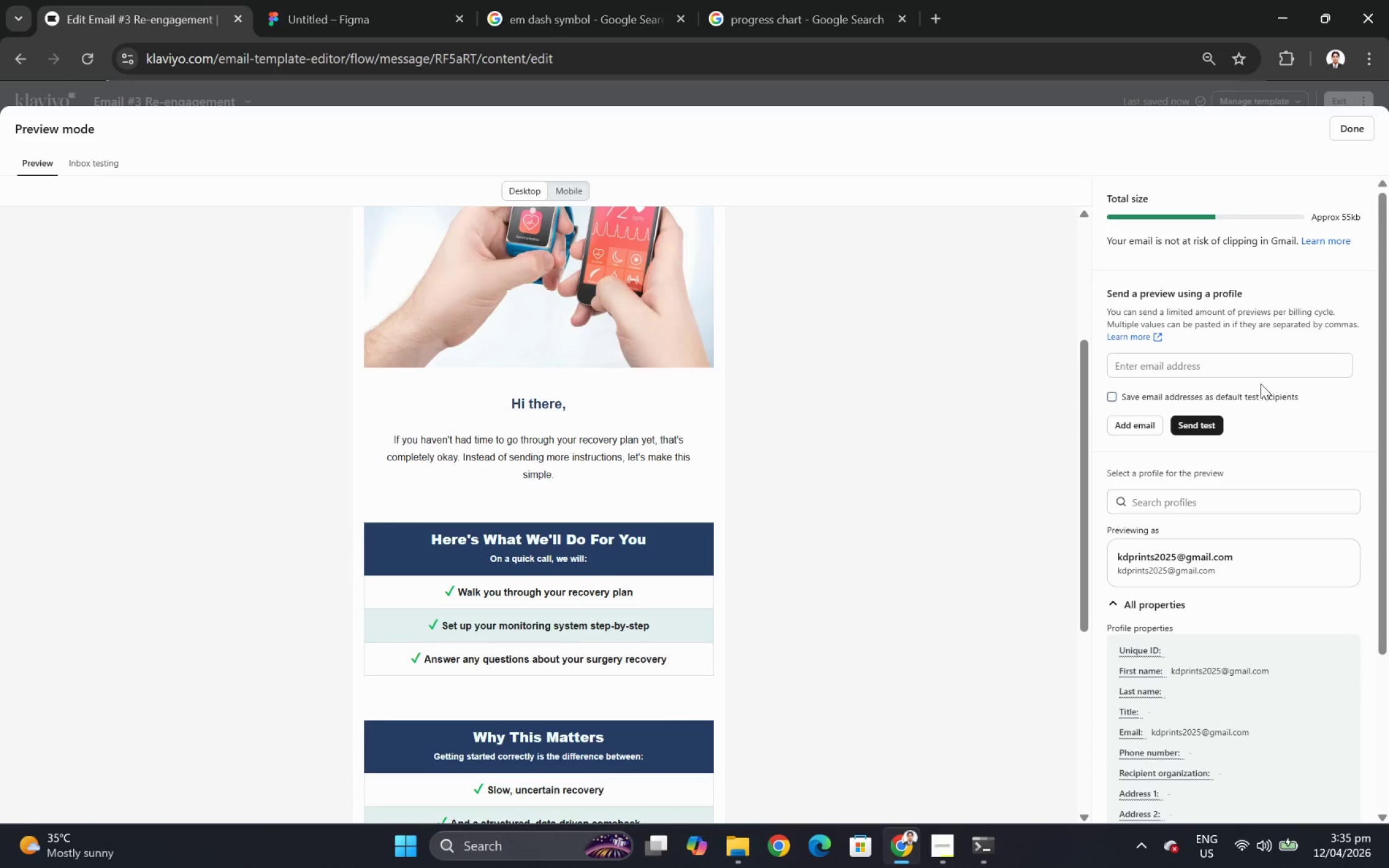 
left_click([1261, 370])
 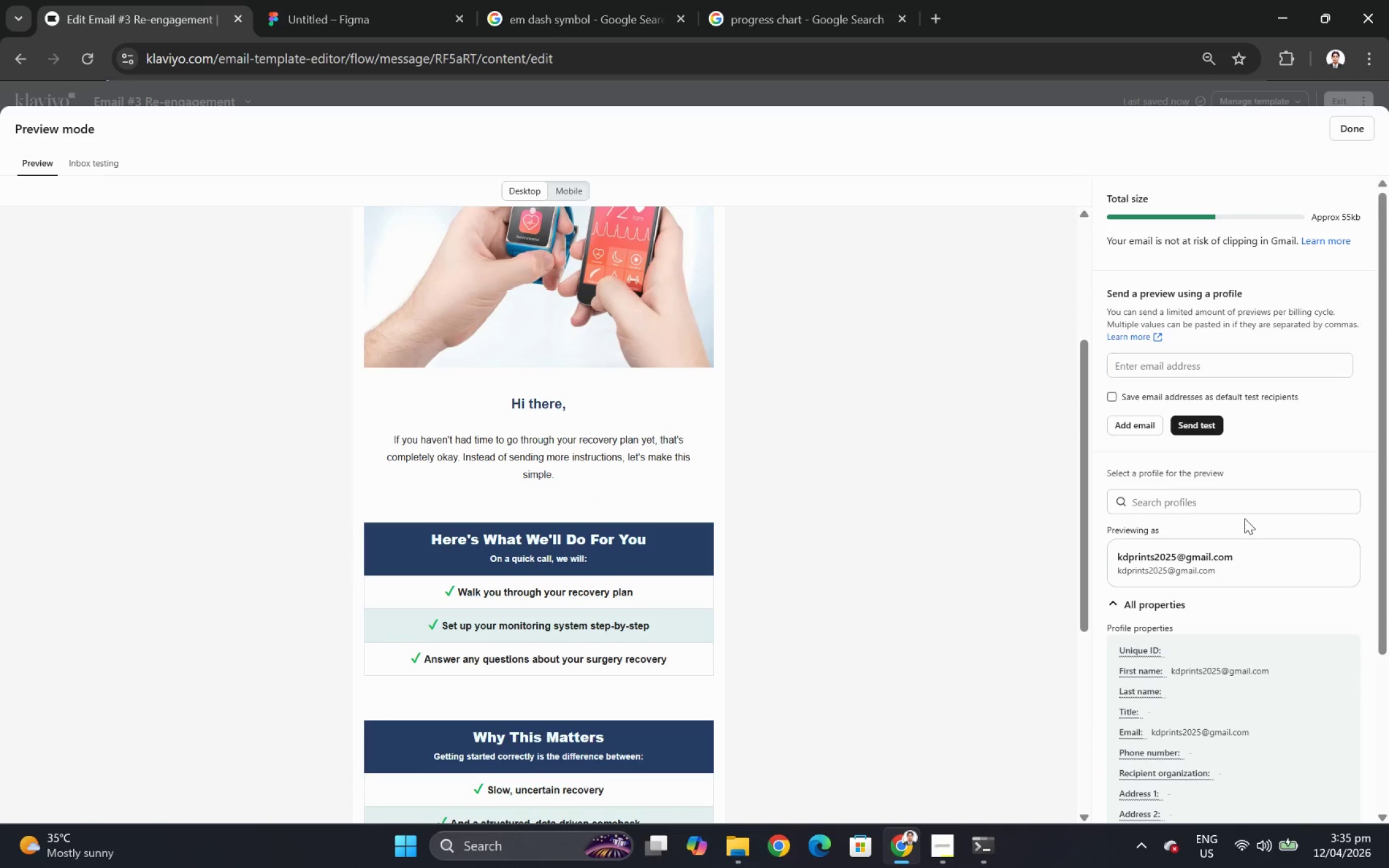 
double_click([1246, 502])
 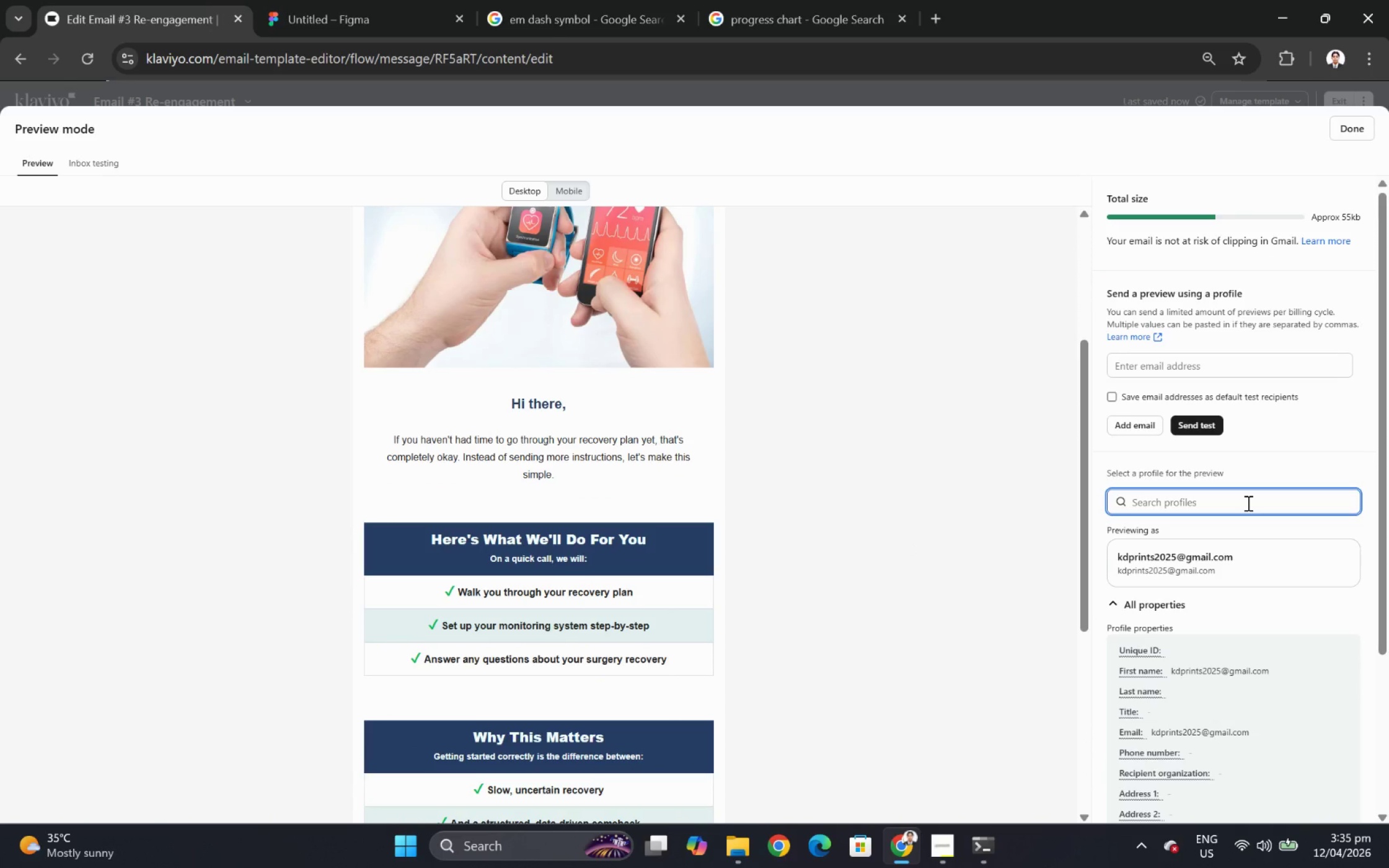 
type(alex)
 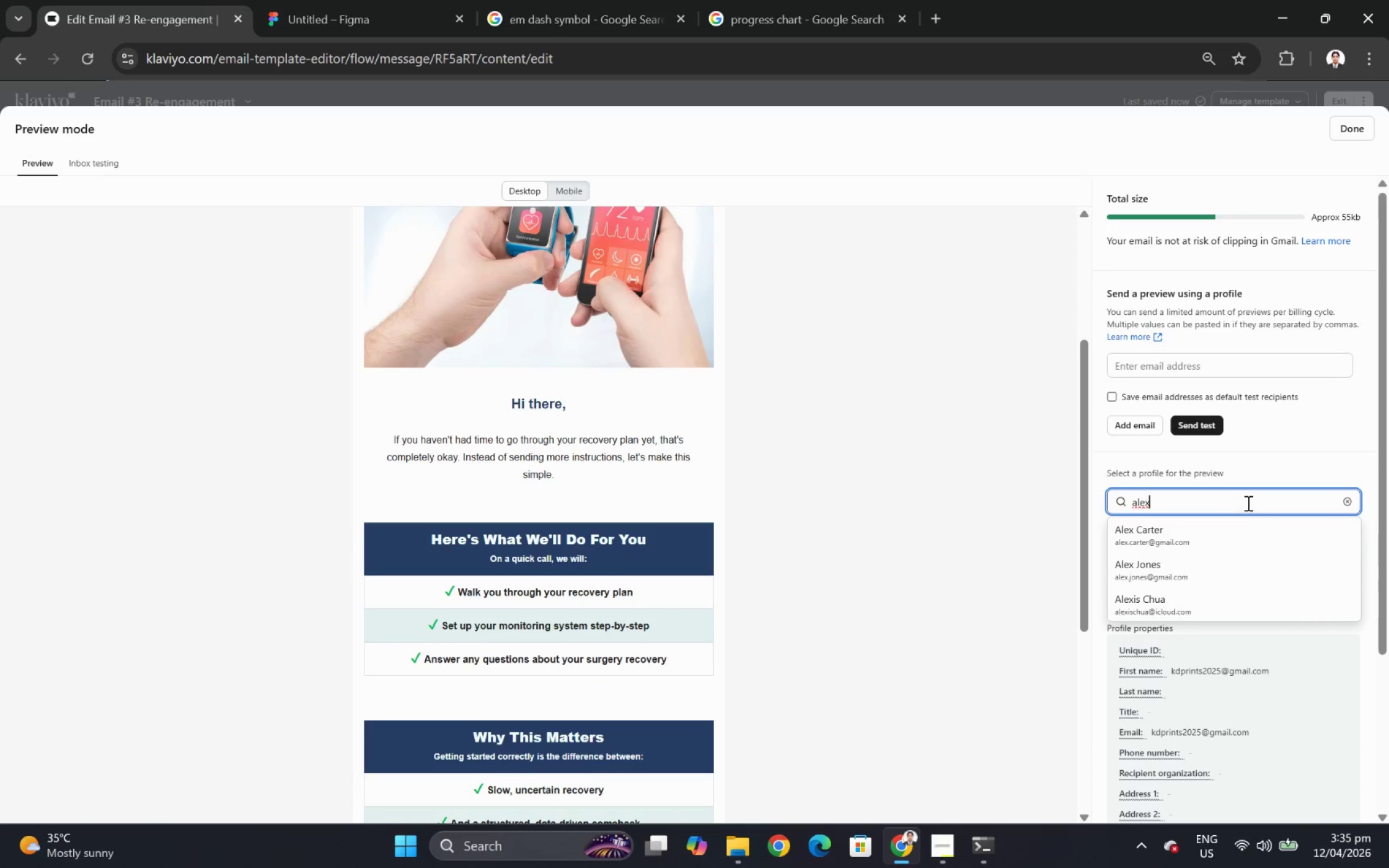 
left_click([1246, 524])
 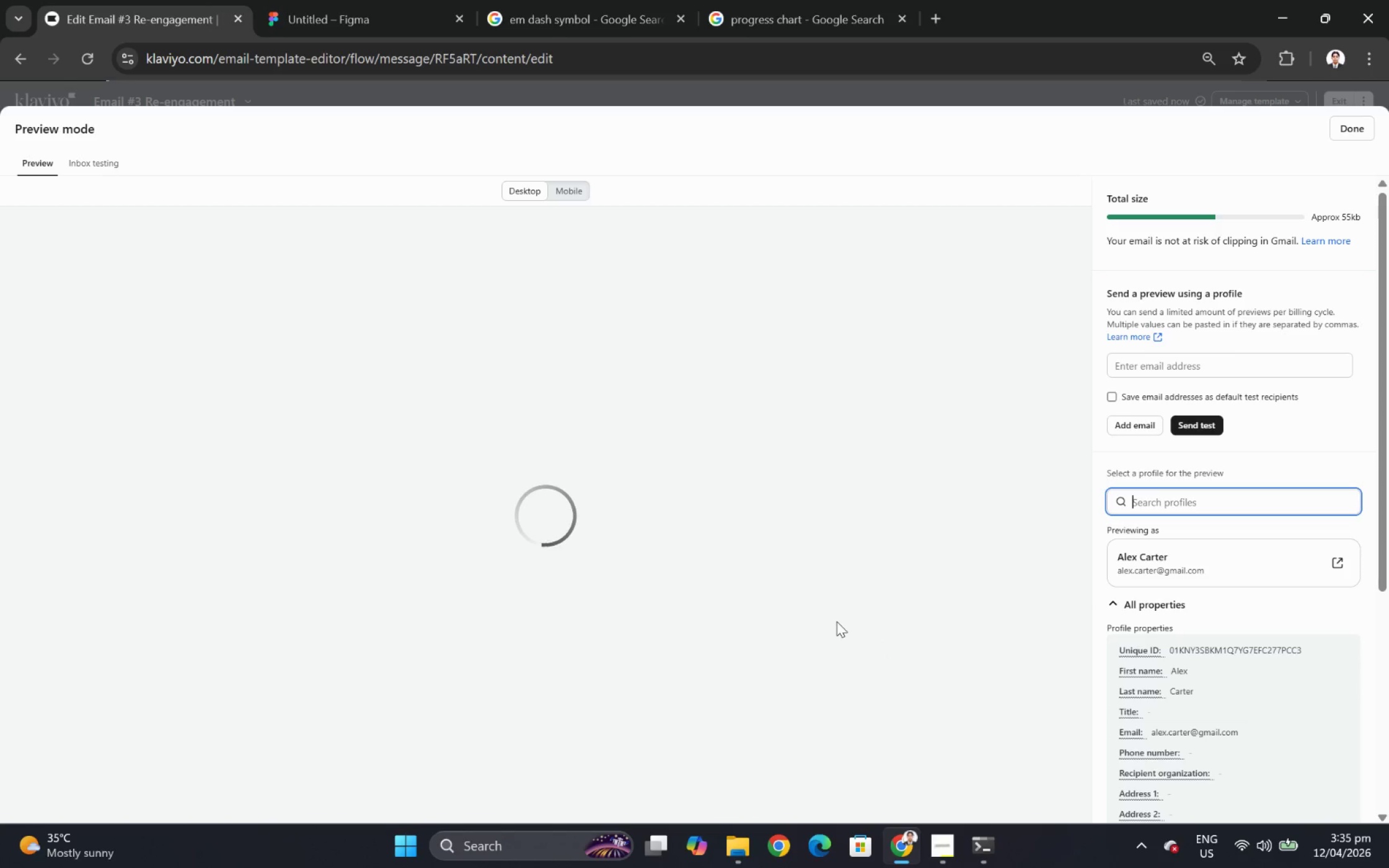 
scroll: coordinate [832, 607], scroll_direction: down, amount: 6.0
 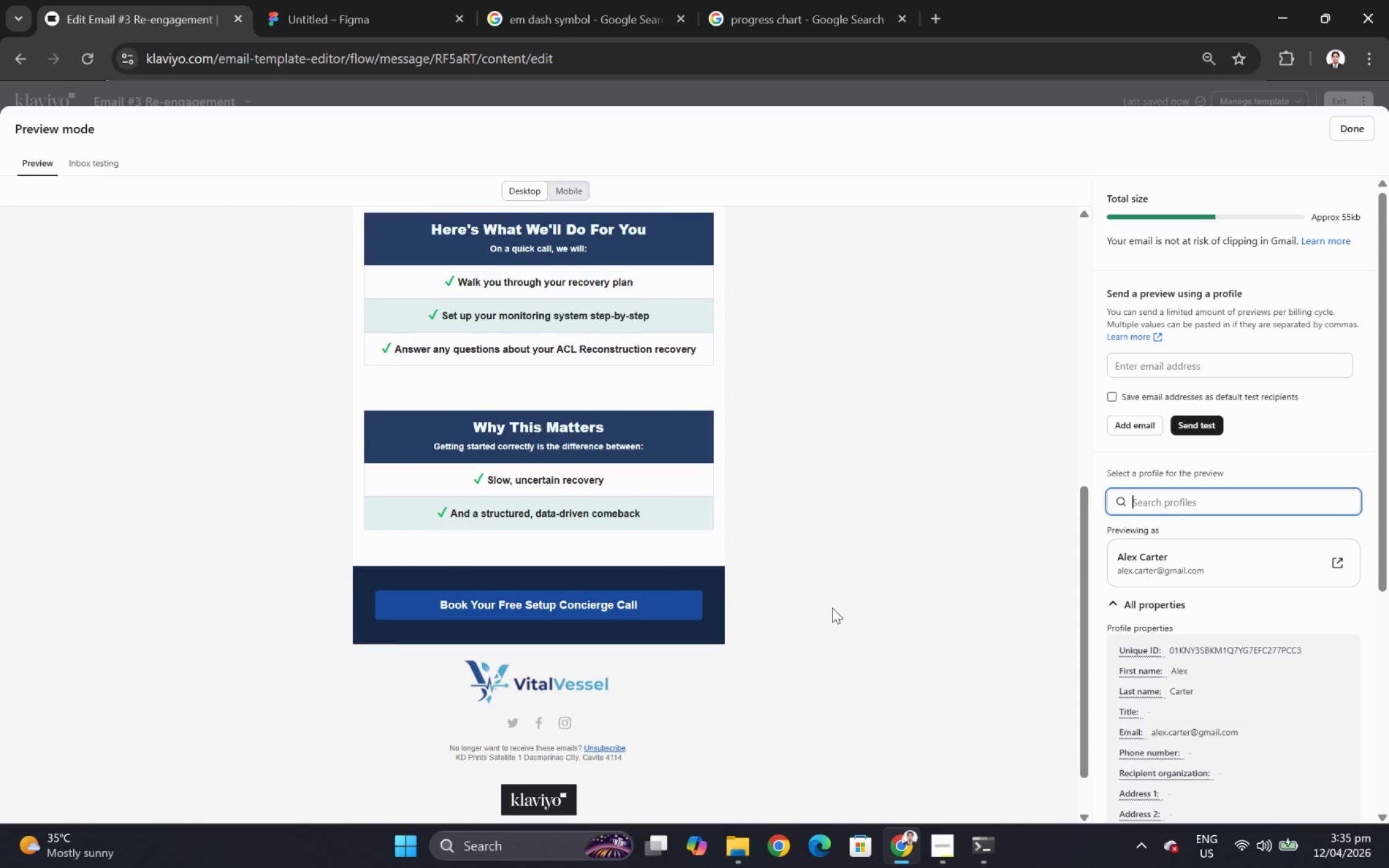 
scroll: coordinate [832, 607], scroll_direction: up, amount: 1.0
 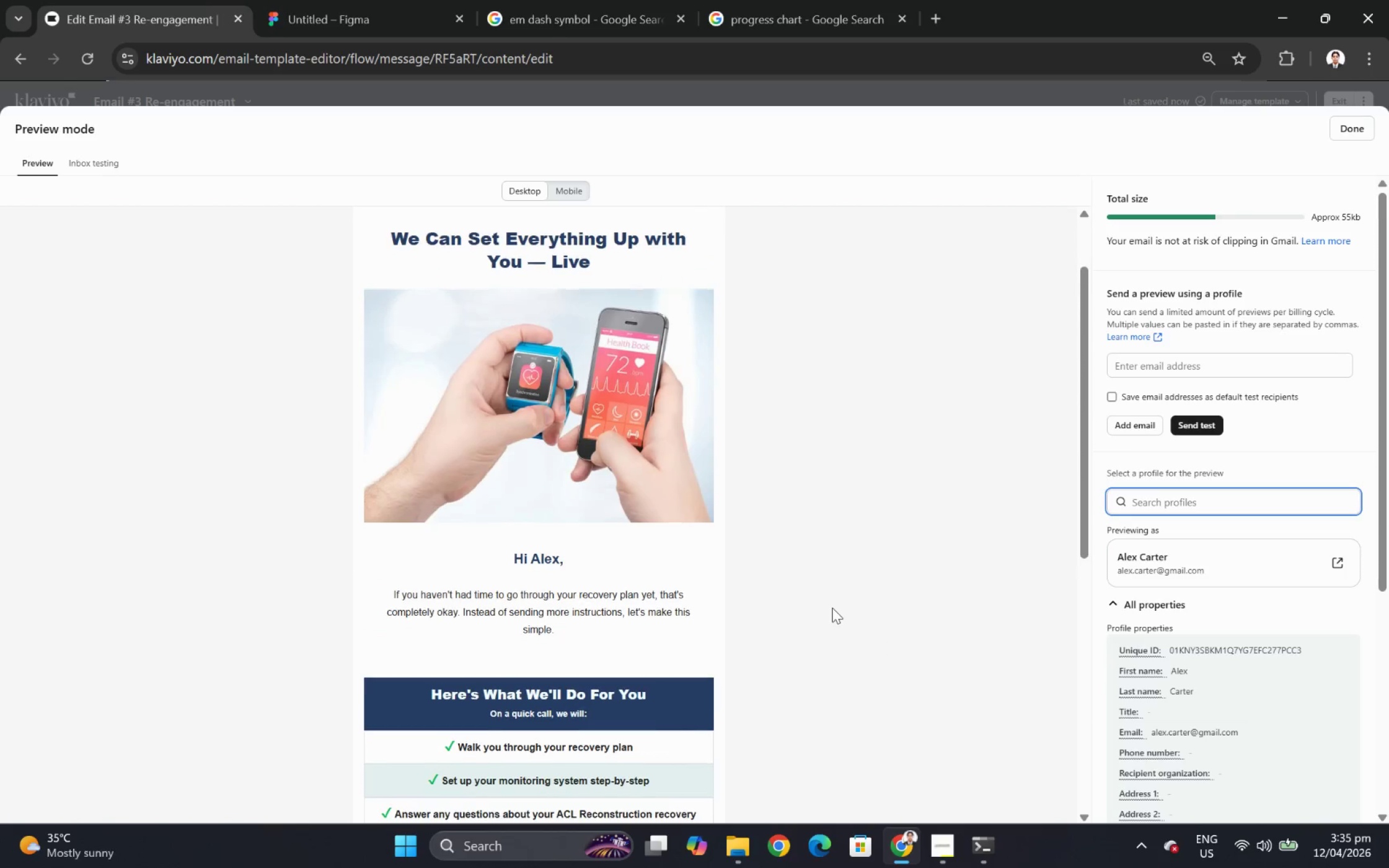 
scroll: coordinate [899, 555], scroll_direction: down, amount: 1.0
 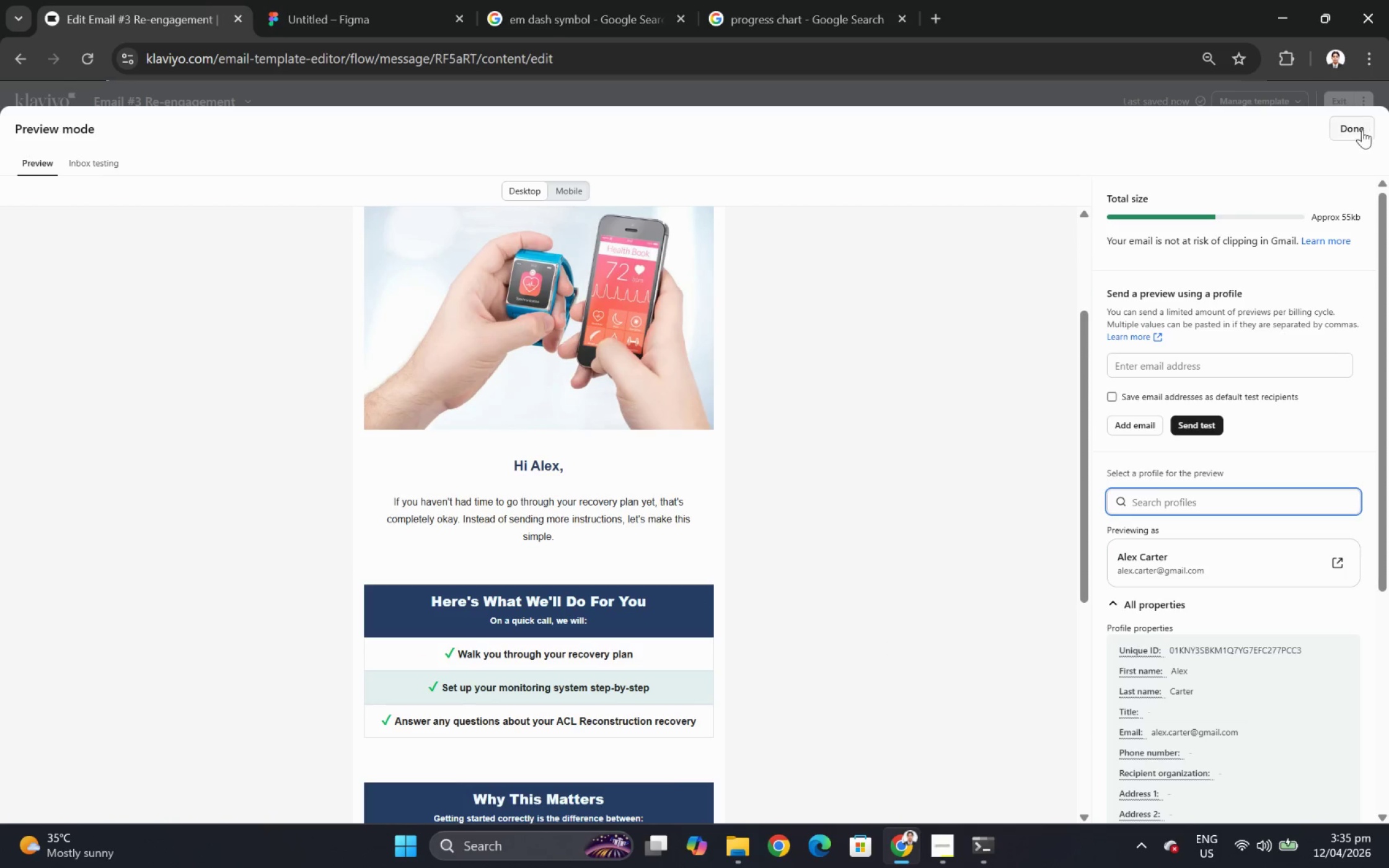 
left_click([1360, 124])
 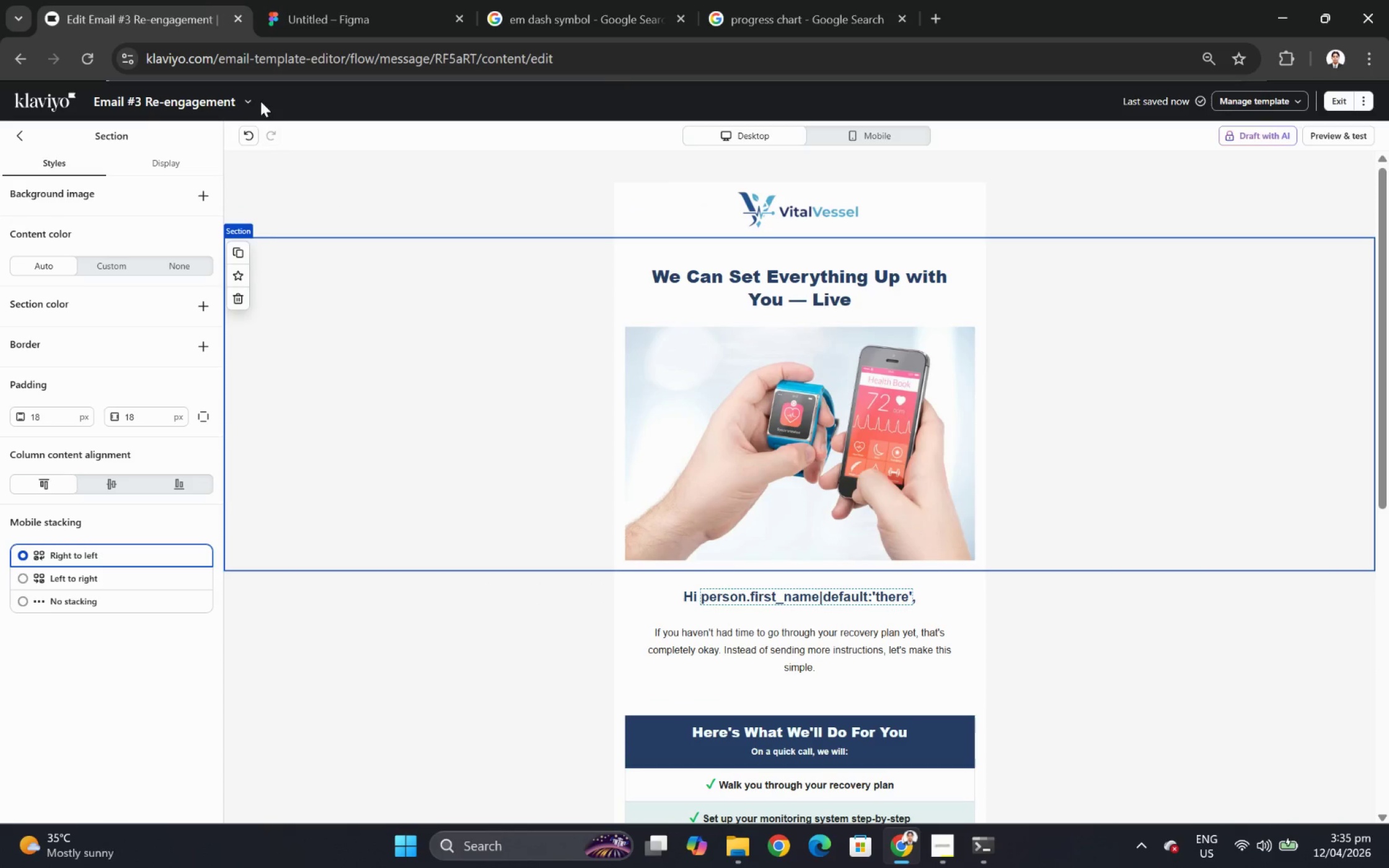 
left_click([288, 199])
 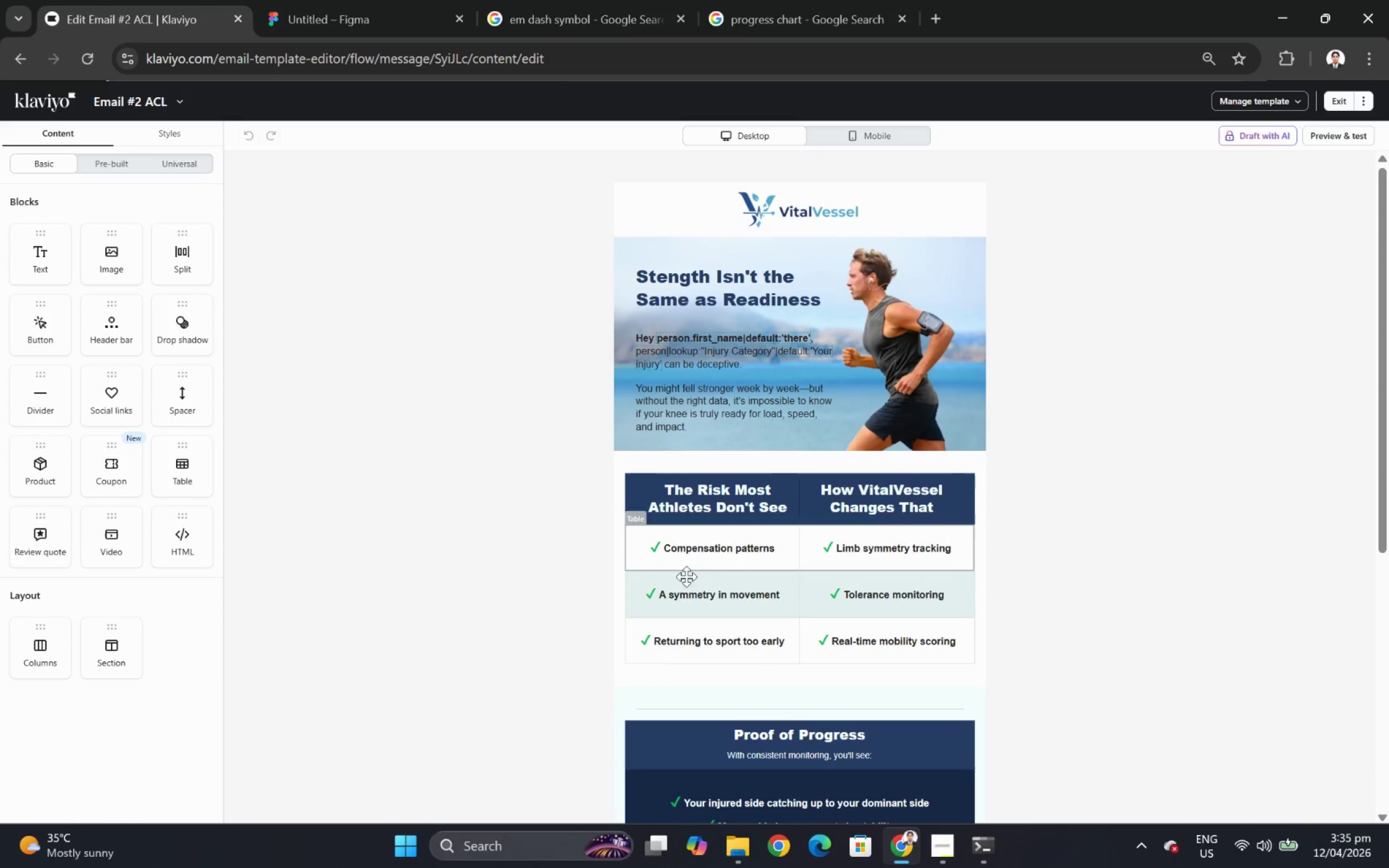 
wait(16.67)
 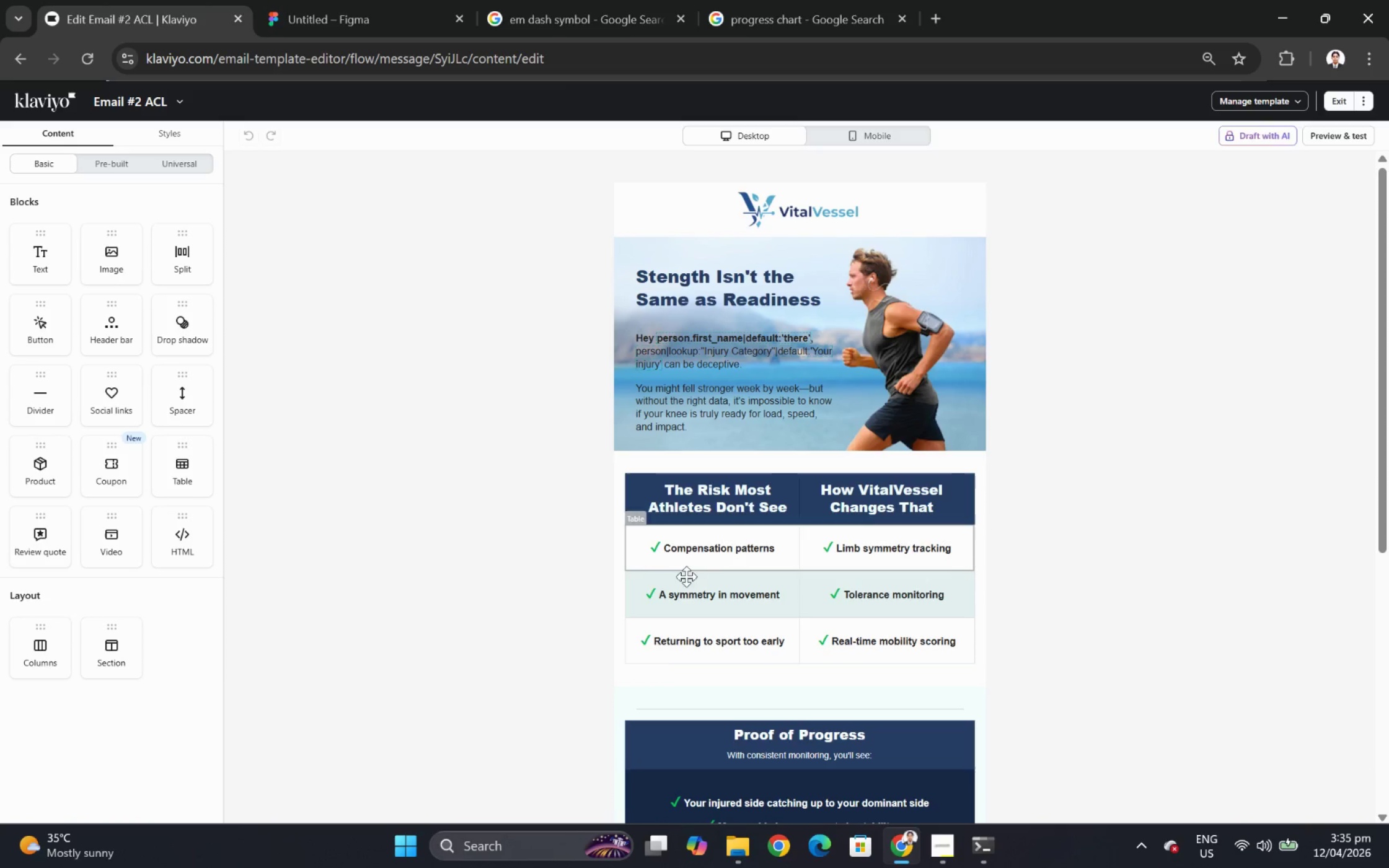 
scroll: coordinate [982, 354], scroll_direction: down, amount: 5.0
 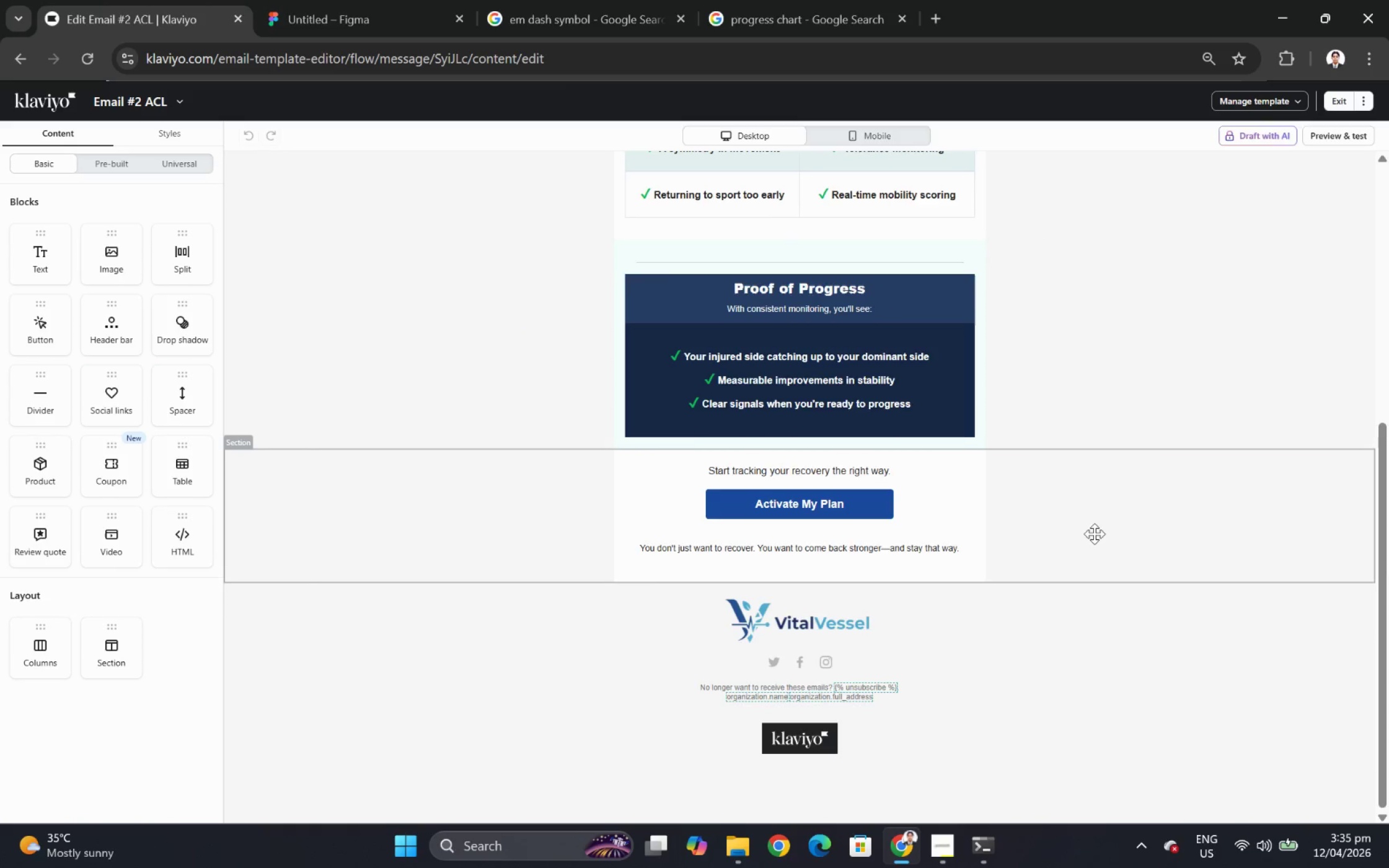 
scroll: coordinate [1176, 551], scroll_direction: up, amount: 2.0
 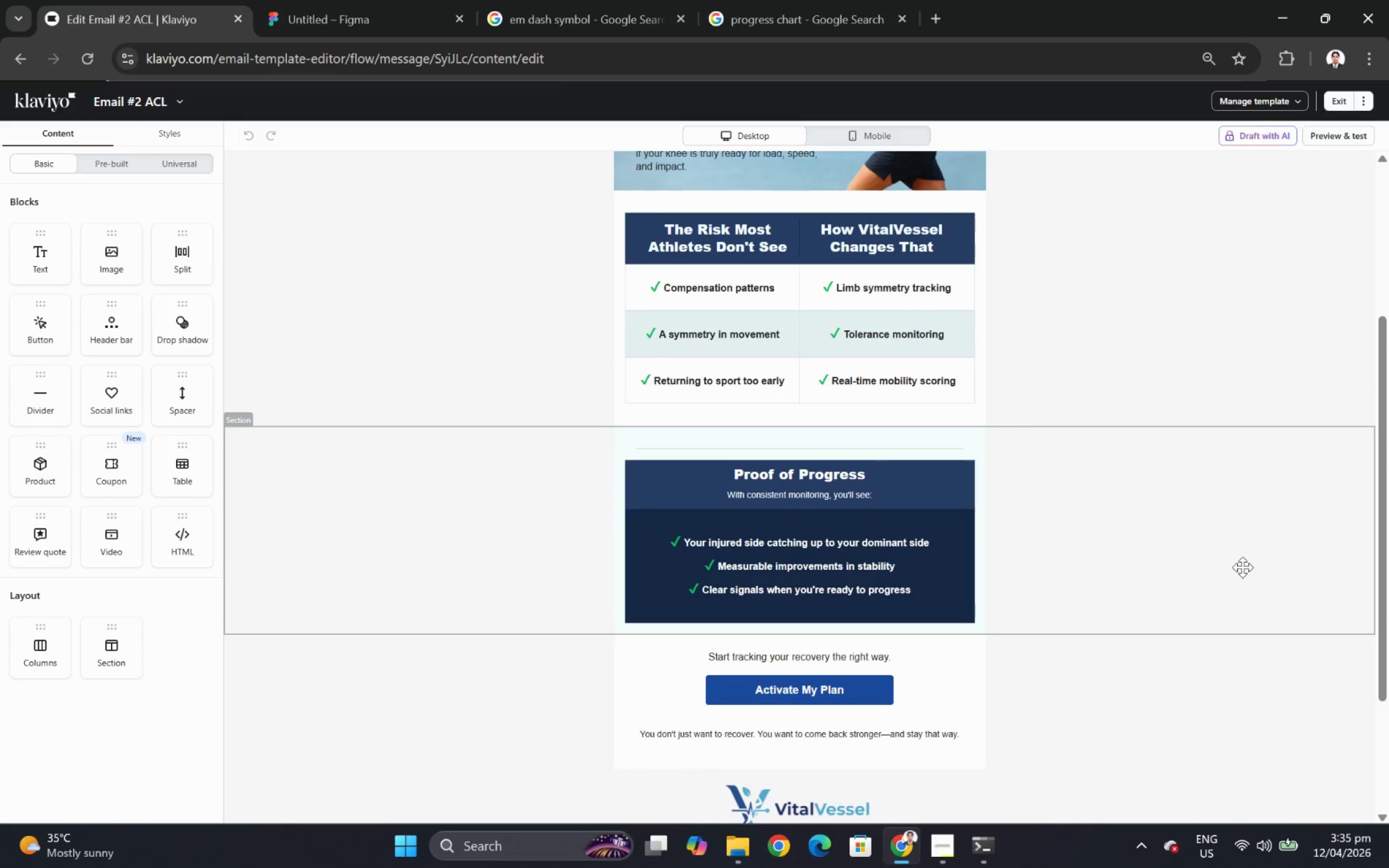 
scroll: coordinate [1243, 560], scroll_direction: down, amount: 2.0
 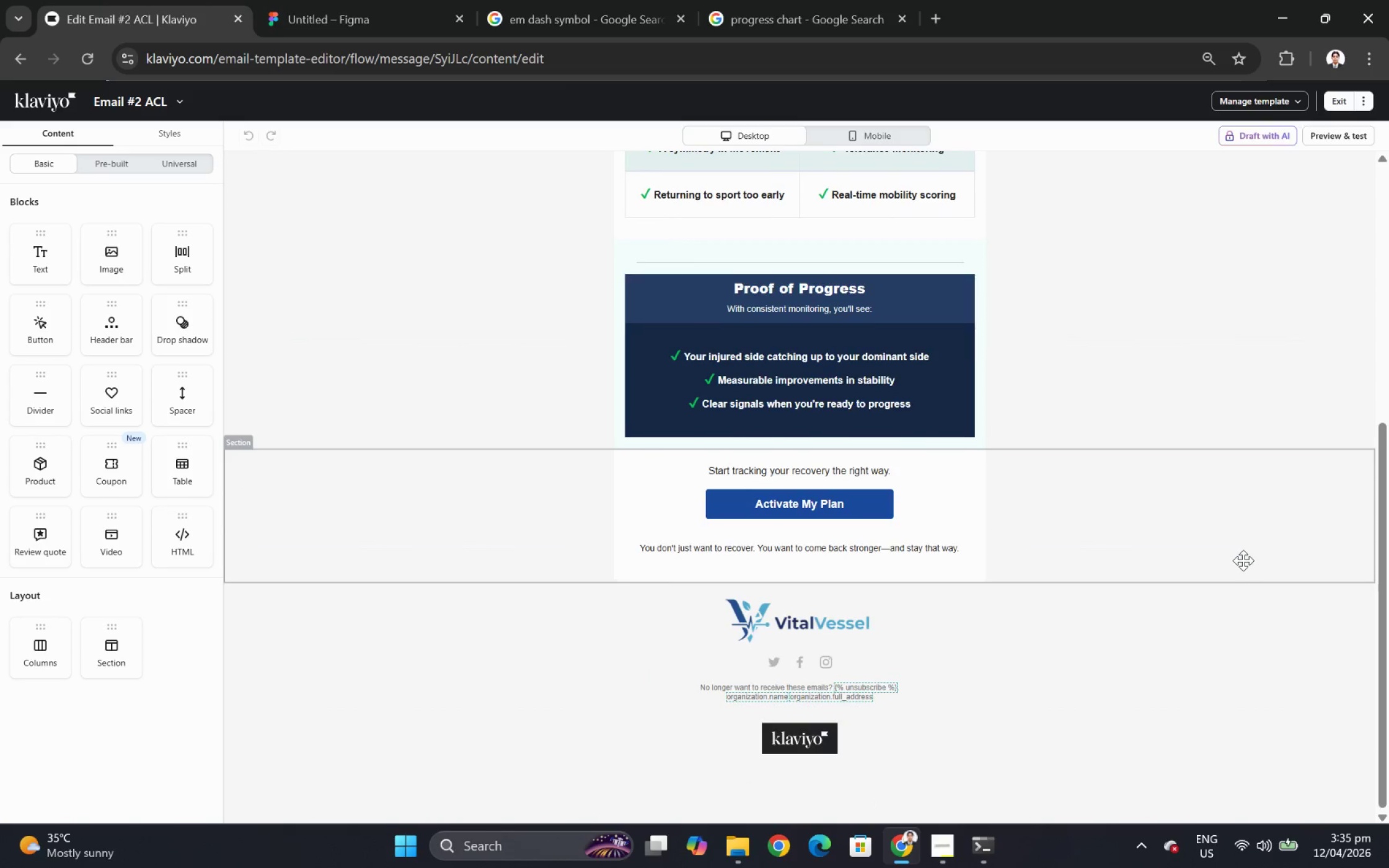 
scroll: coordinate [1243, 560], scroll_direction: up, amount: 5.0
 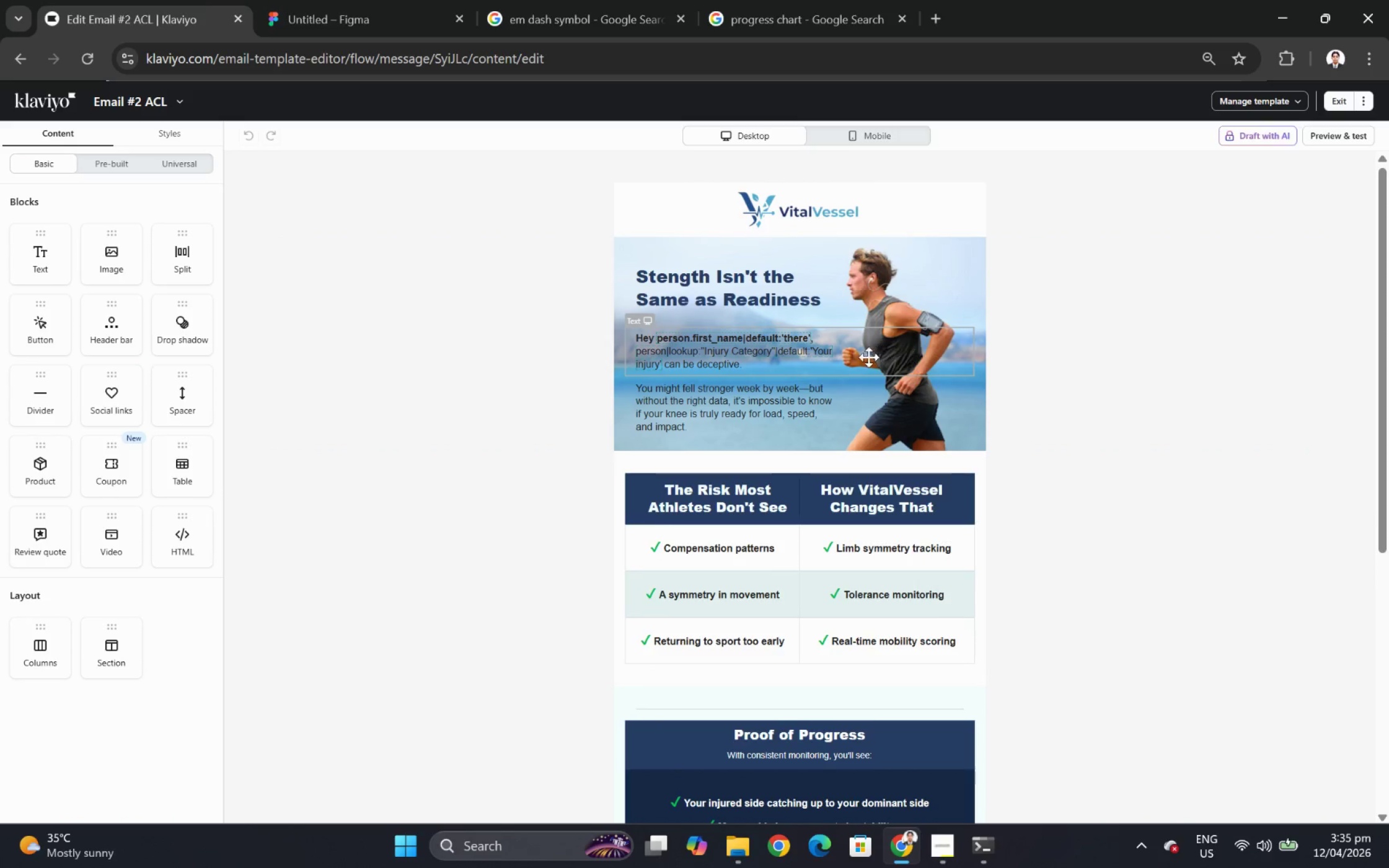 
wait(6.83)
 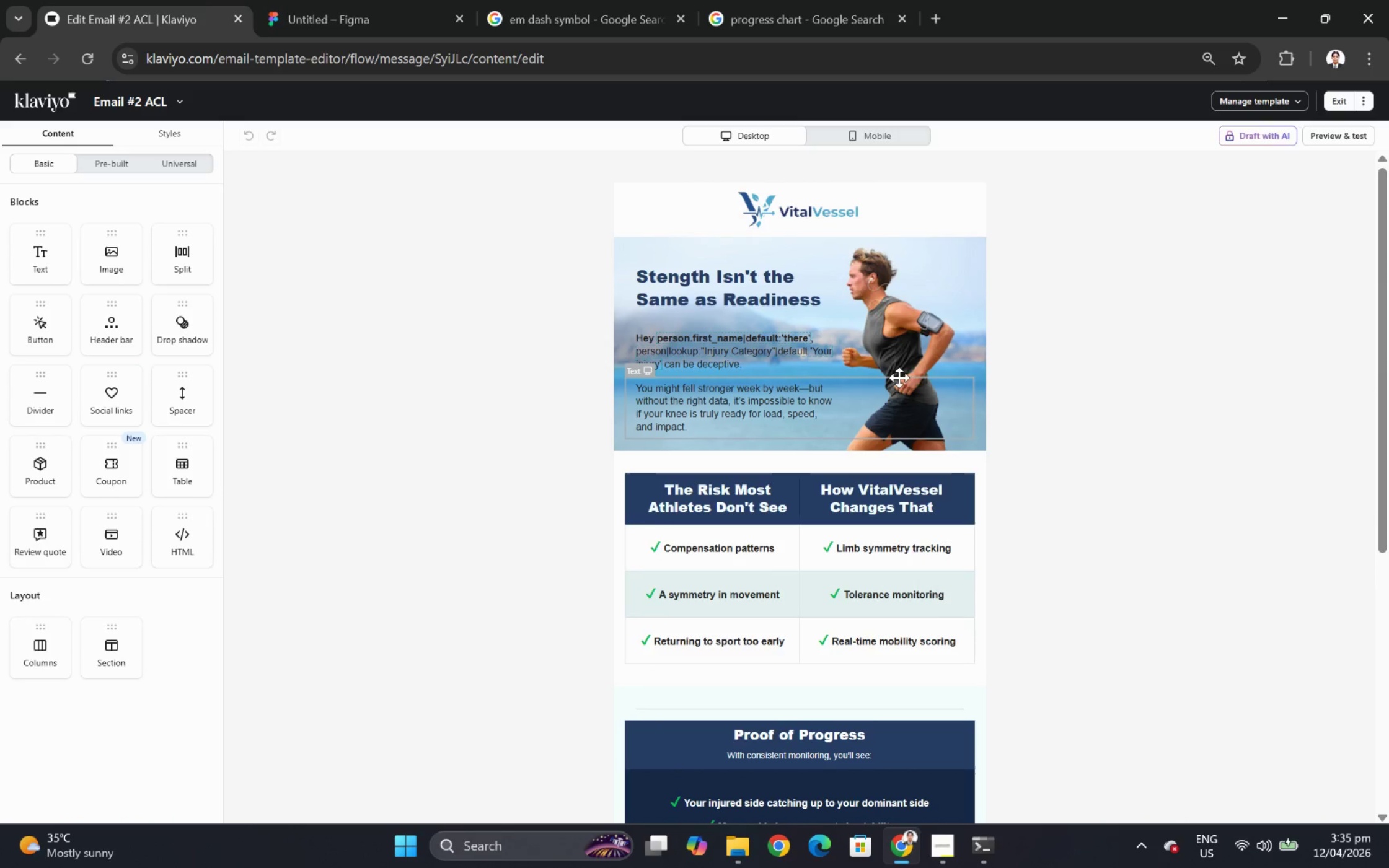 
double_click([783, 330])
 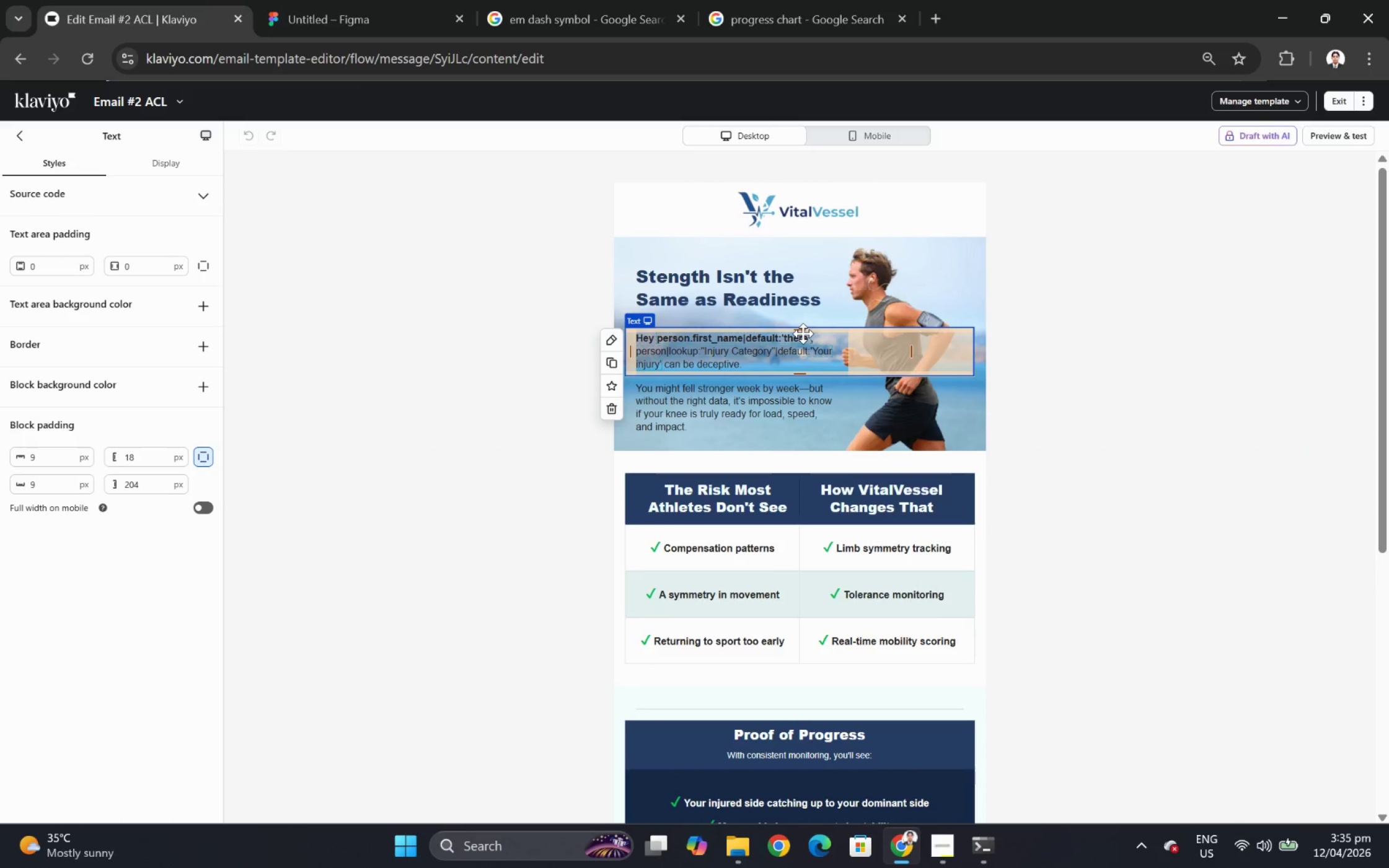 
double_click([803, 333])
 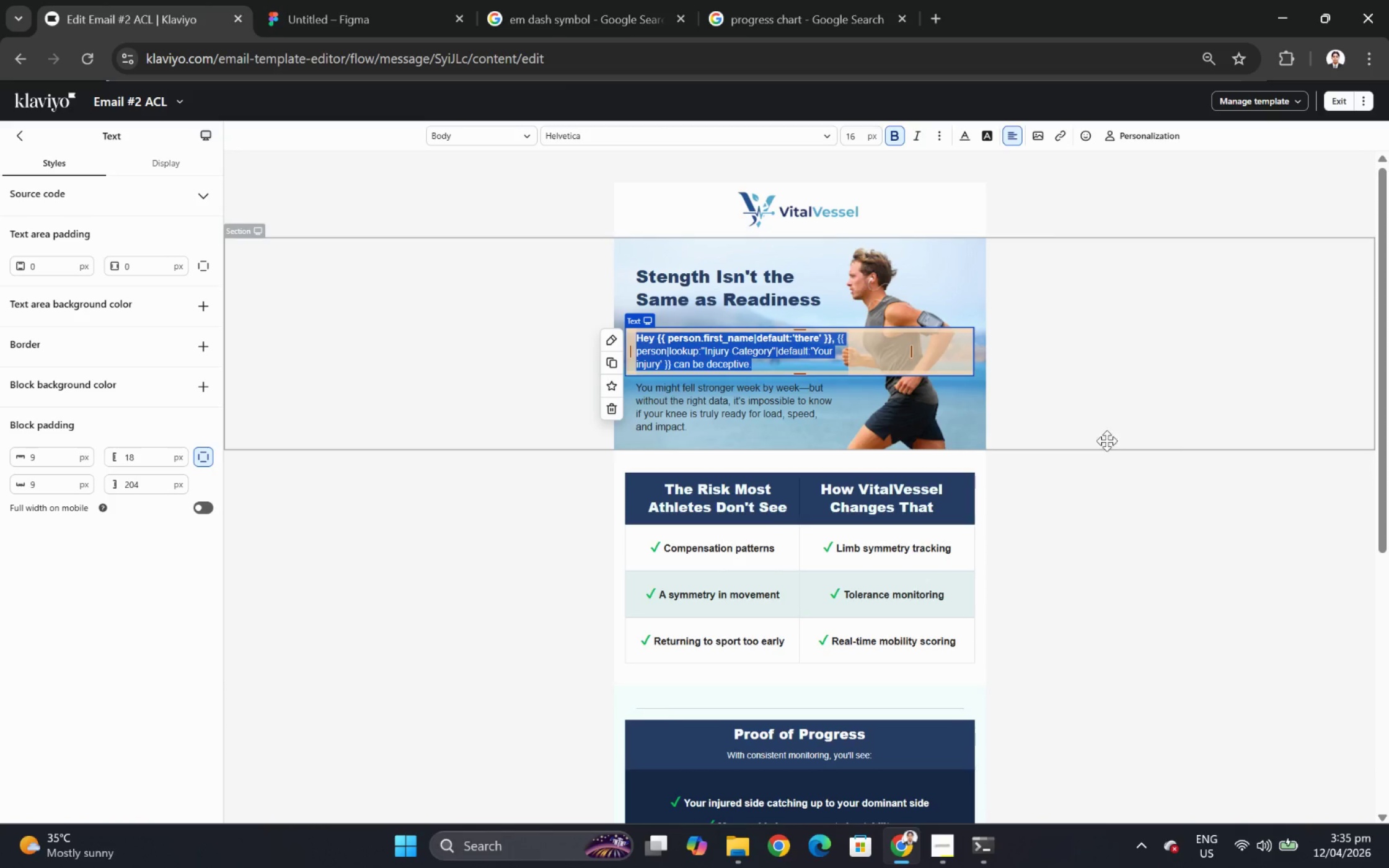 
left_click([1216, 588])
 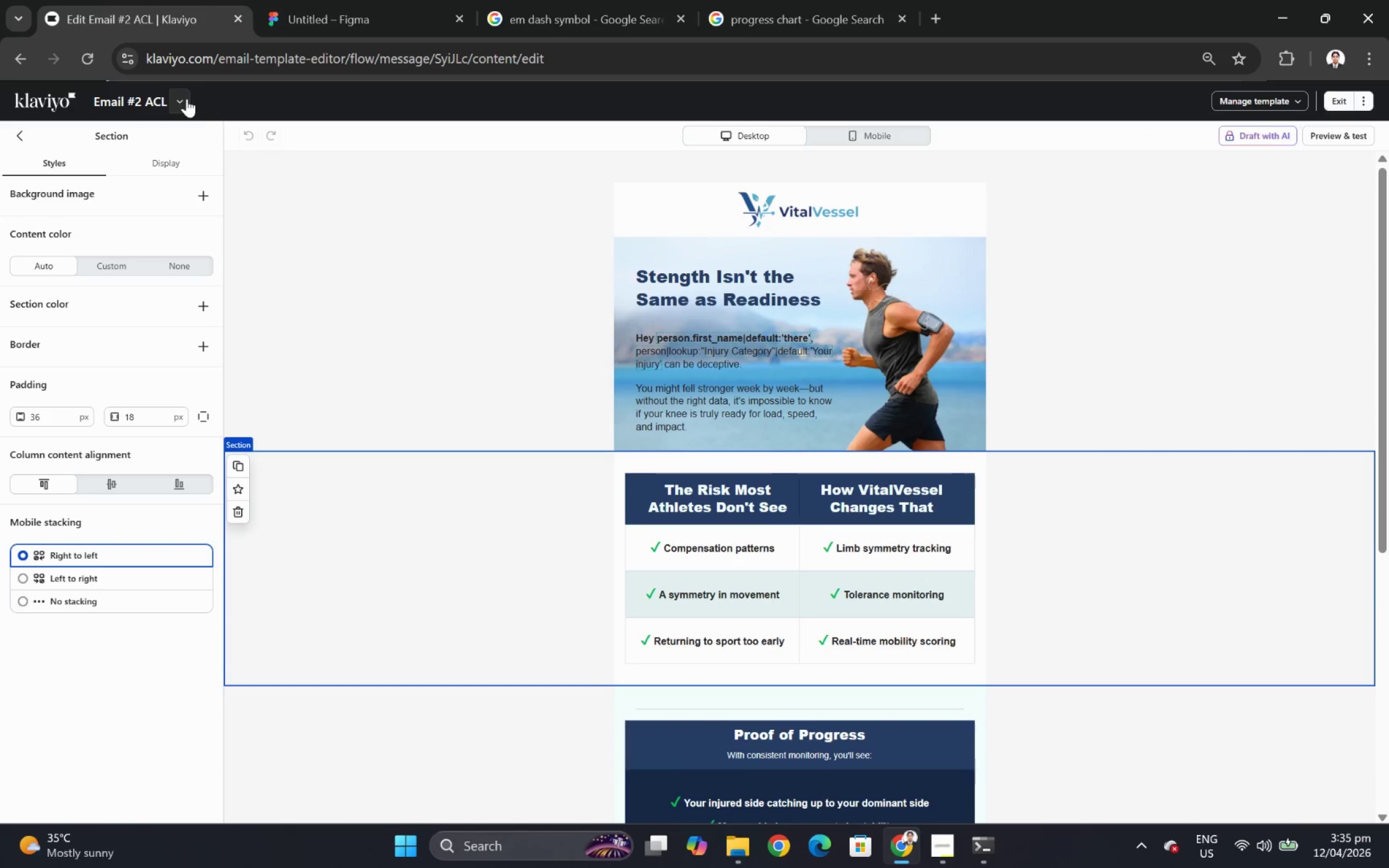 
left_click([219, 174])
 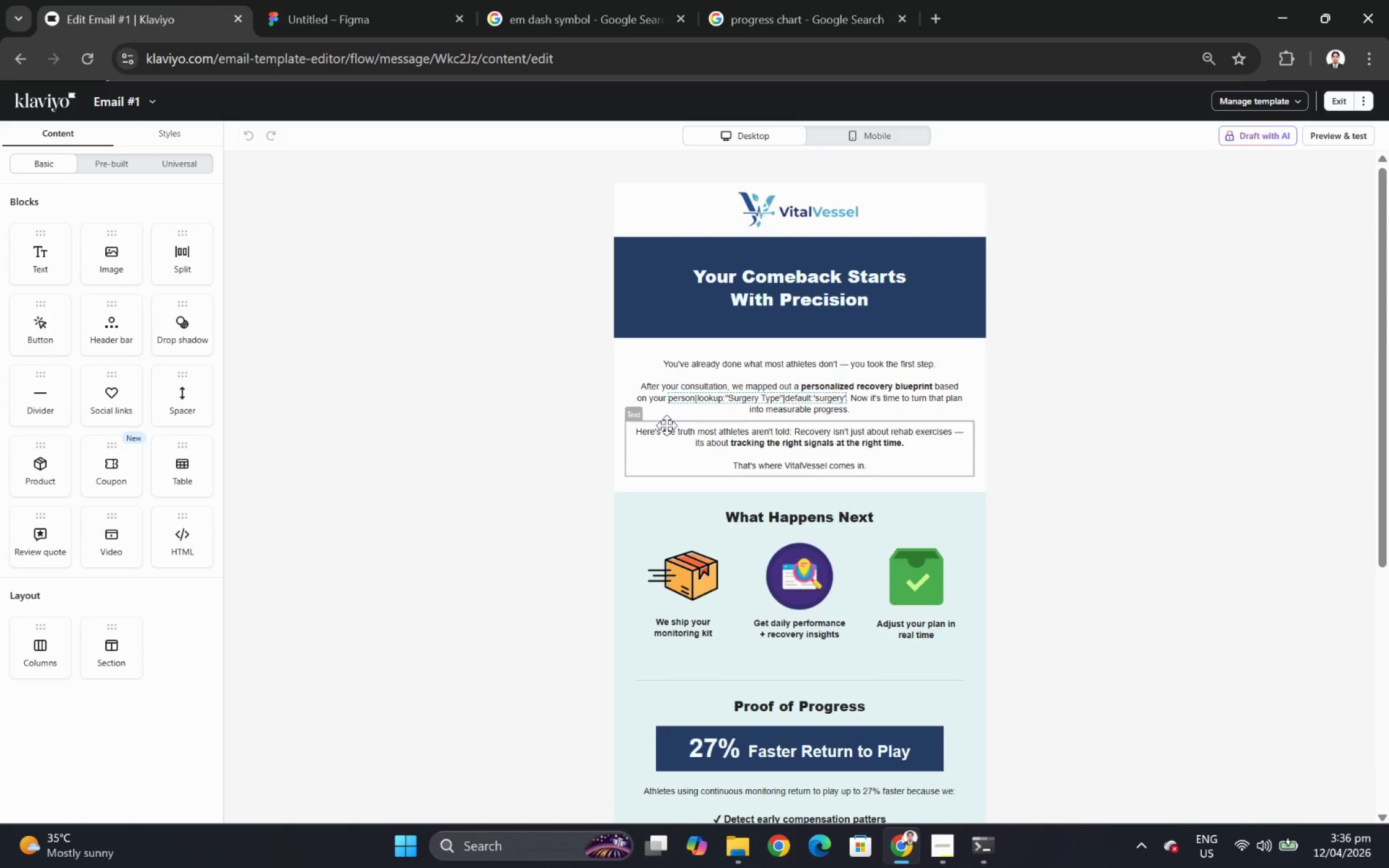 
wait(17.51)
 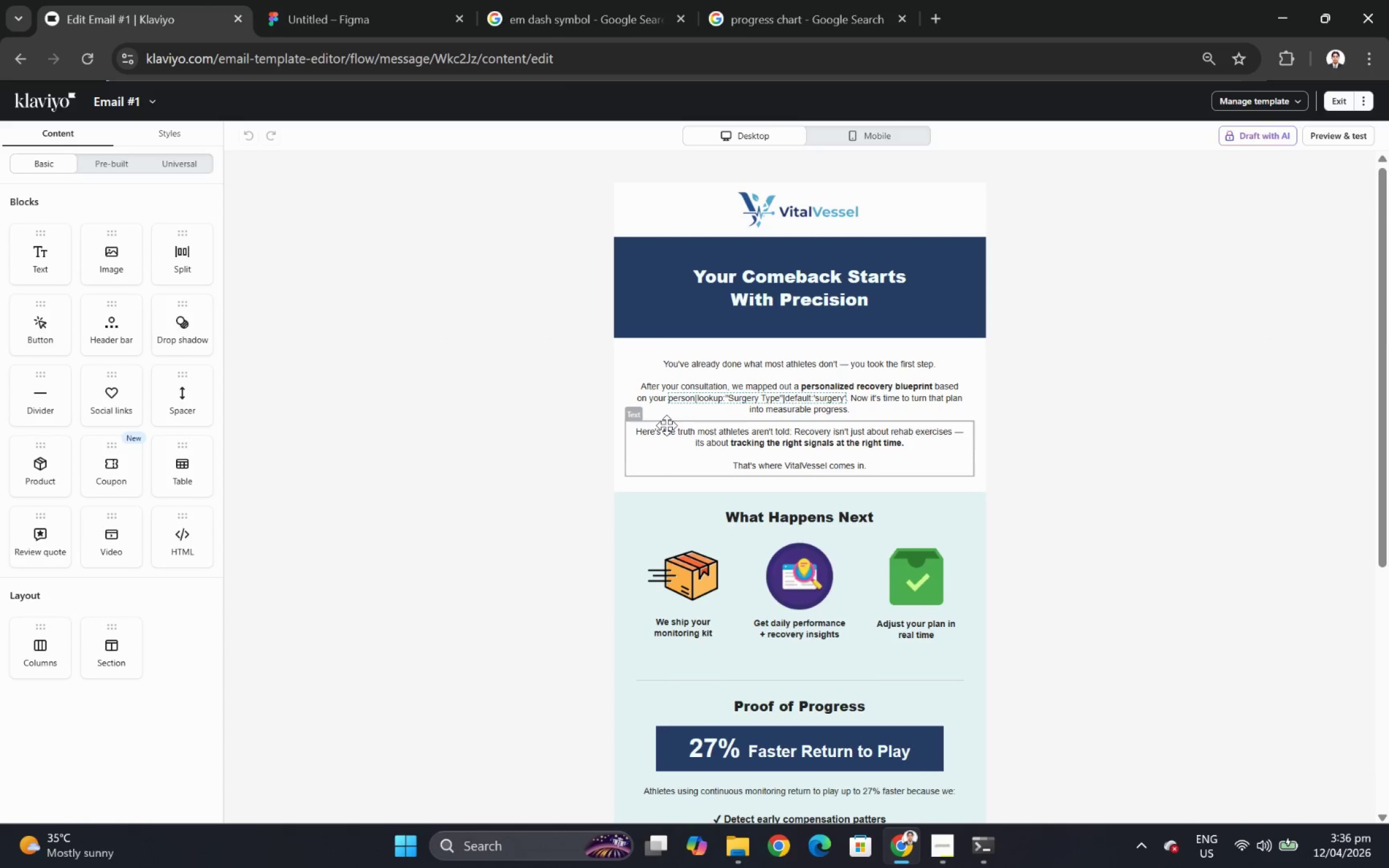 
left_click([776, 384])
 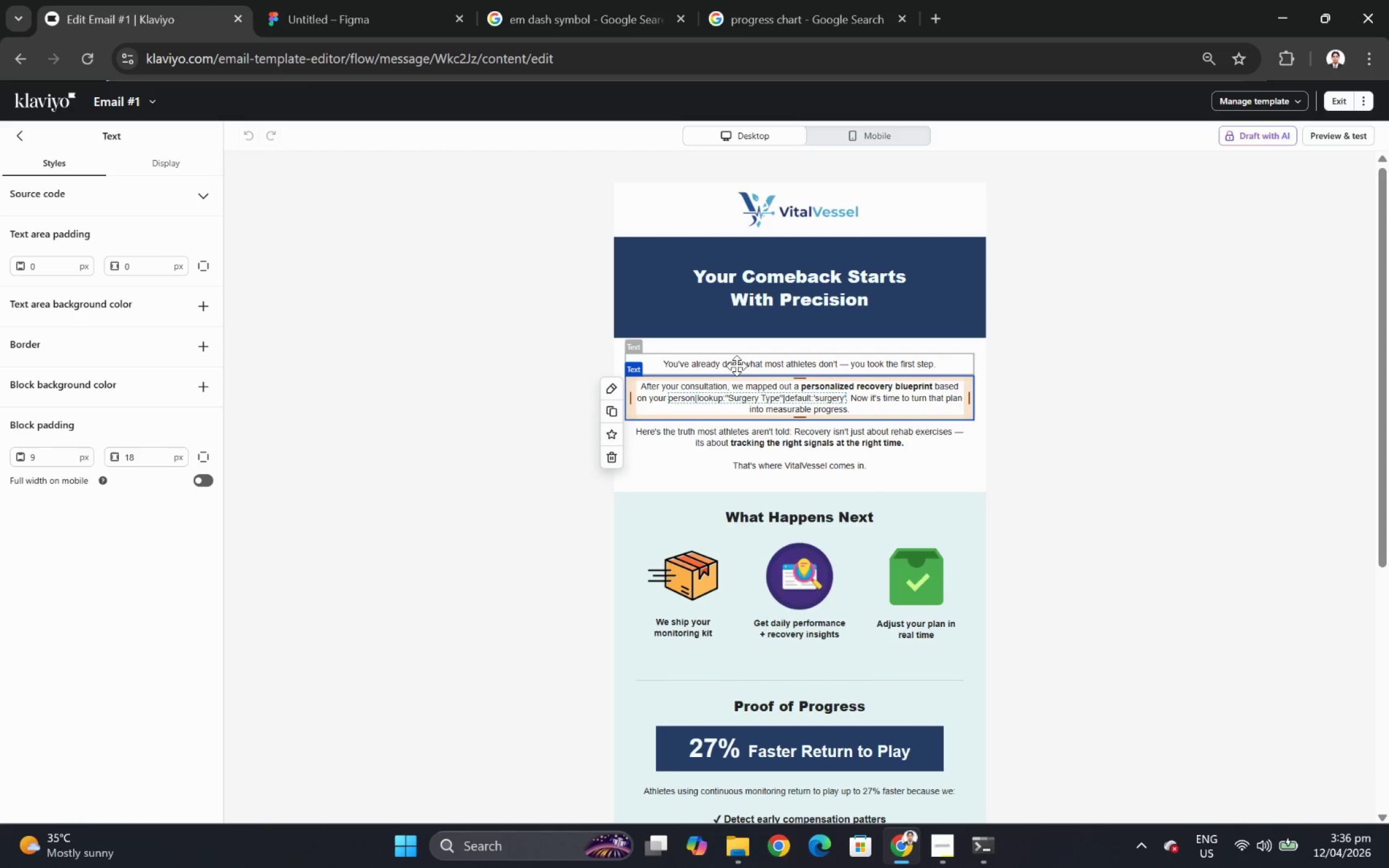 
left_click([736, 366])
 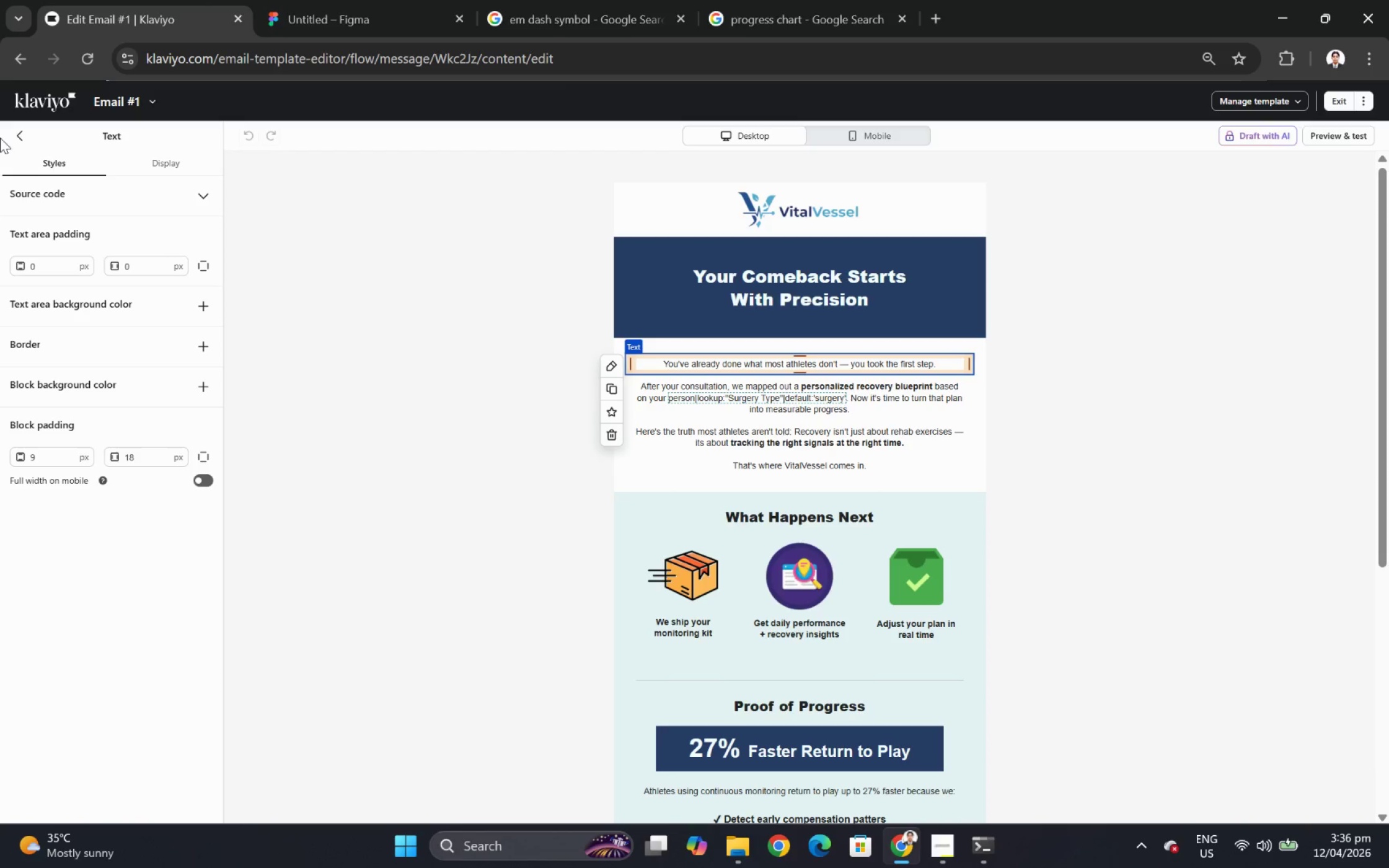 
left_click([14, 133])
 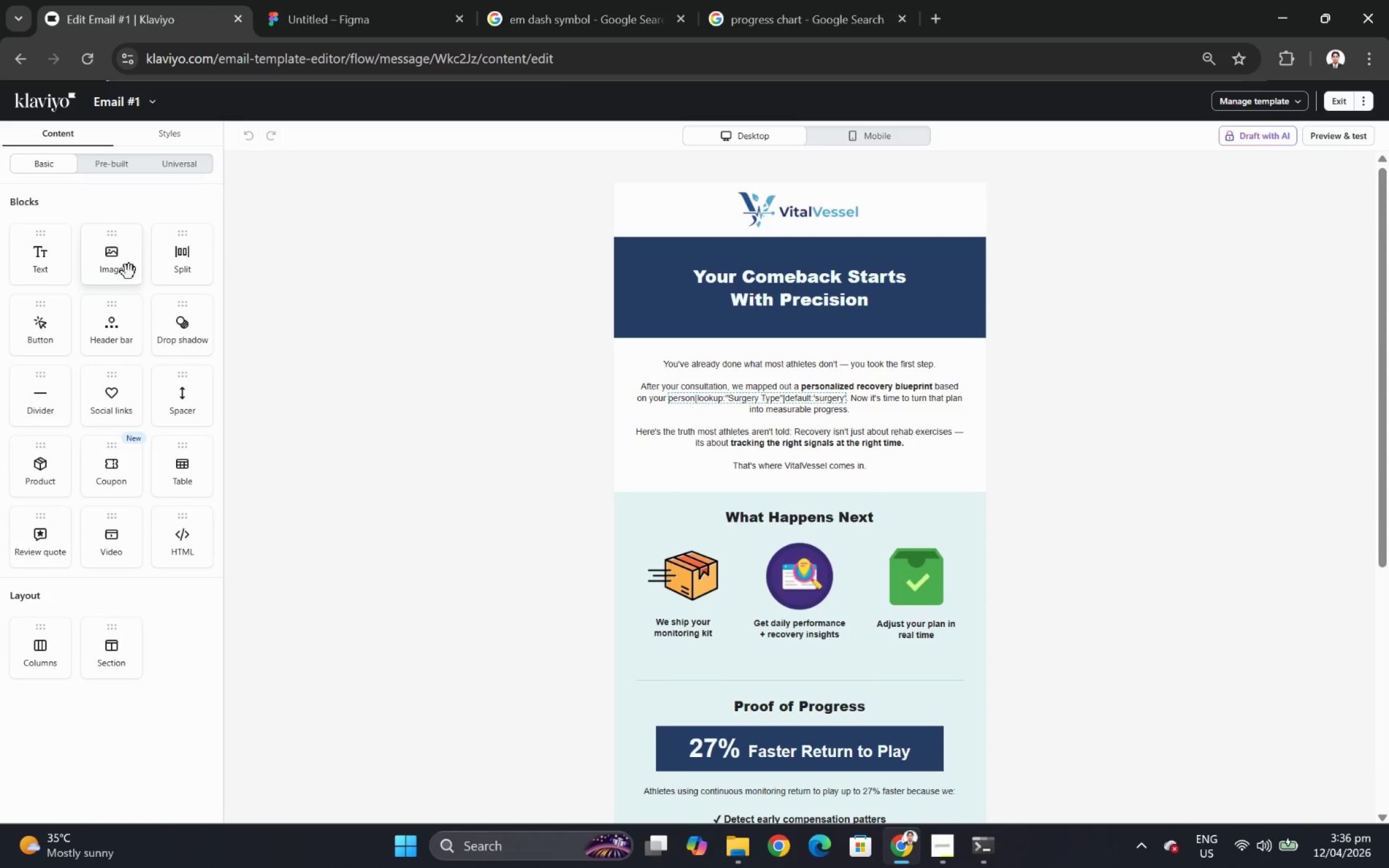 
left_click_drag(start_coordinate=[43, 267], to_coordinate=[822, 357])
 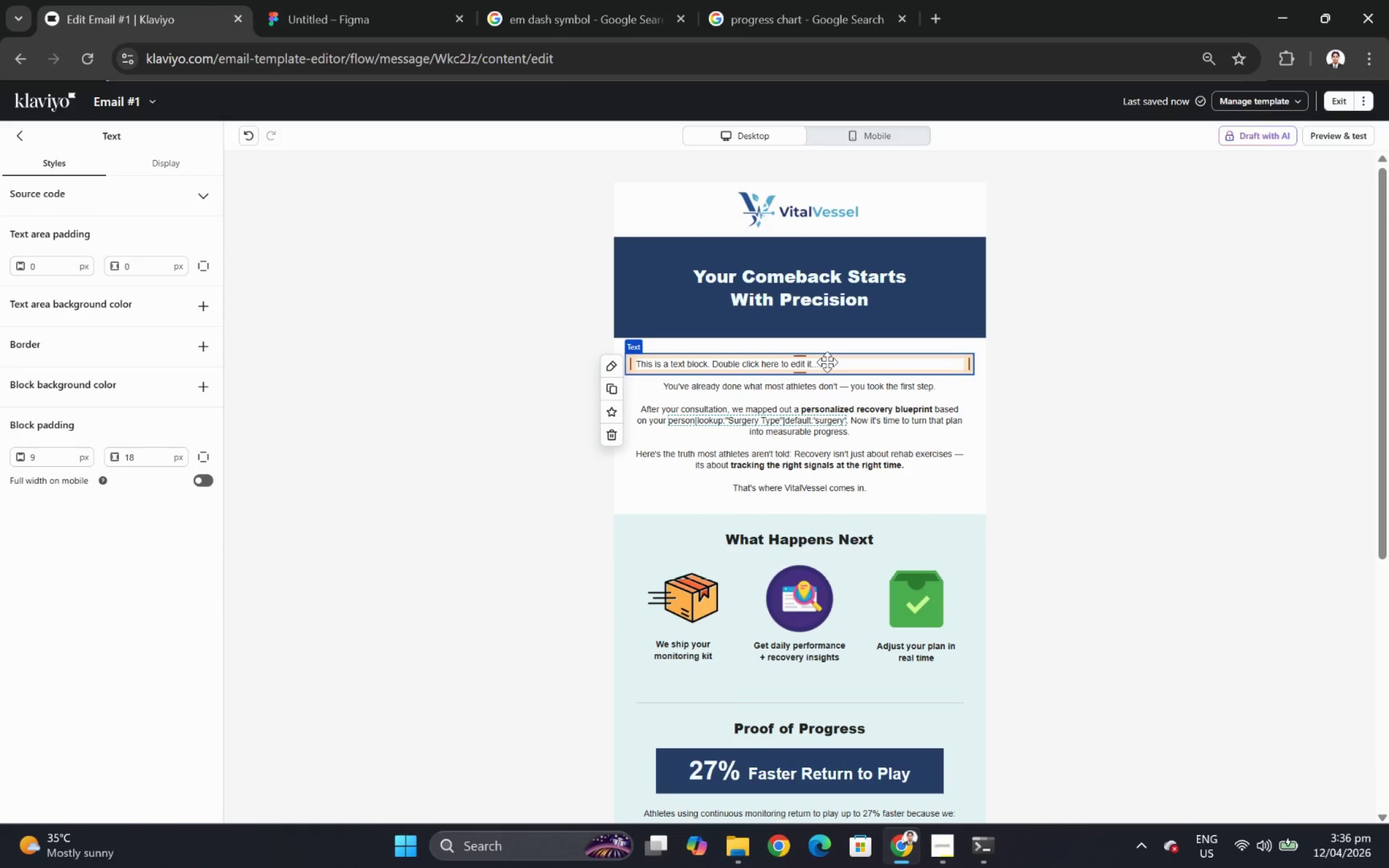 
double_click([827, 362])
 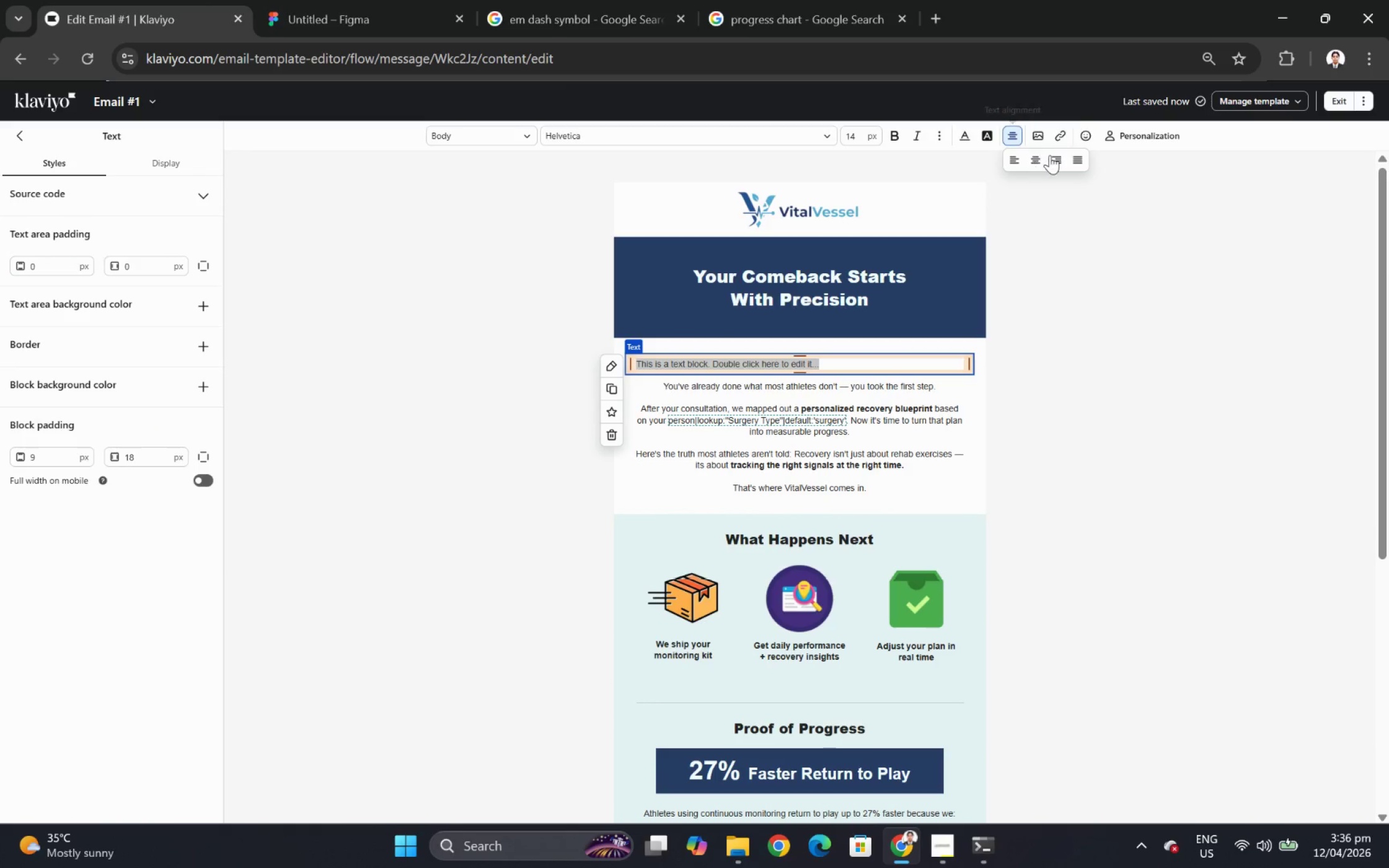 
left_click([1040, 158])
 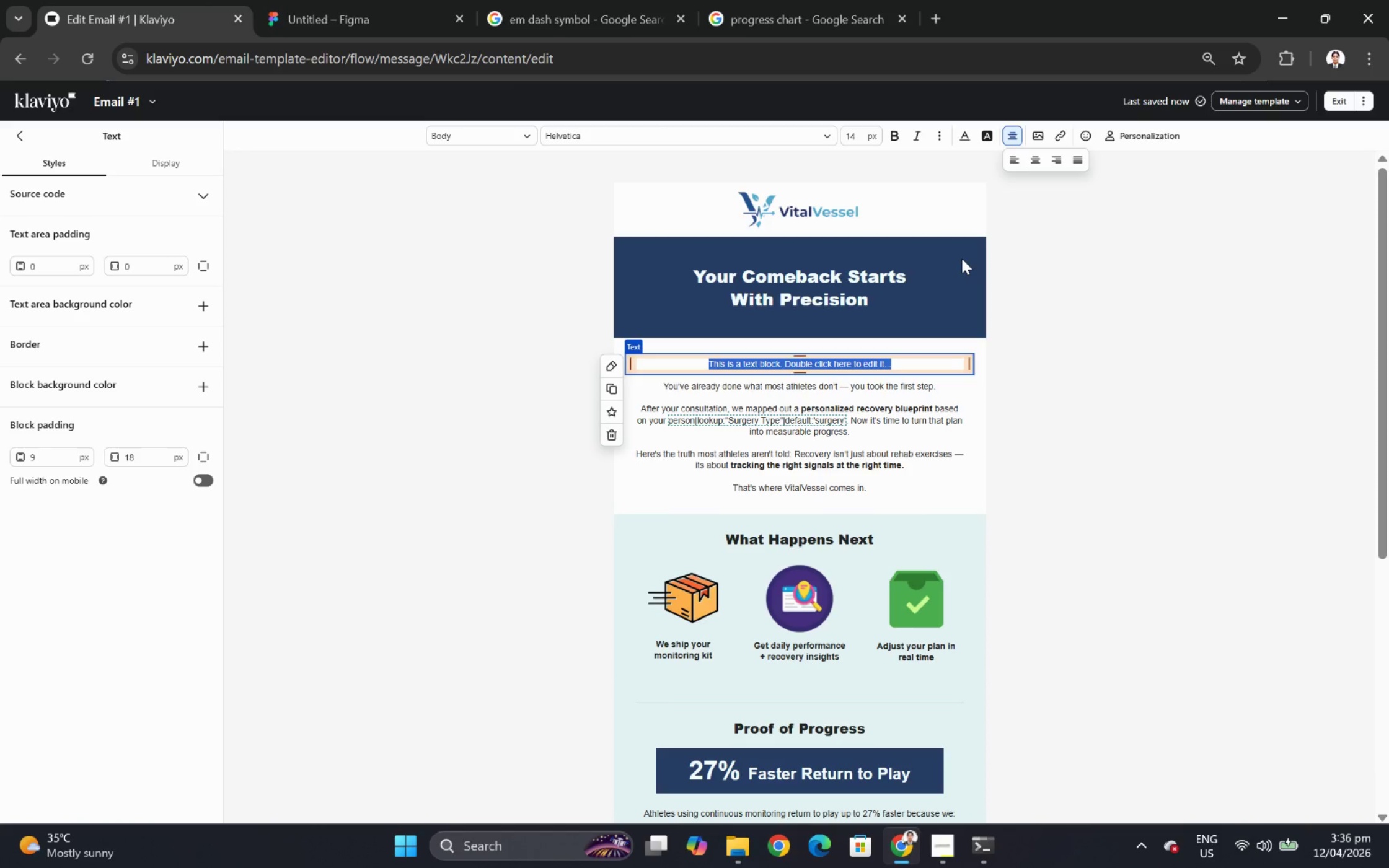 
type(Hi )
 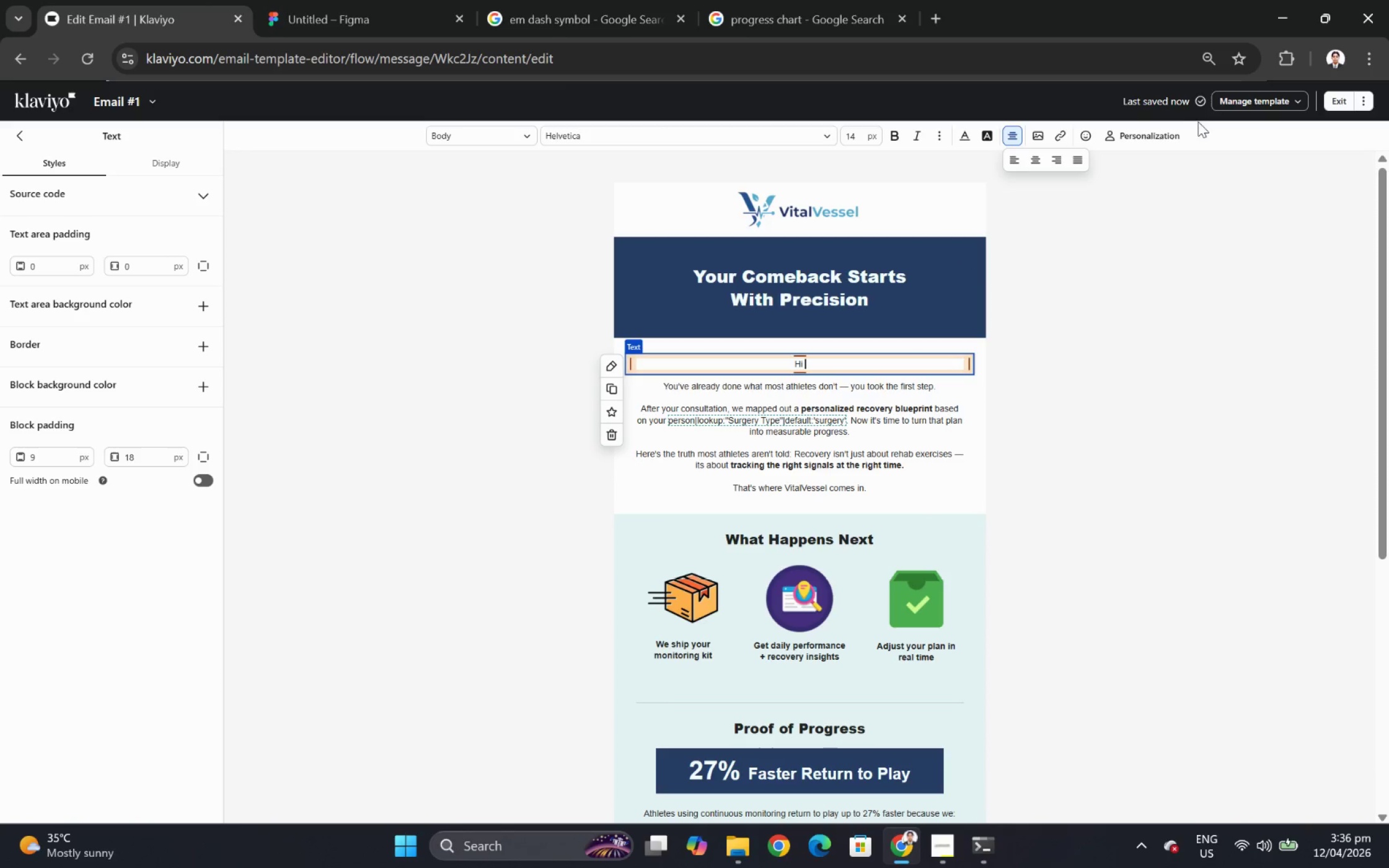 
left_click([1160, 137])
 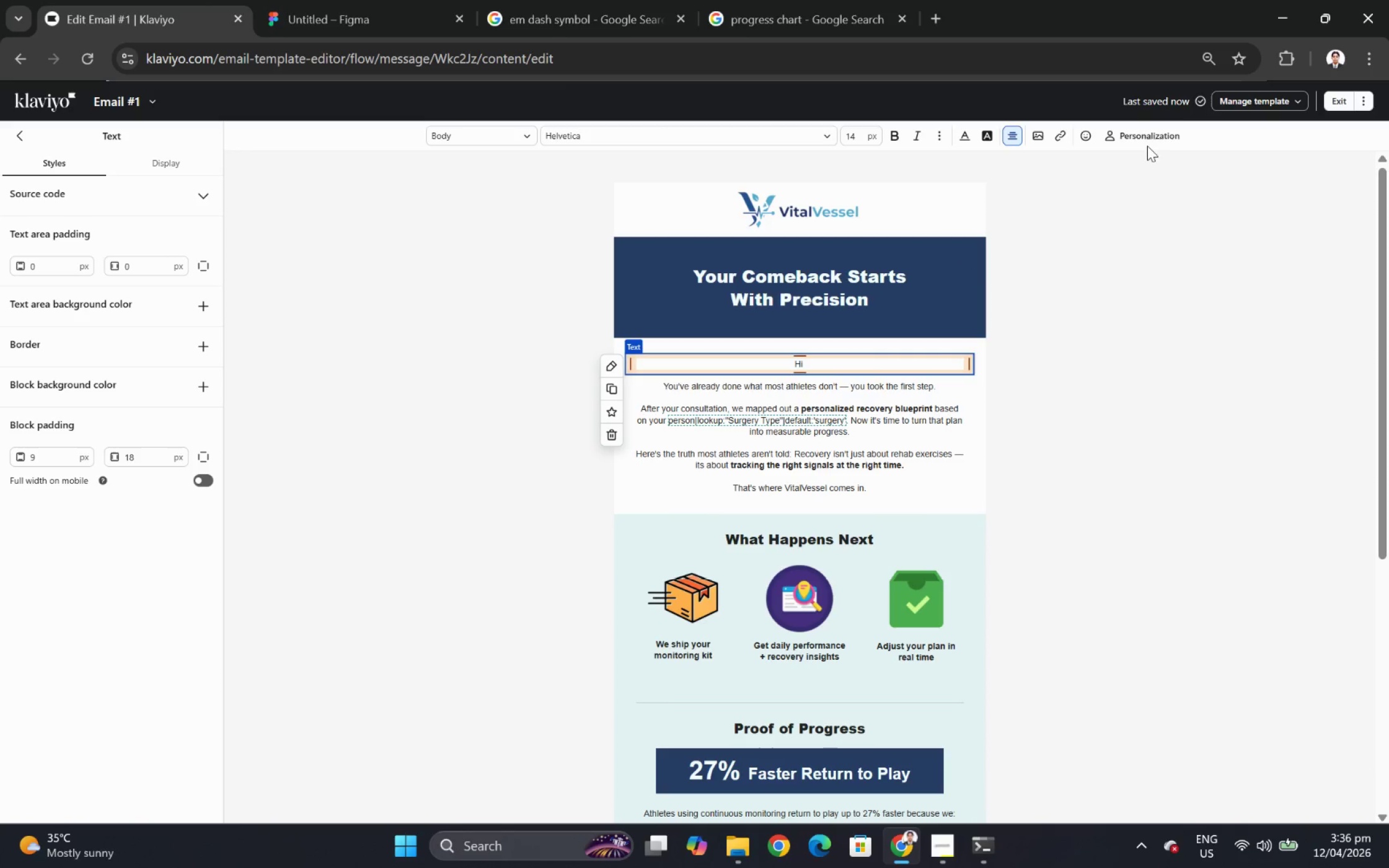 
left_click([1147, 144])
 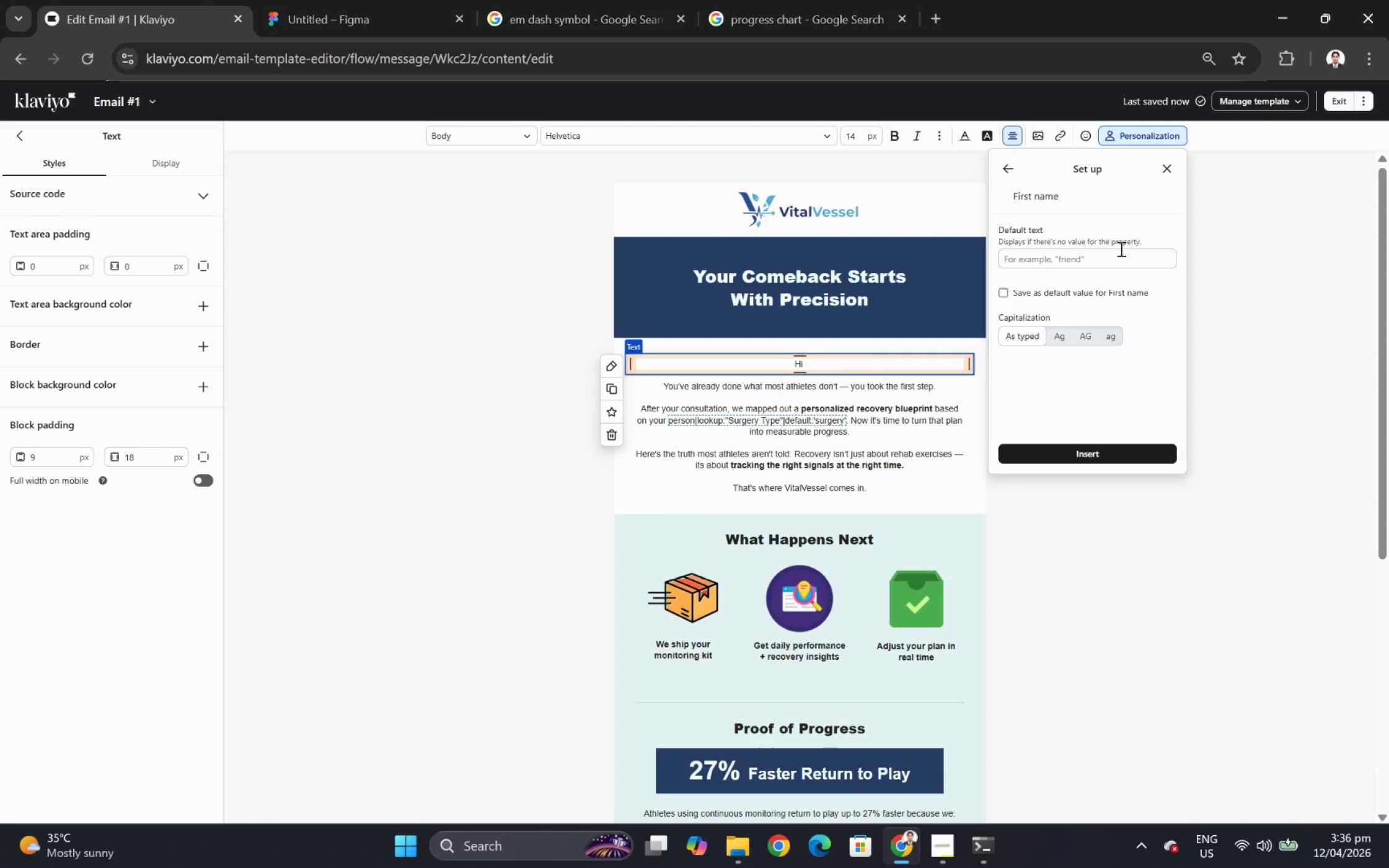 
left_click([1151, 260])
 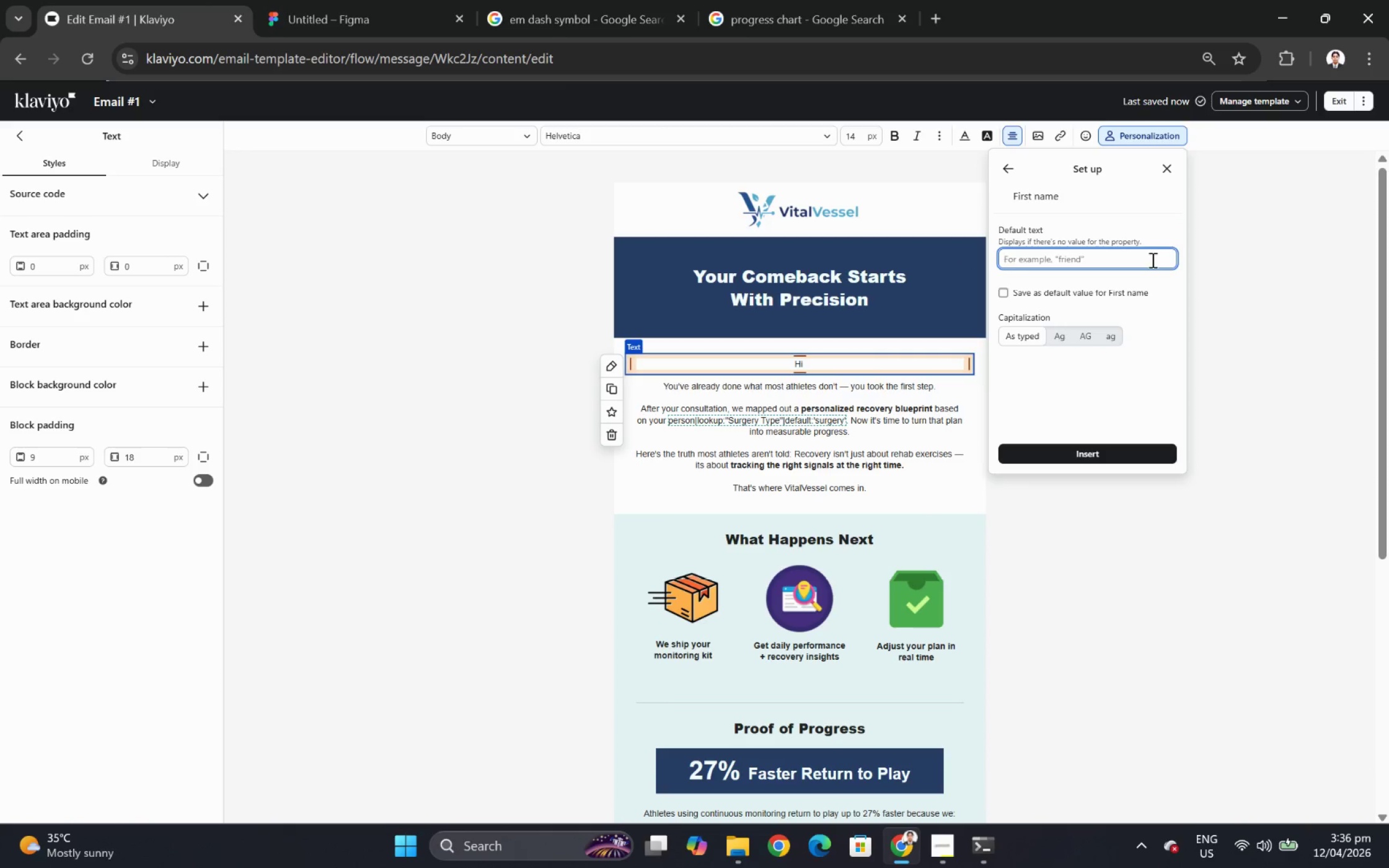 
type(there)
 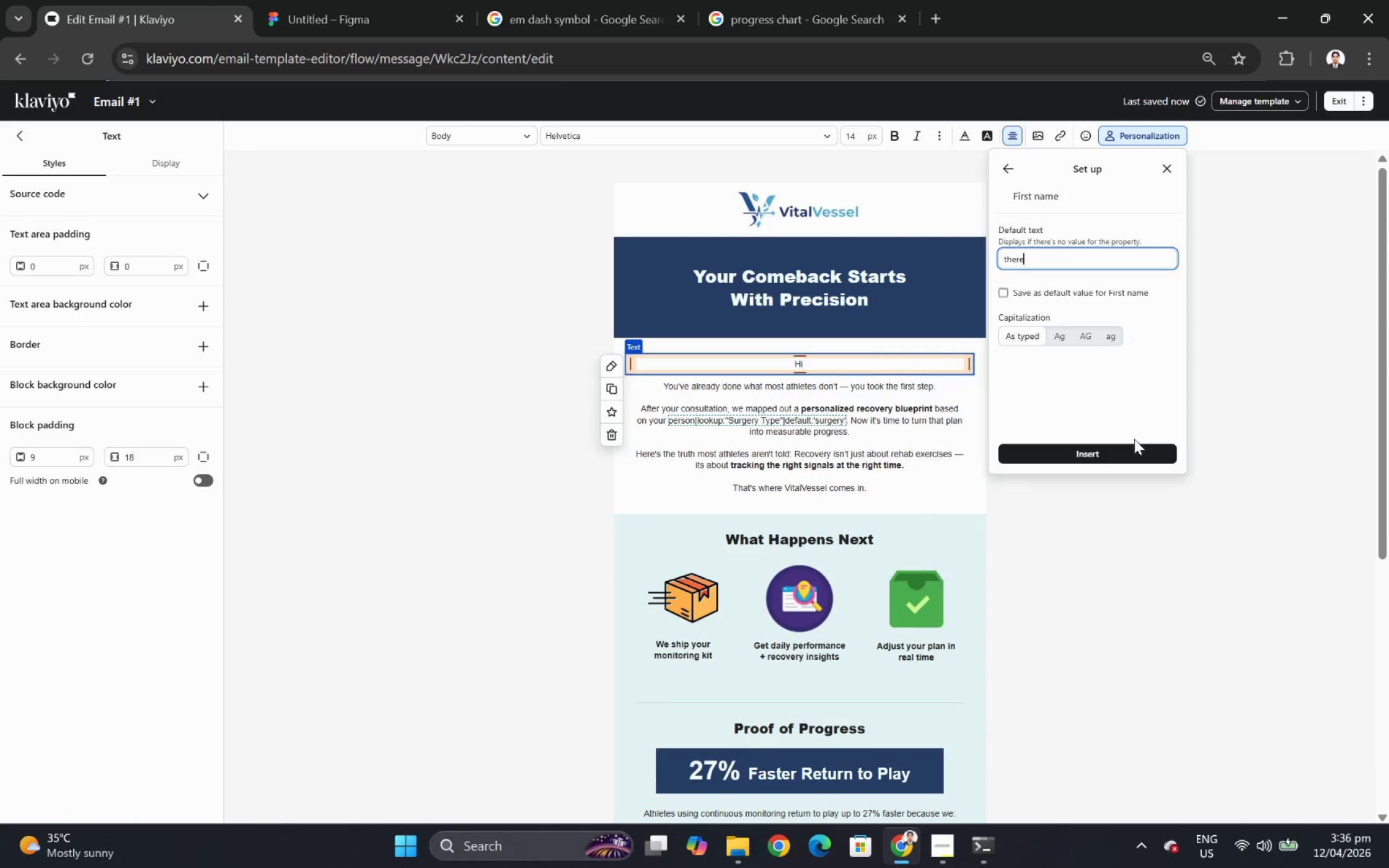 
left_click([1132, 456])
 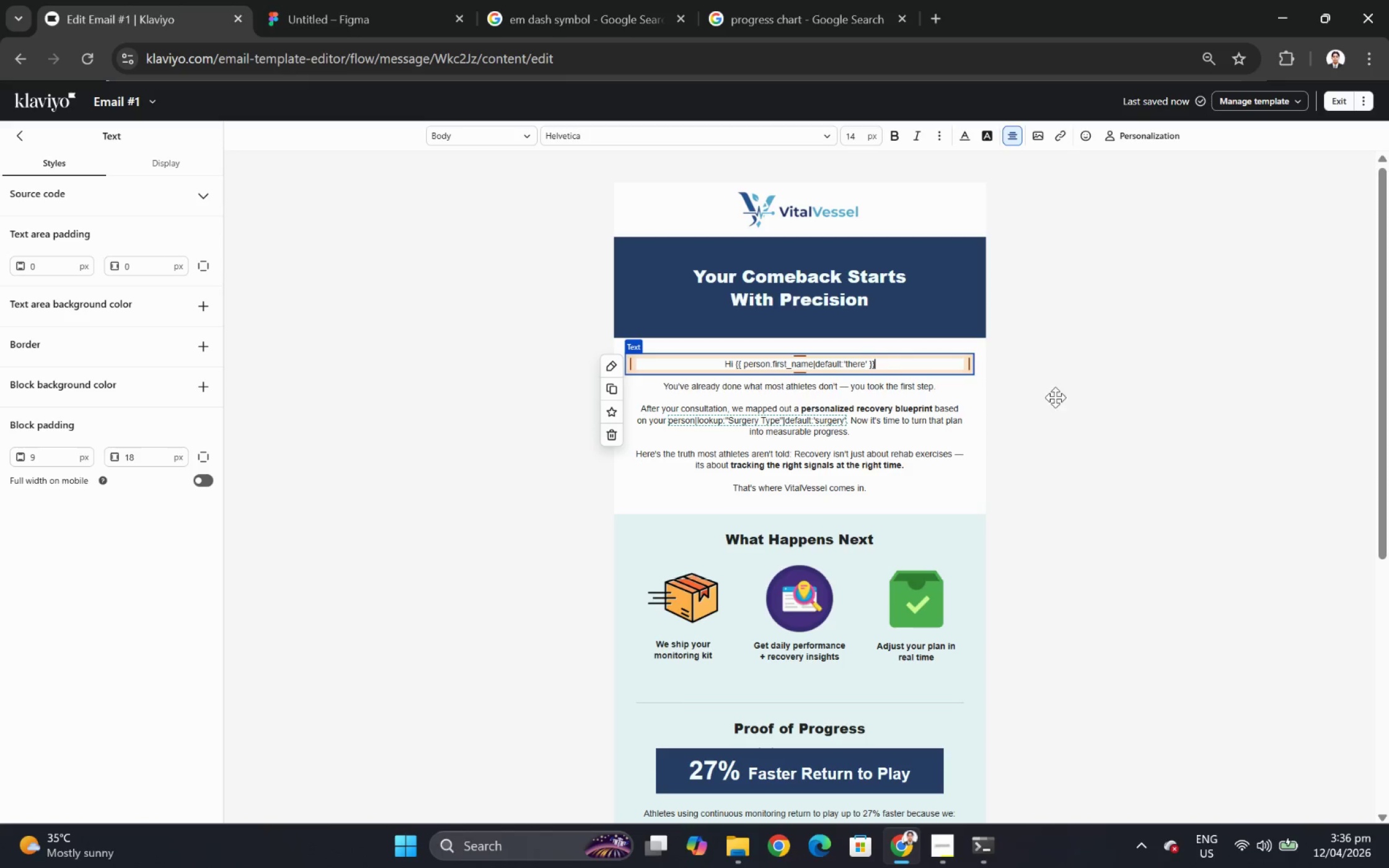 
key(Comma)
 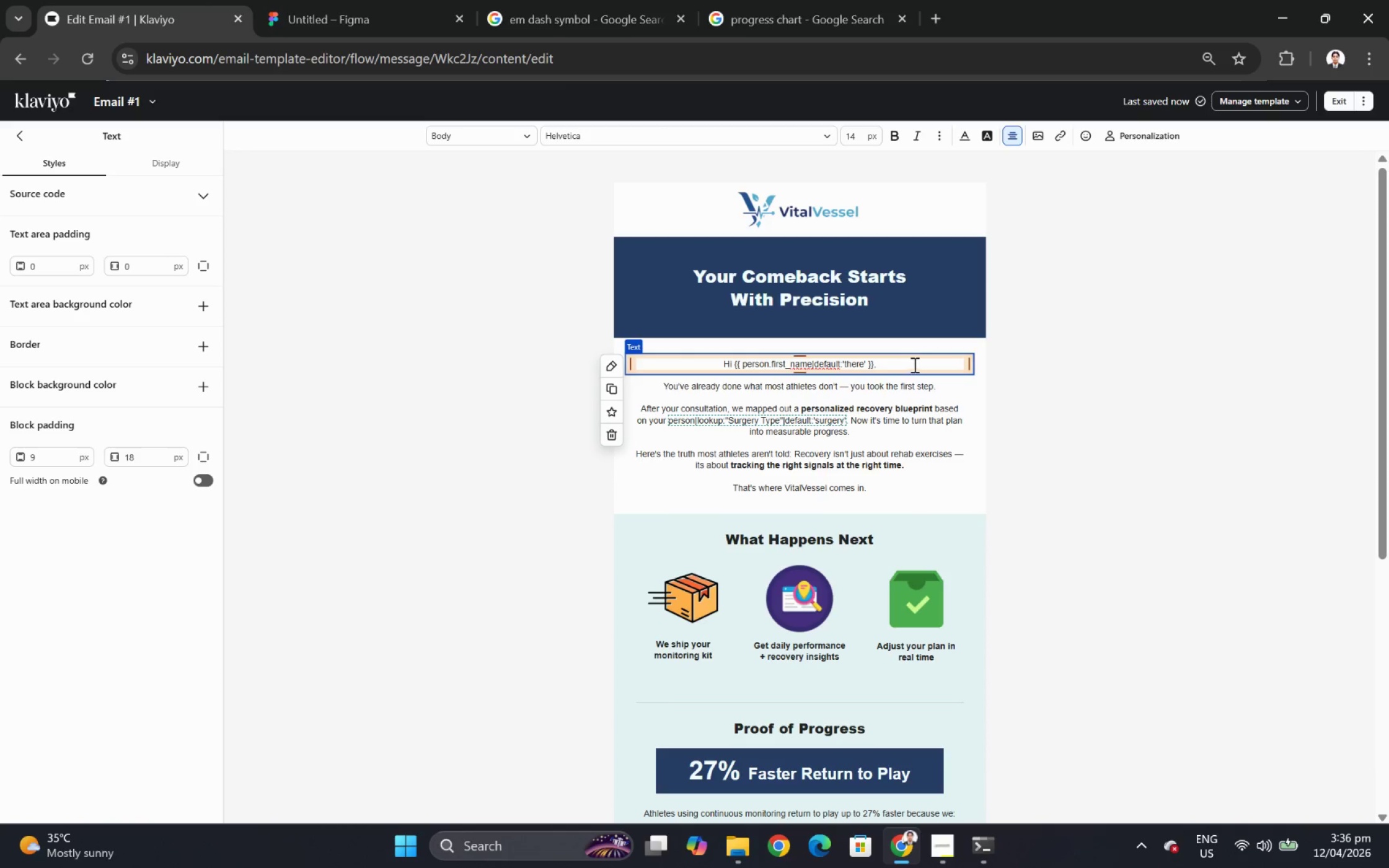 
double_click([913, 364])
 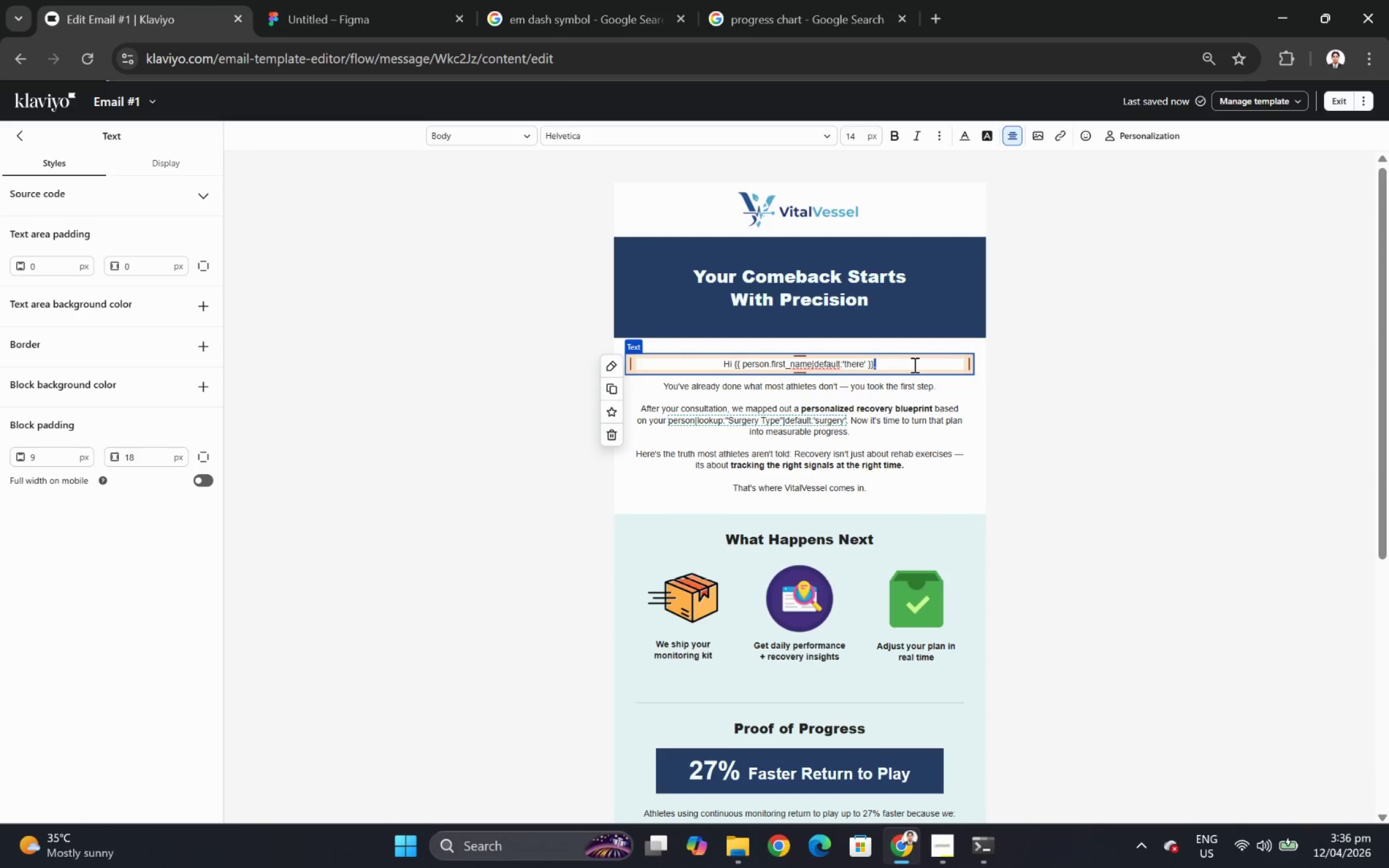 
triple_click([913, 364])
 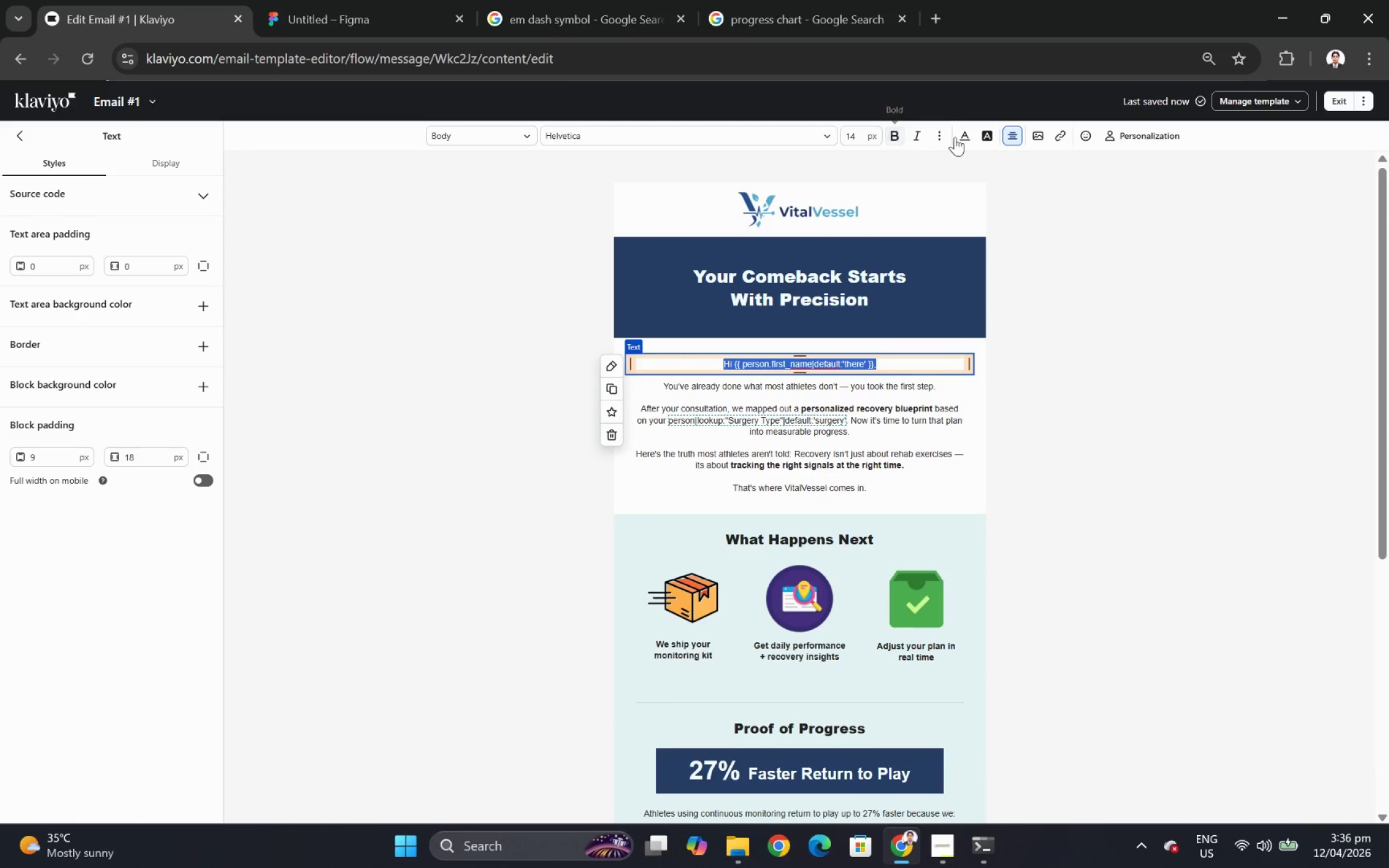 
left_click([959, 136])
 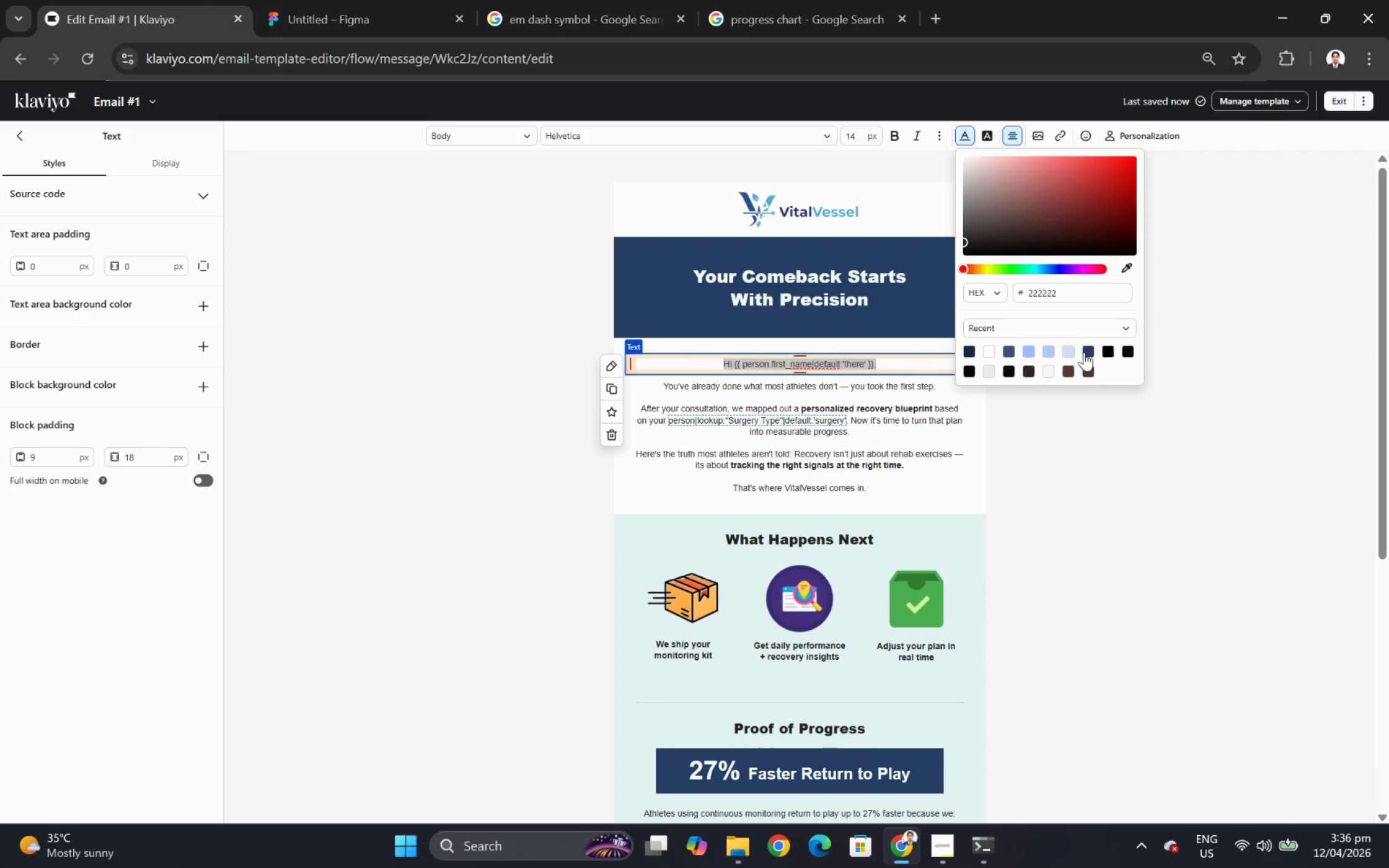 
left_click([1090, 352])
 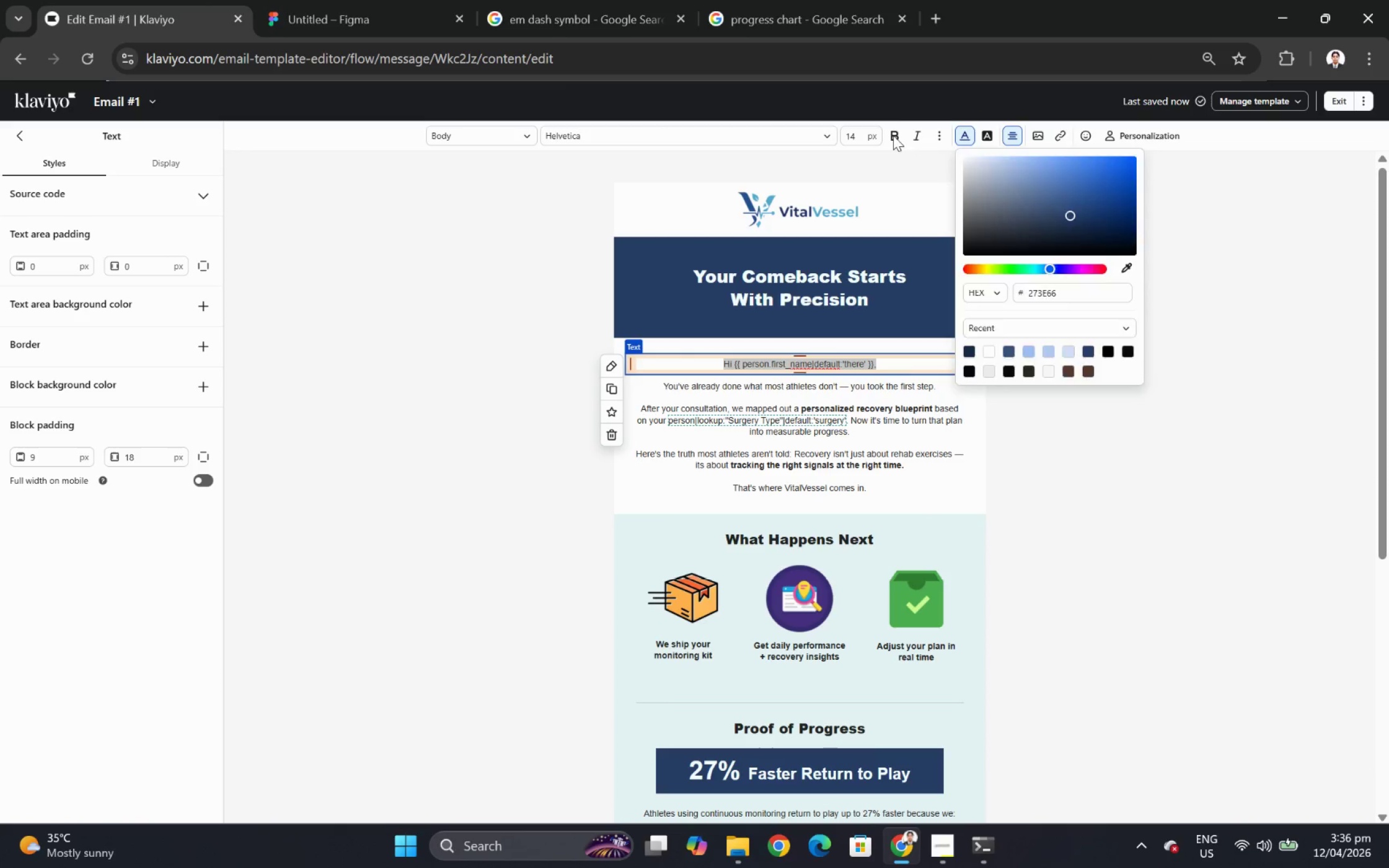 
double_click([893, 135])
 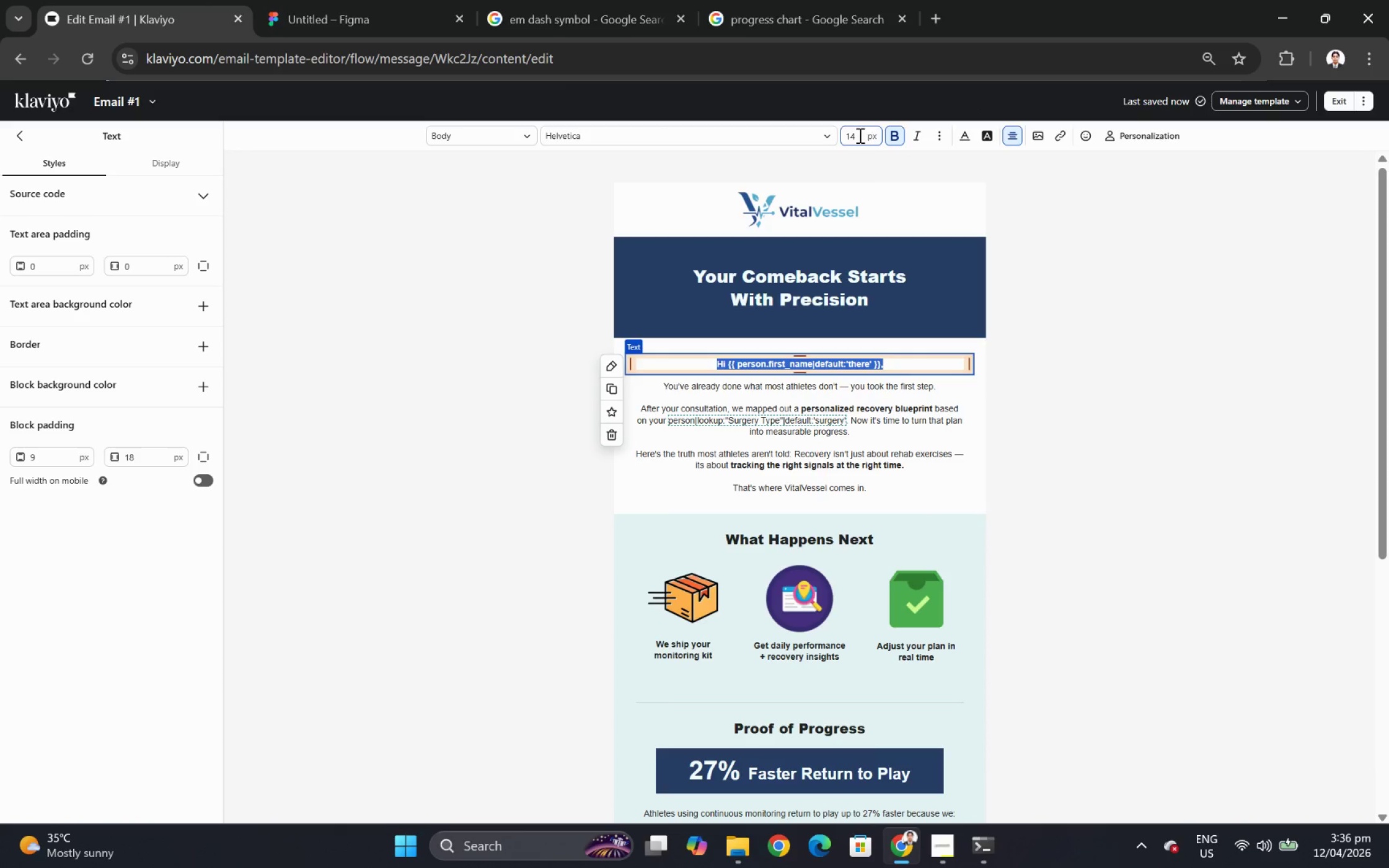 
double_click([858, 135])
 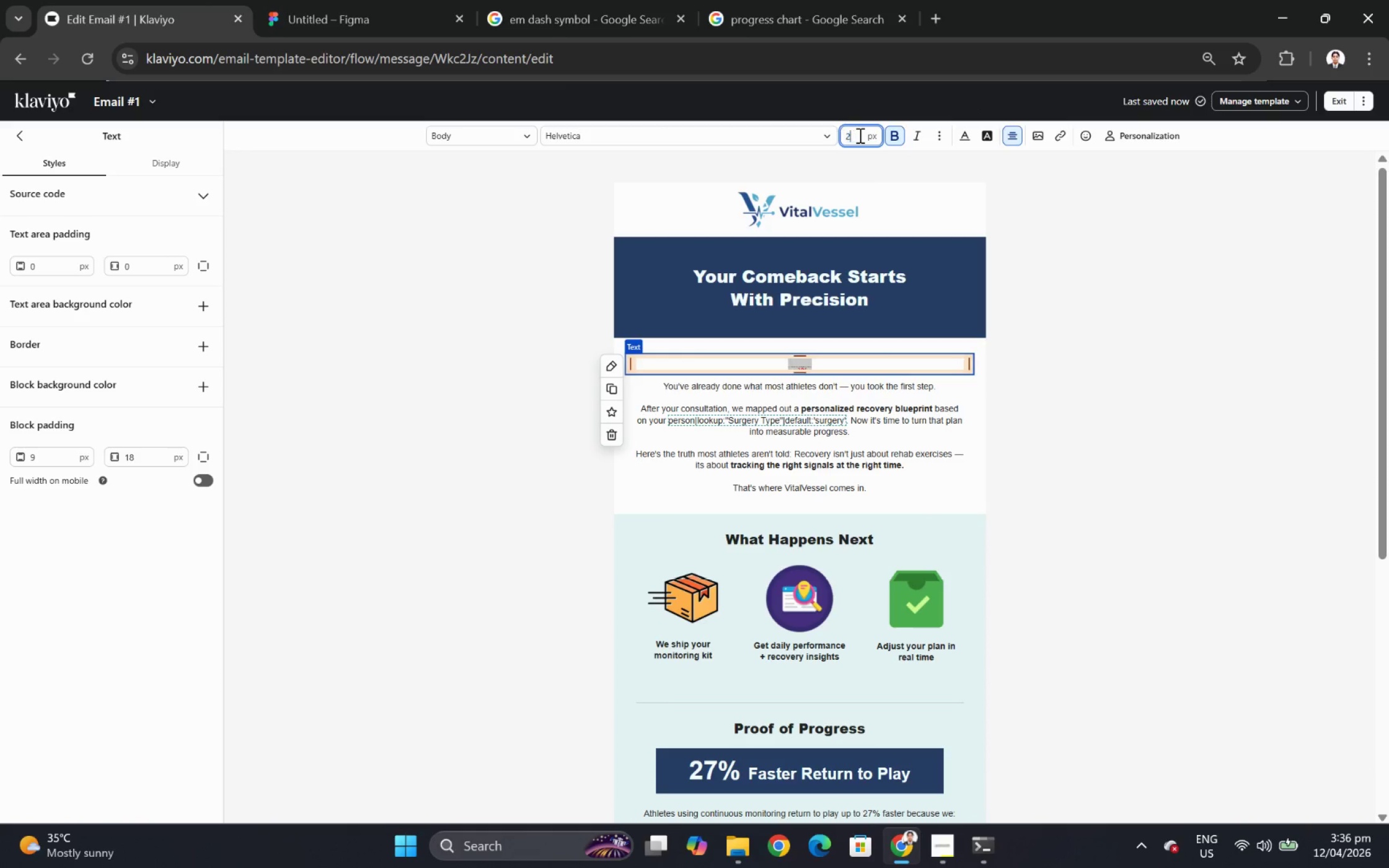 
type(22)
 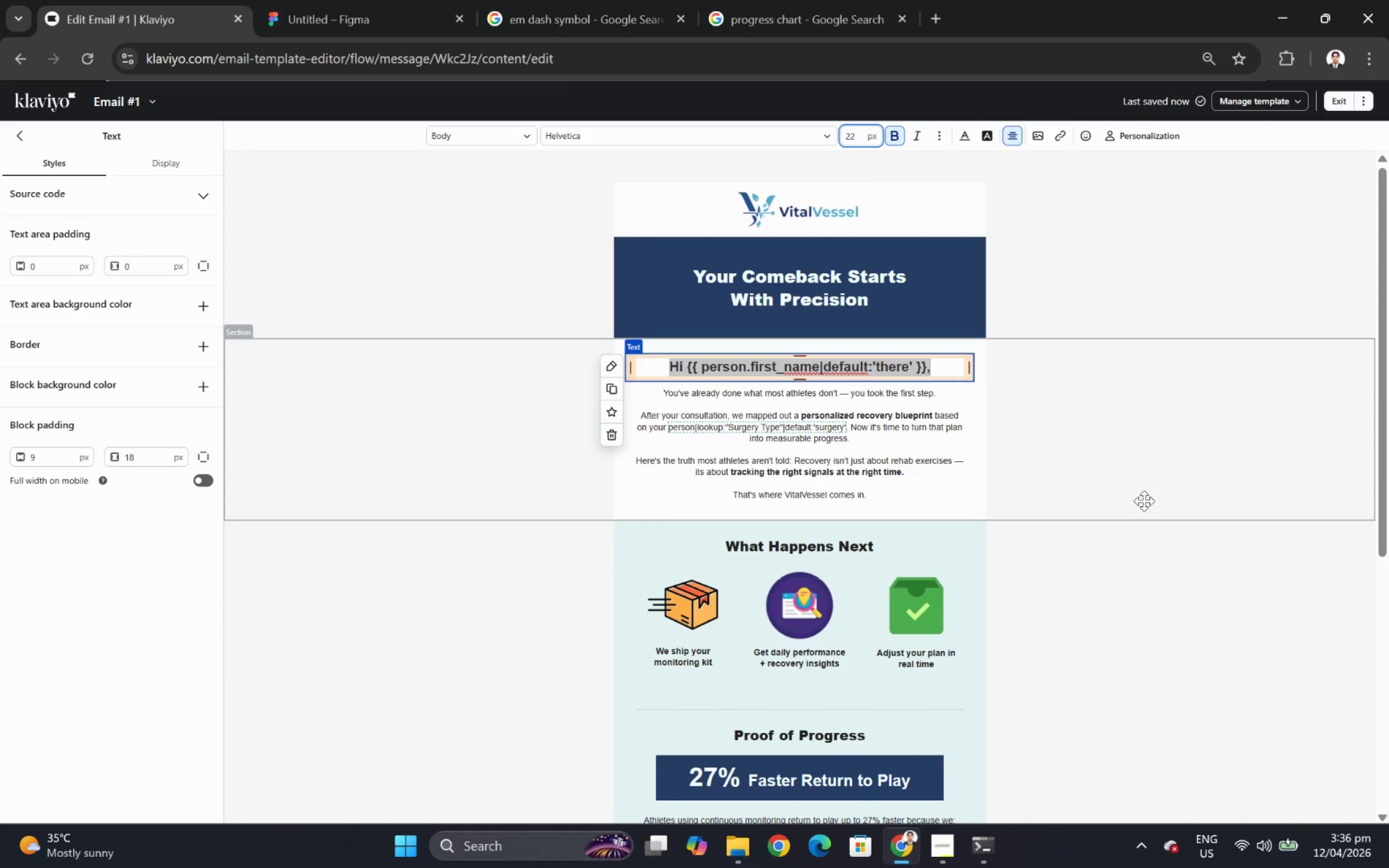 
left_click([1142, 563])
 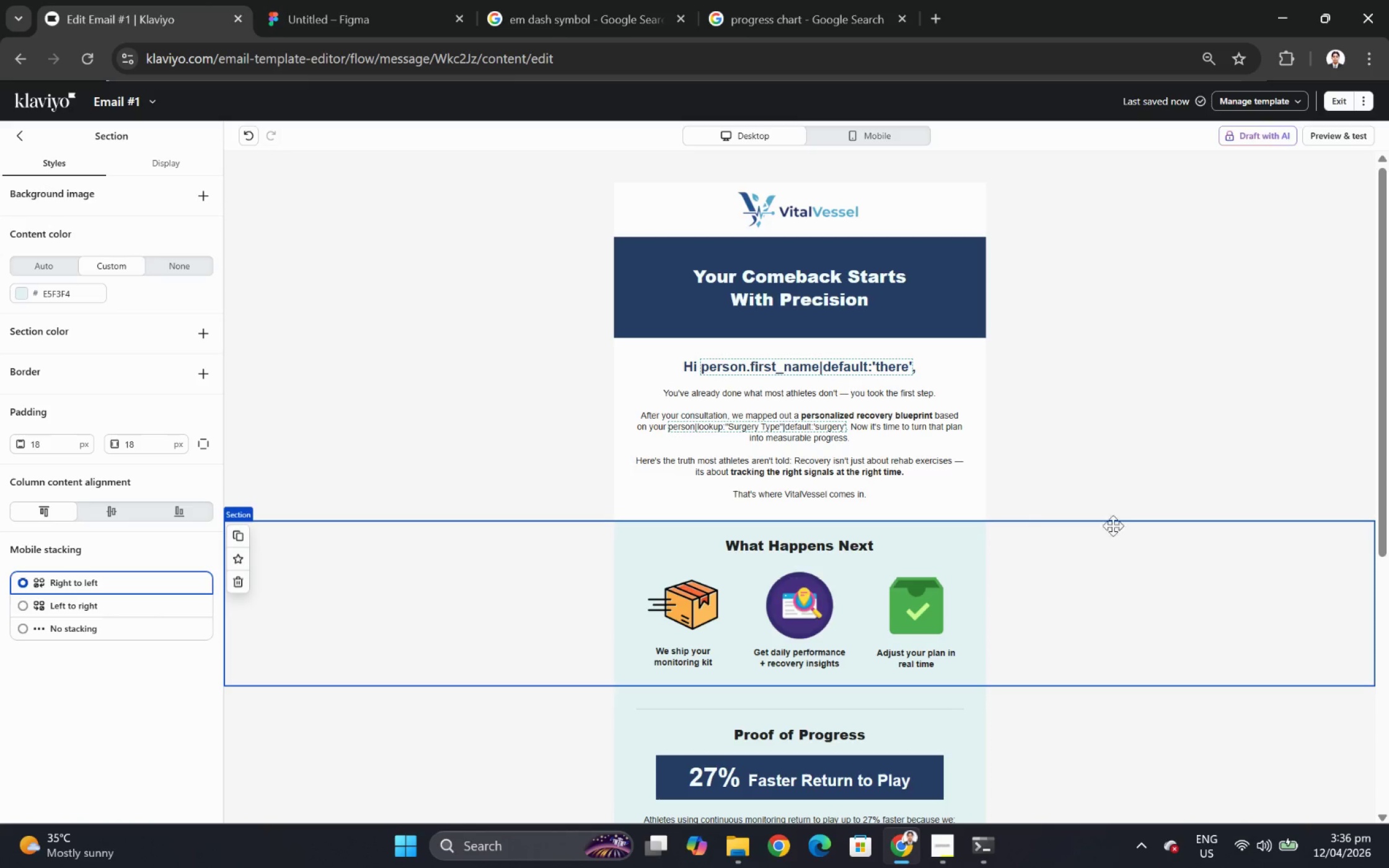 
left_click([894, 416])
 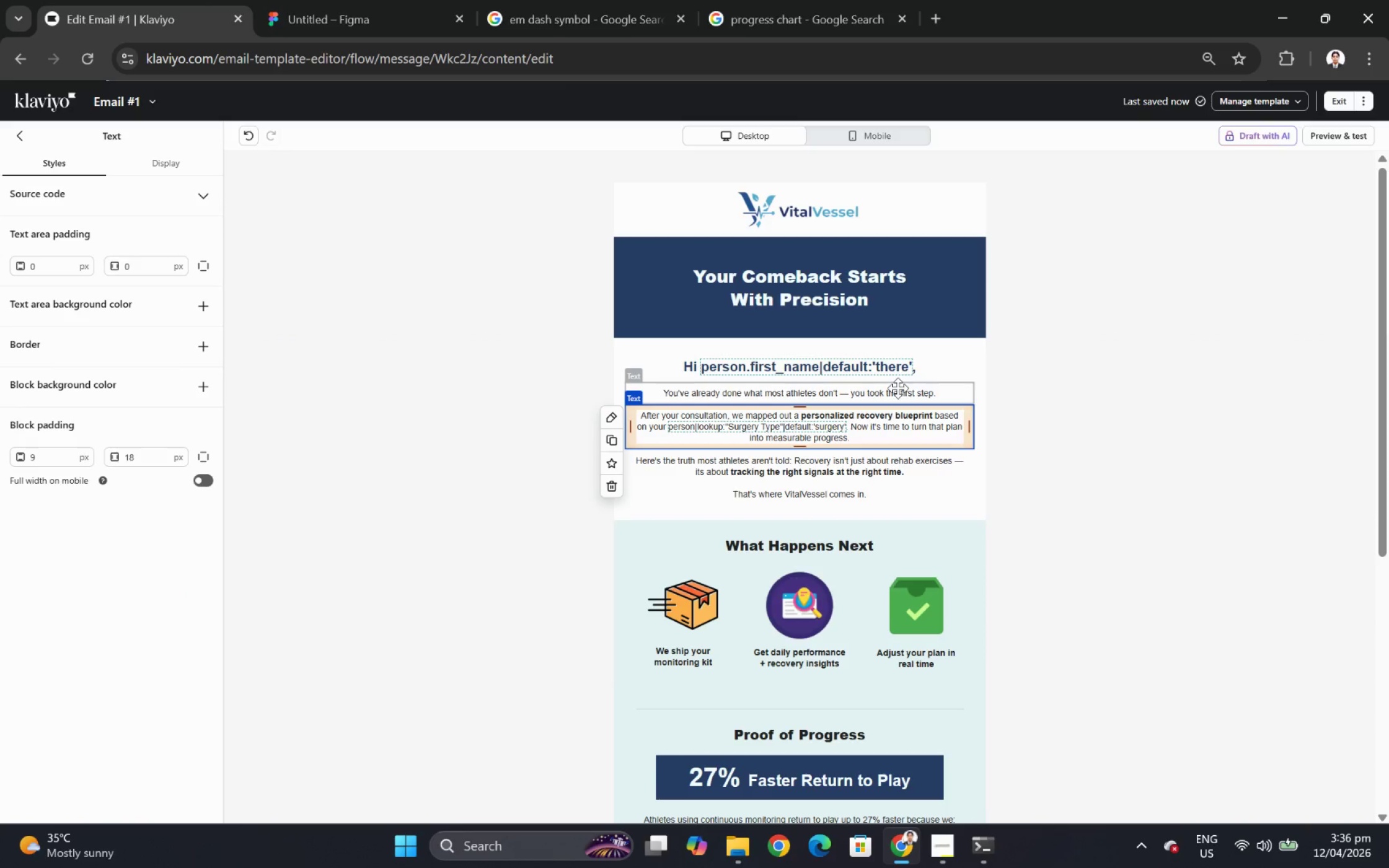 
double_click([897, 388])
 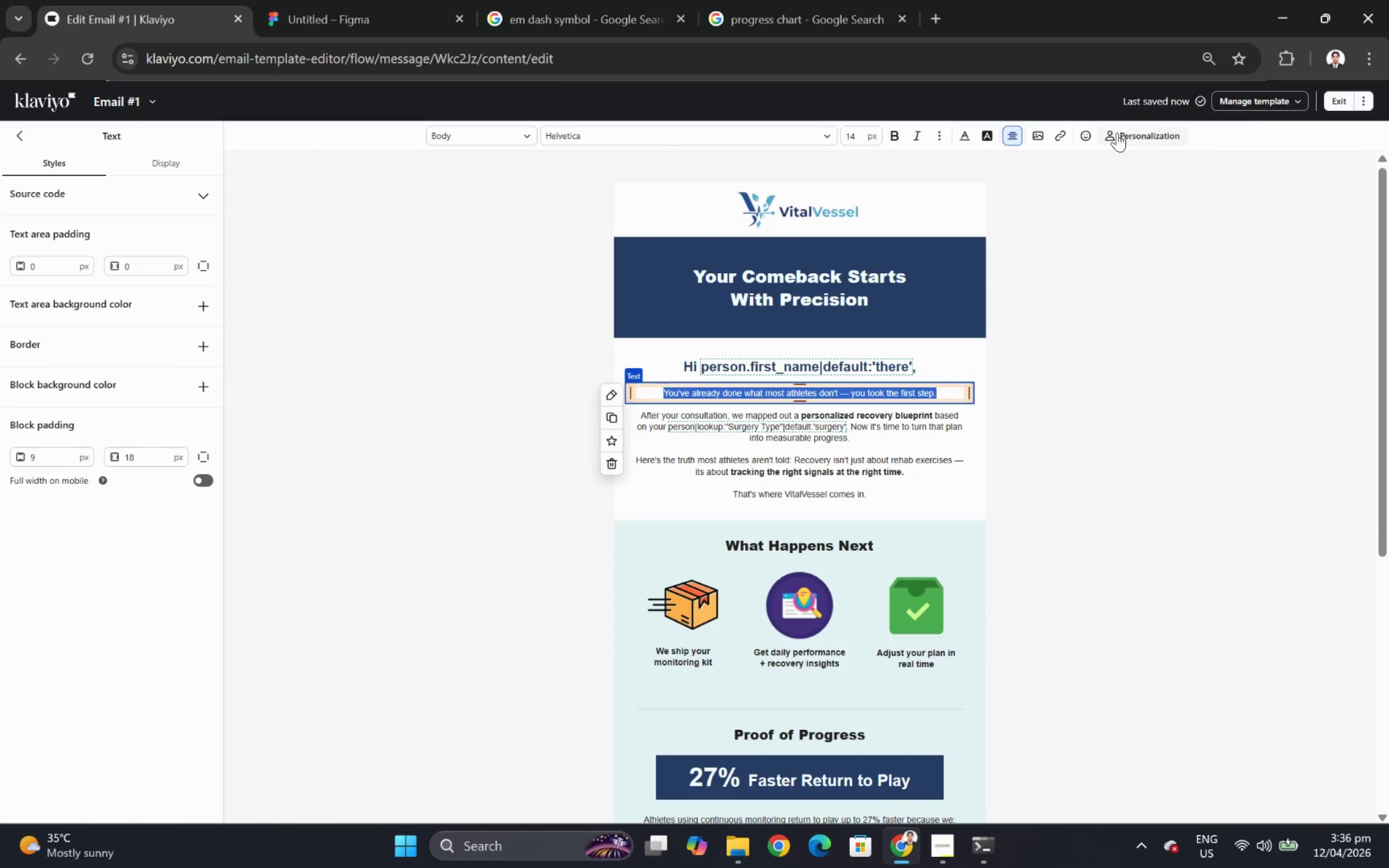 
left_click([1268, 276])
 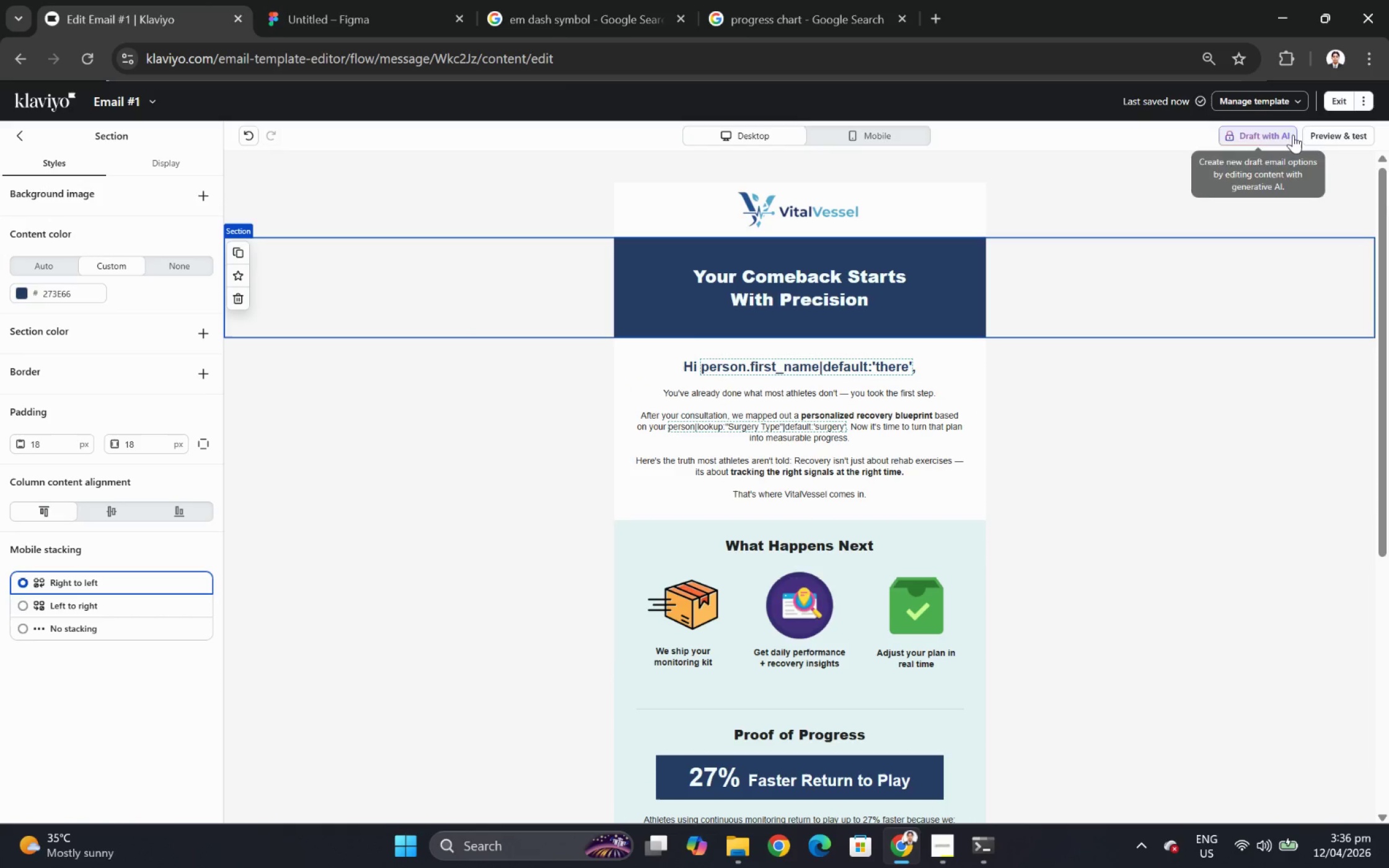 
left_click([1325, 136])
 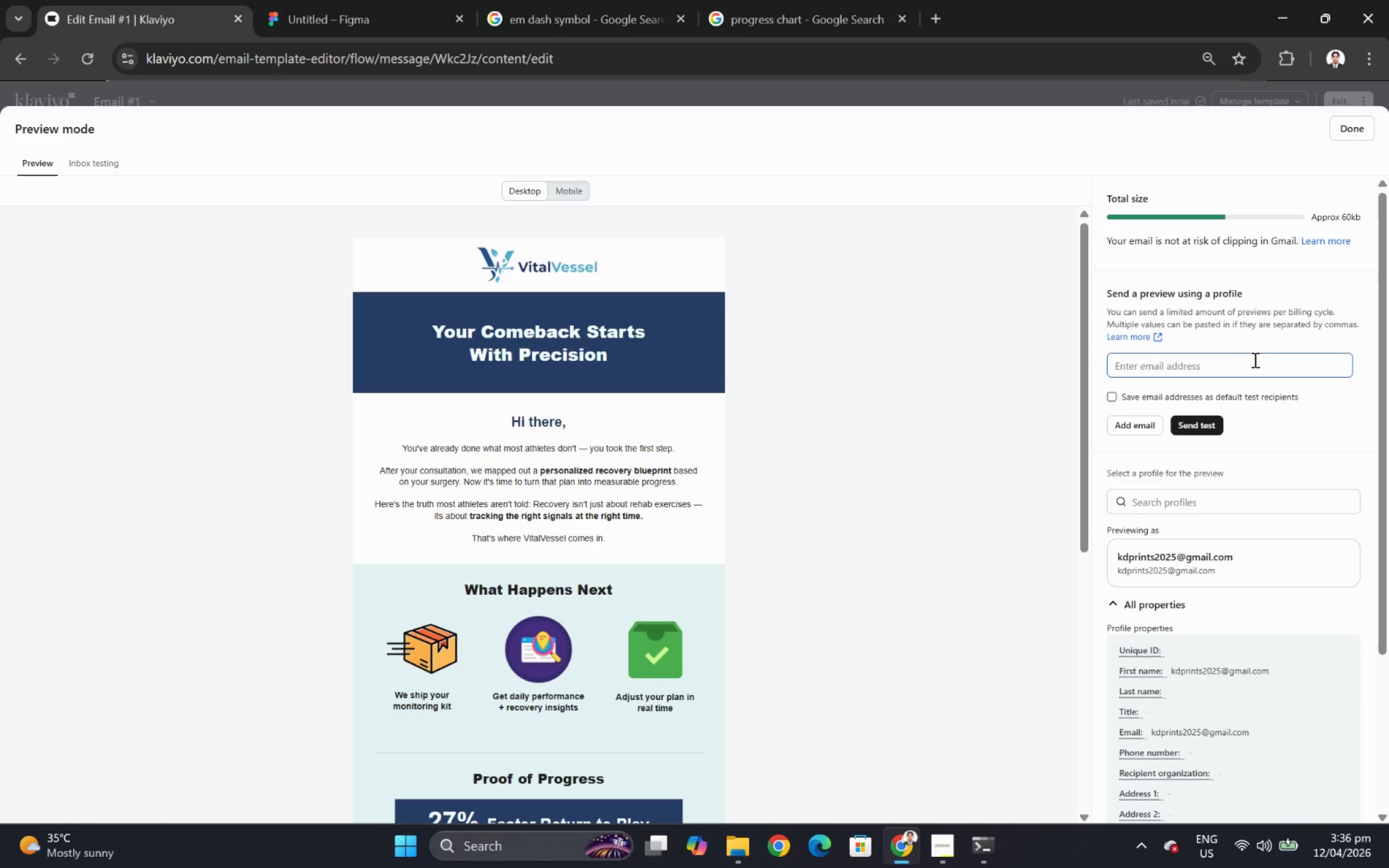 
wait(7.03)
 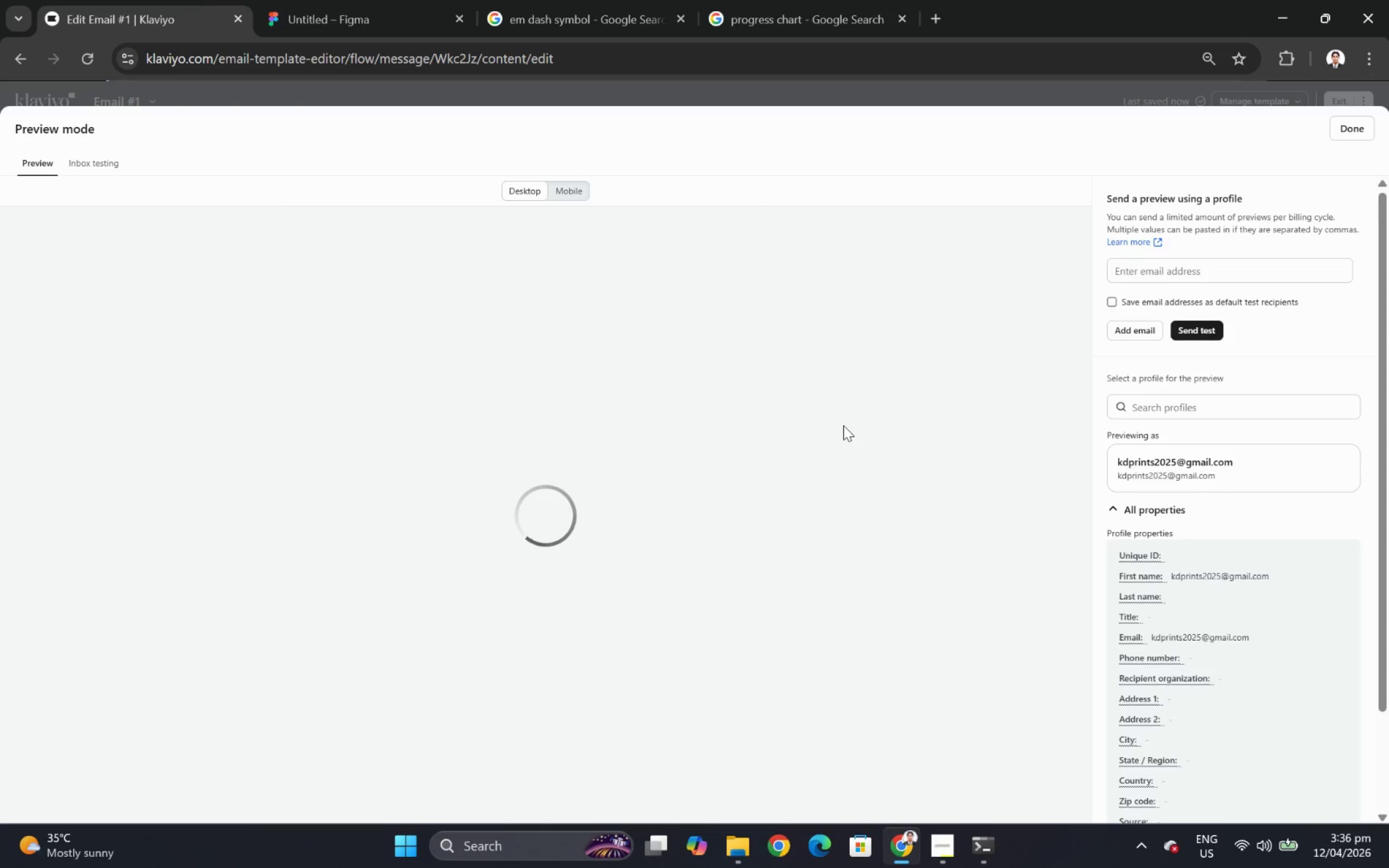 
type(alex)
 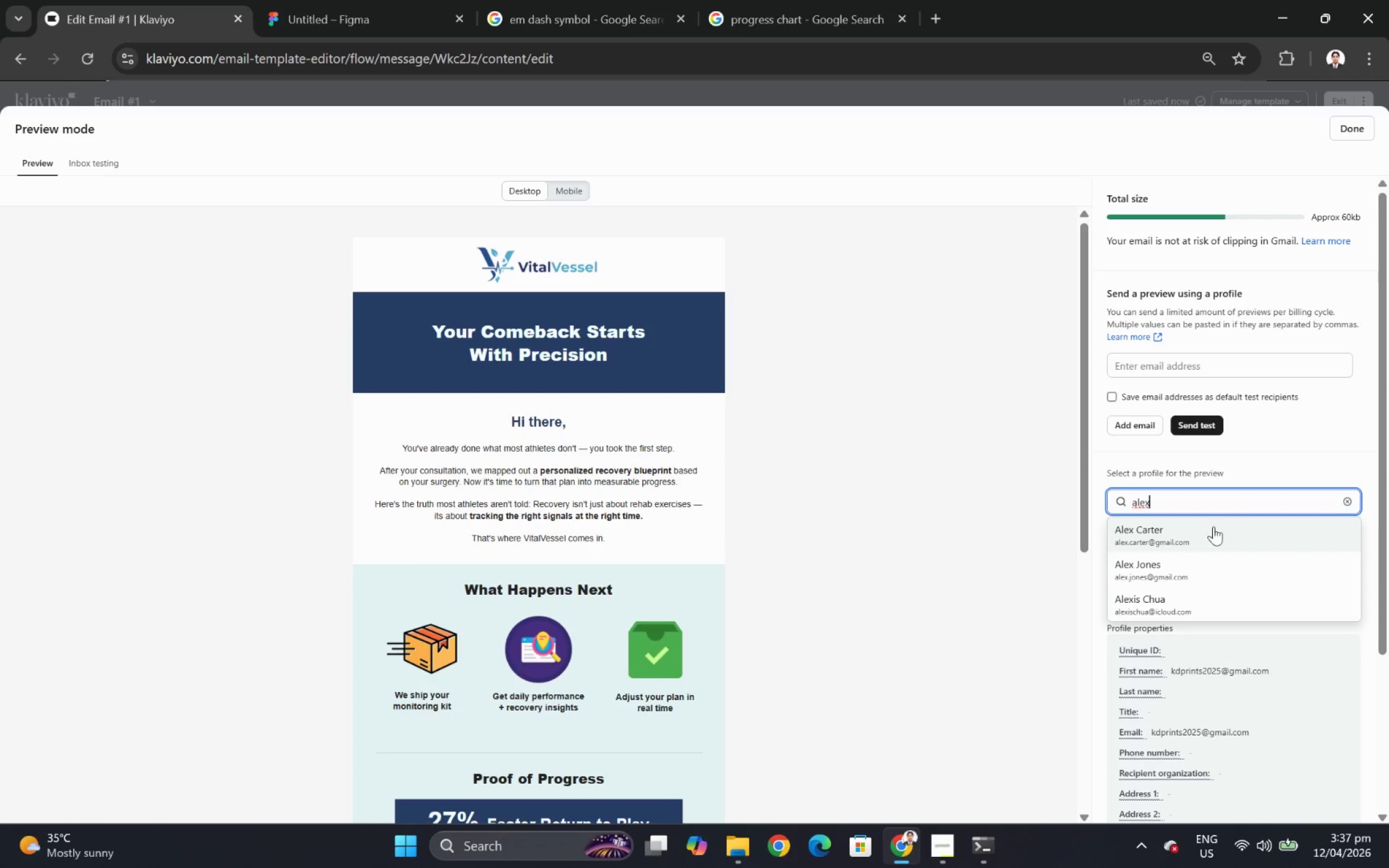 
left_click([1211, 541])
 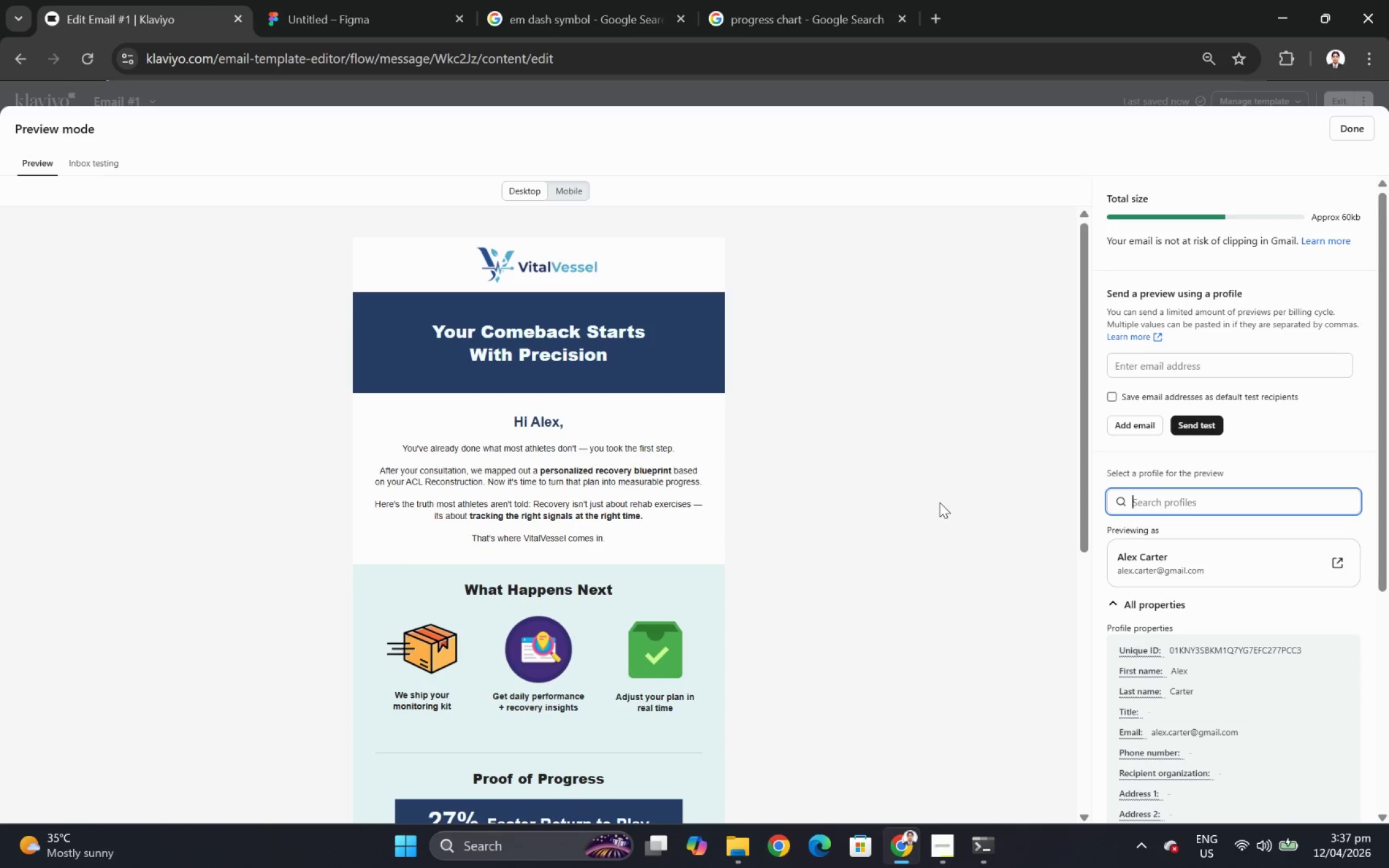 
wait(5.12)
 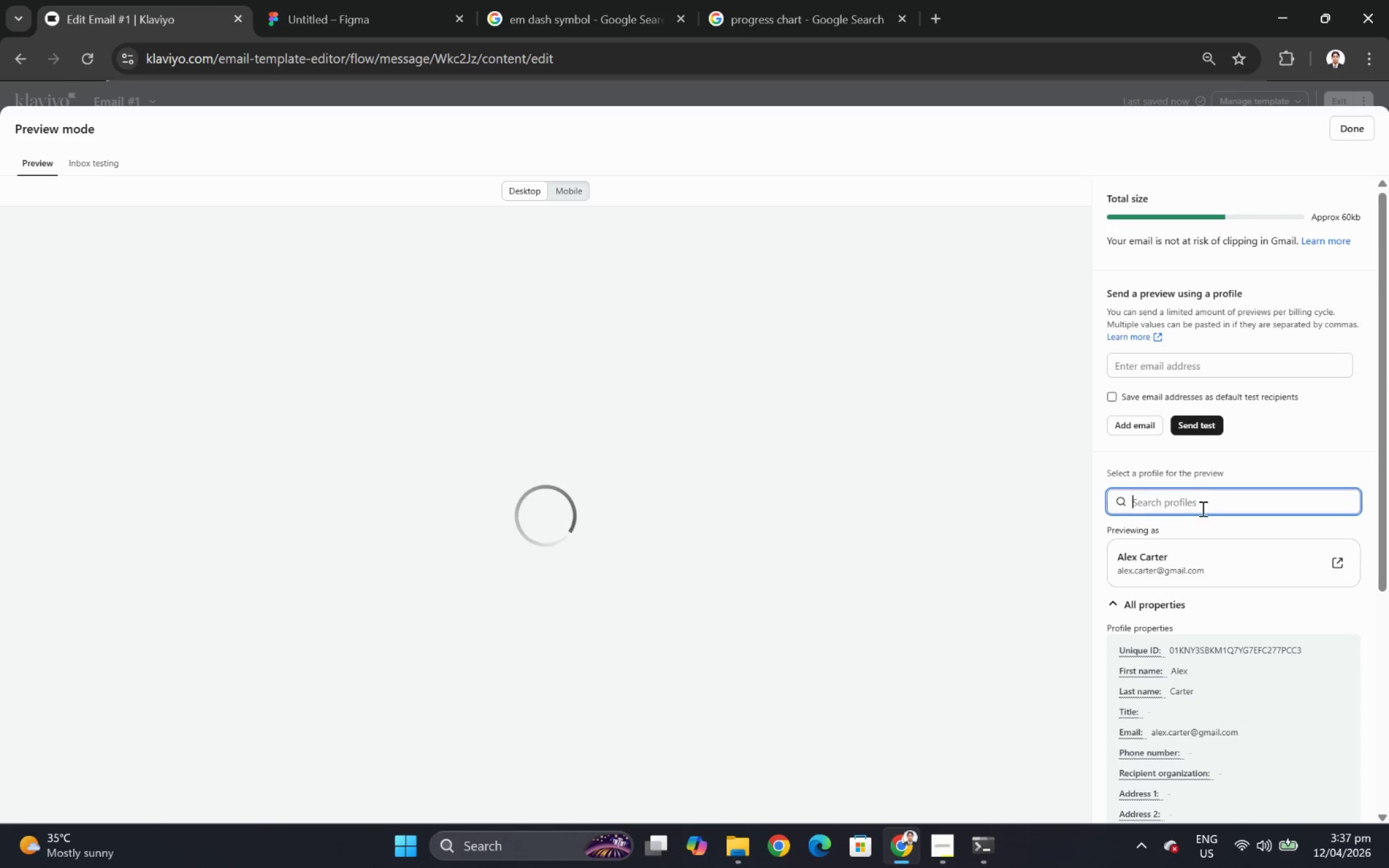 
scroll: coordinate [939, 502], scroll_direction: down, amount: 1.0
 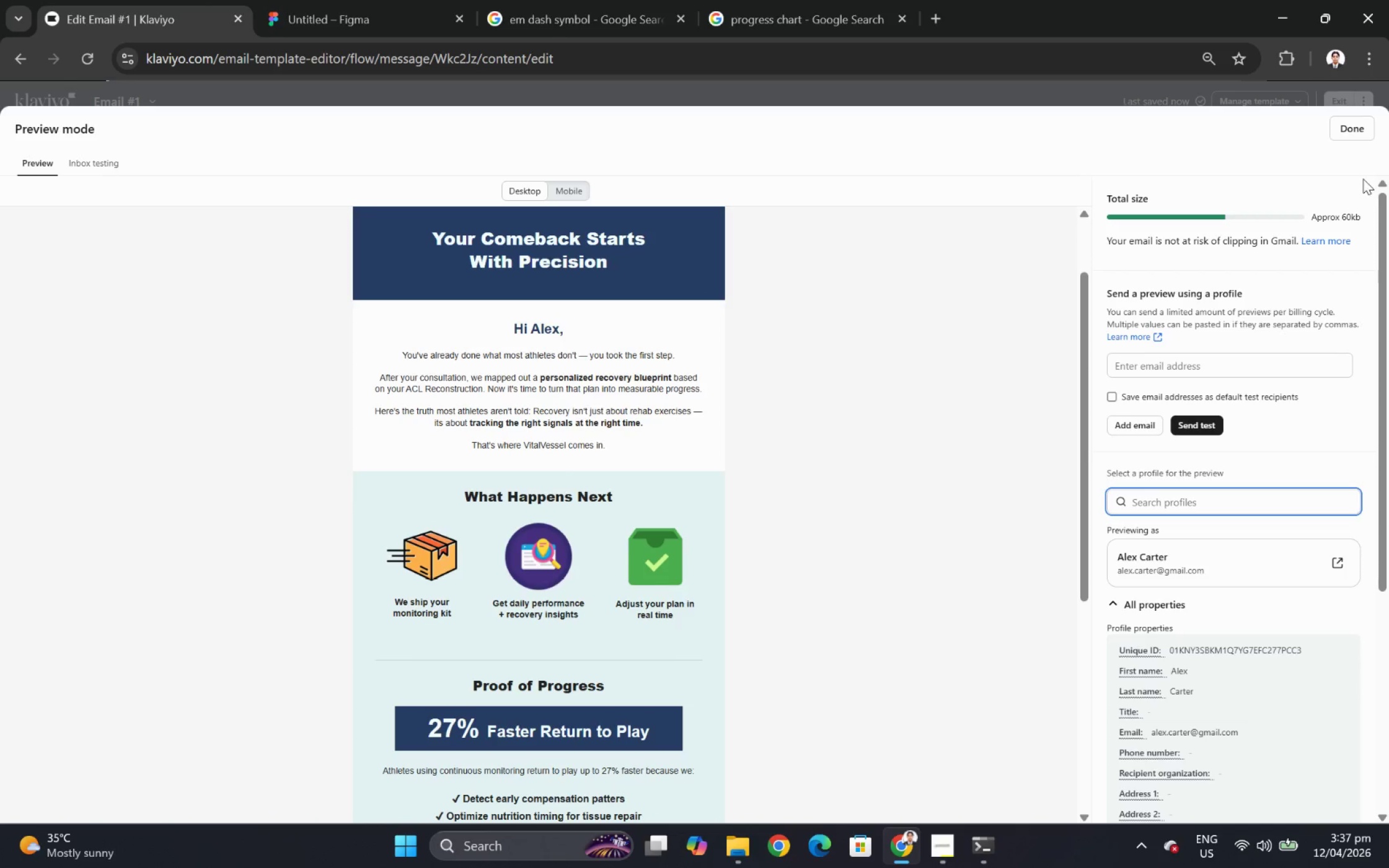 
left_click([1365, 135])
 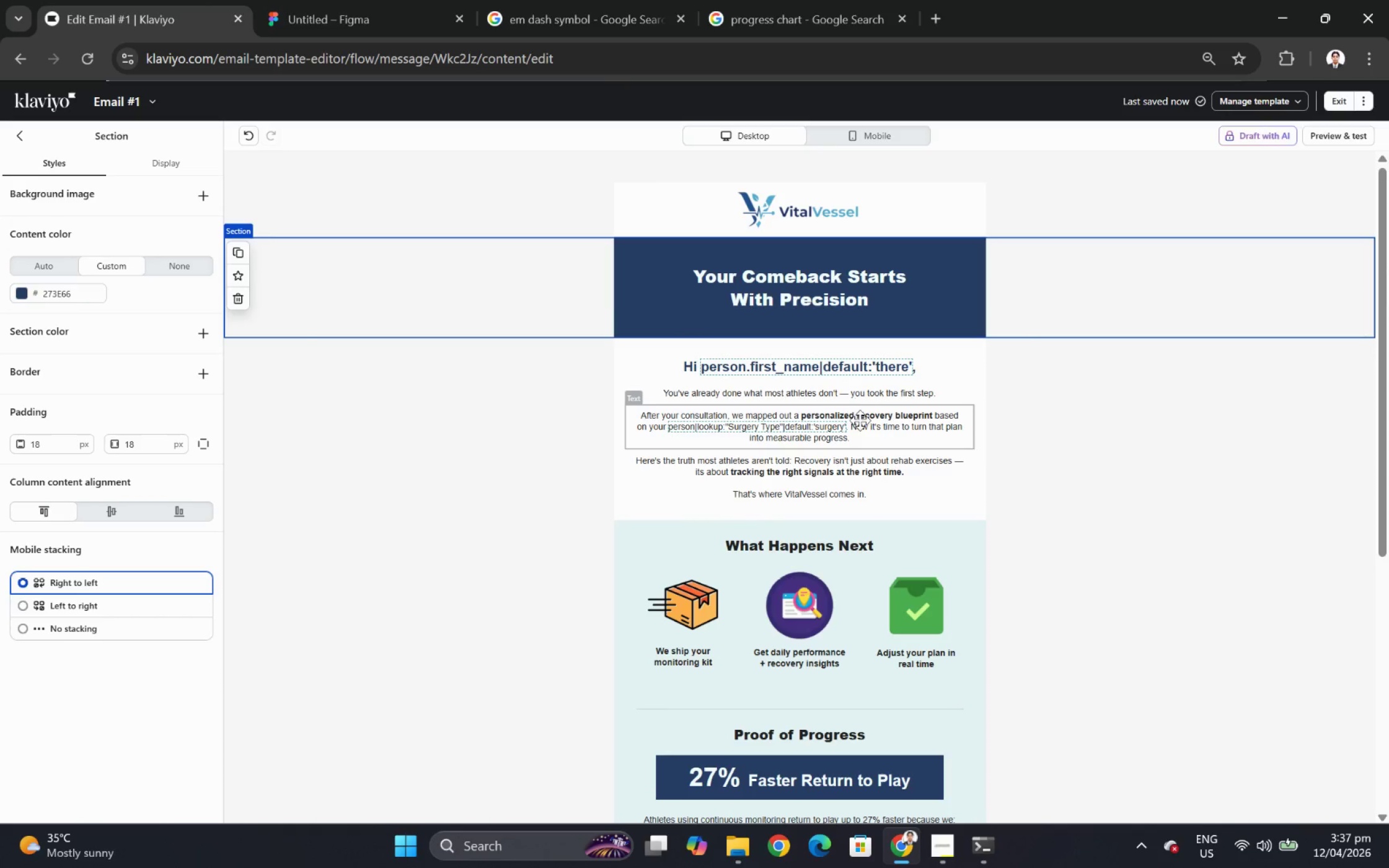 
double_click([861, 424])
 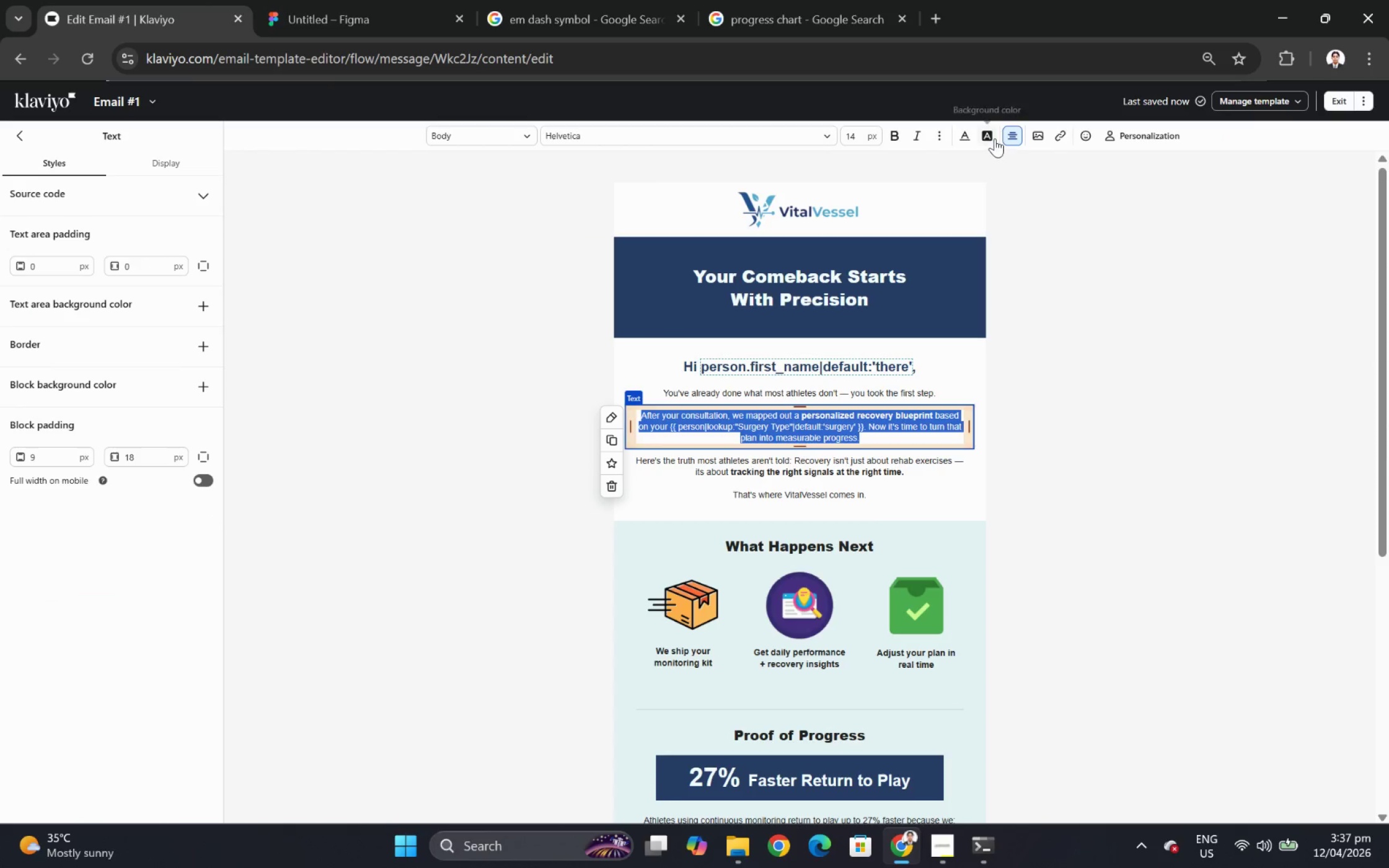 
left_click([963, 136])
 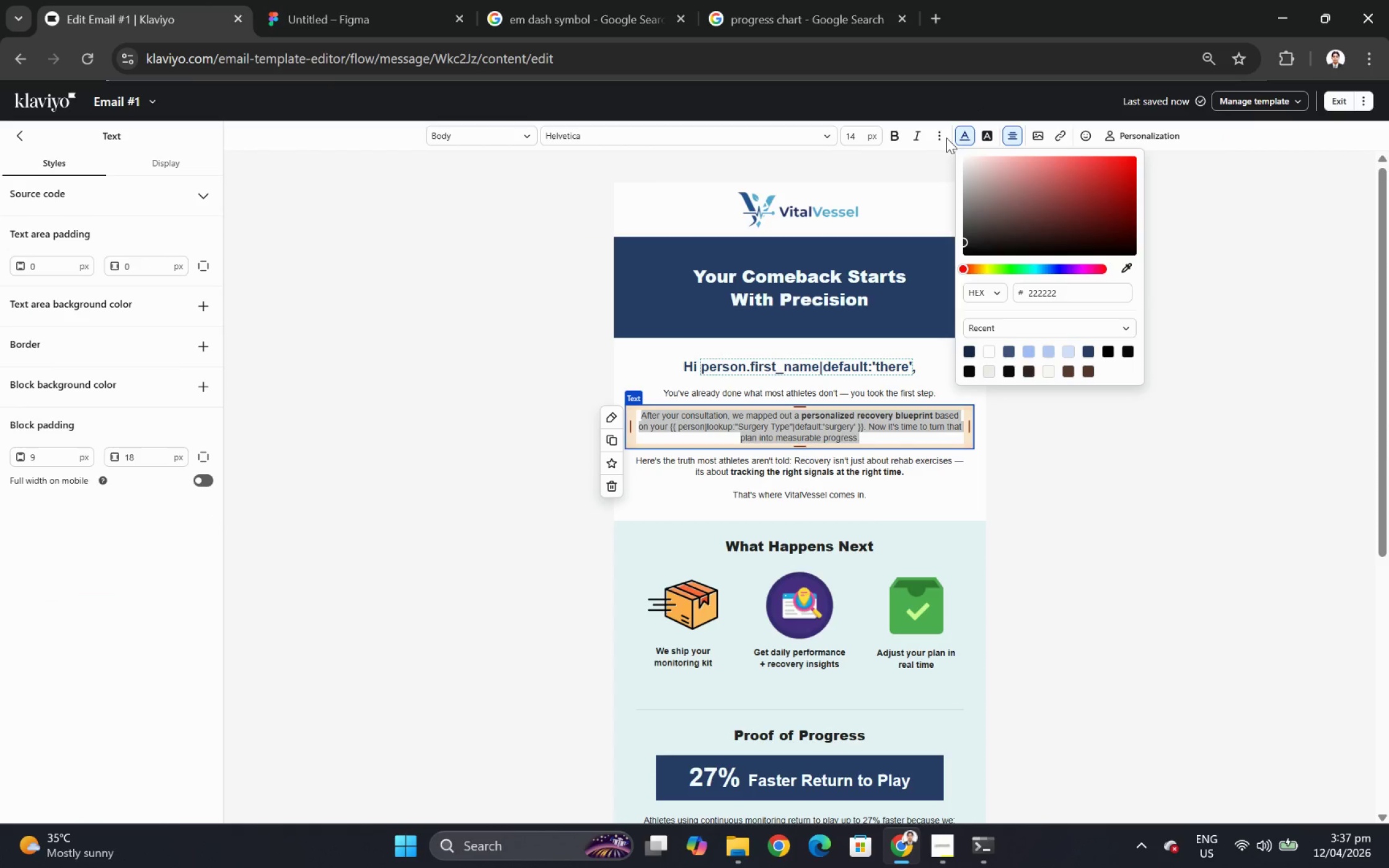 
left_click([940, 134])
 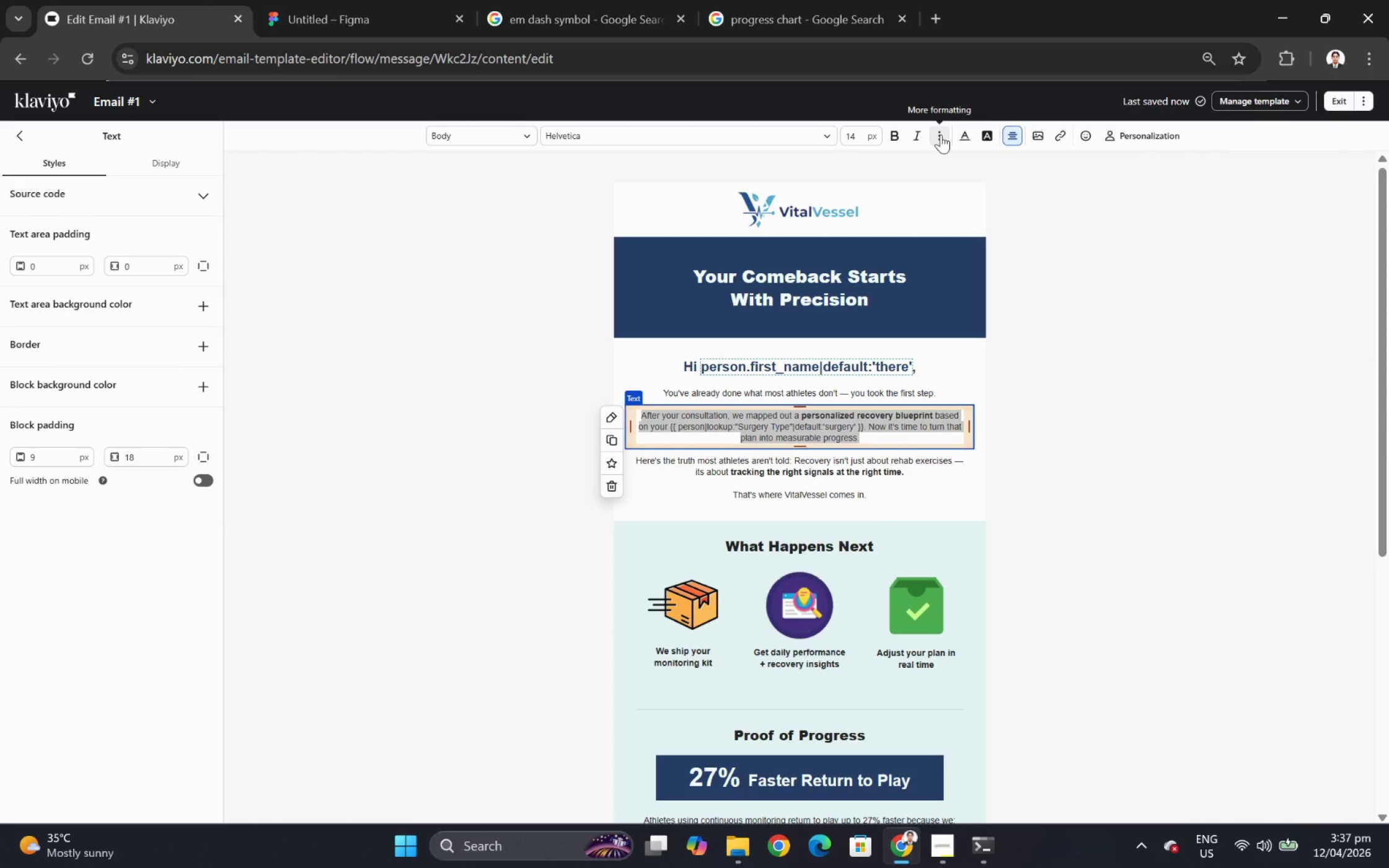 
left_click([940, 134])
 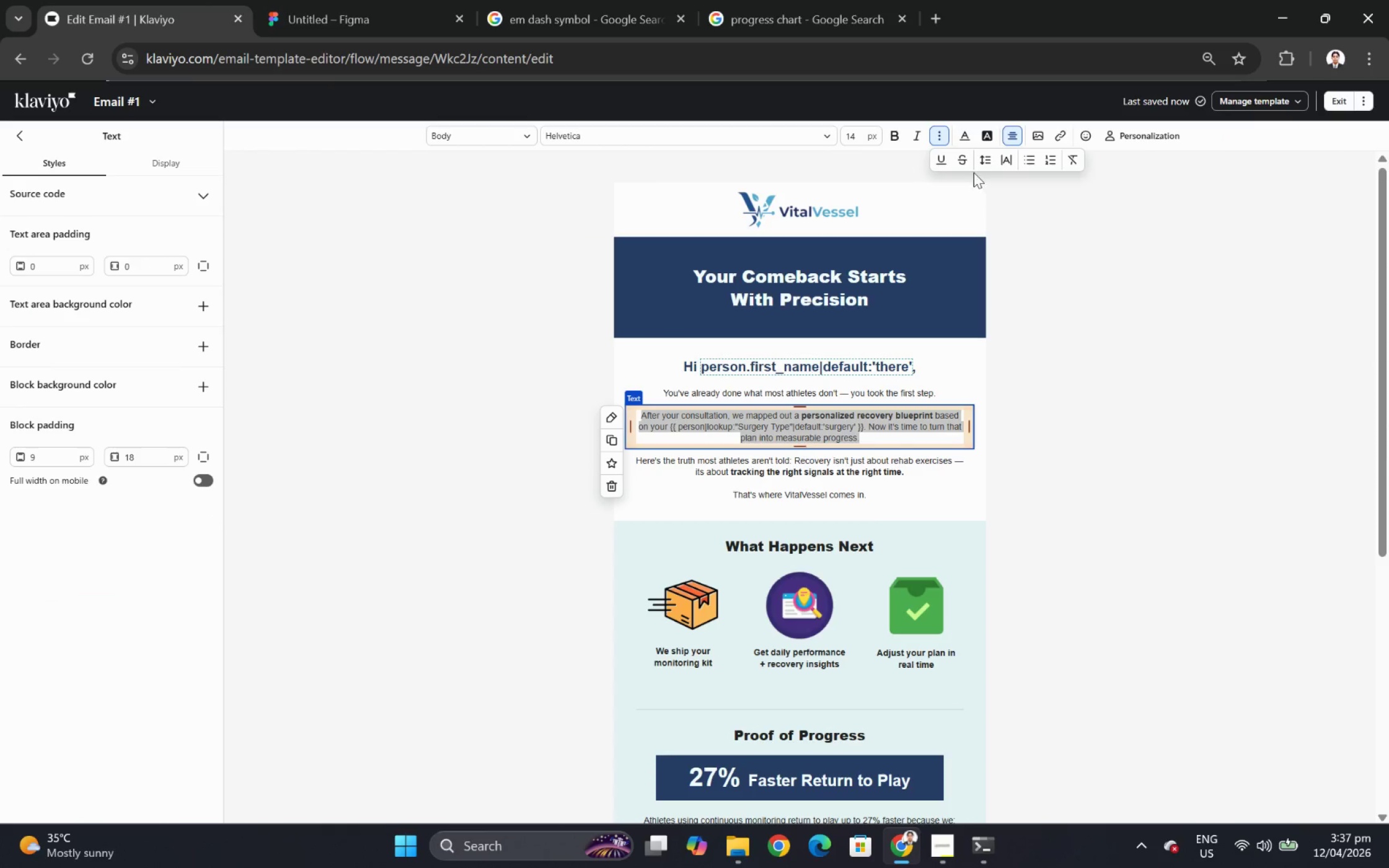 
left_click([982, 161])
 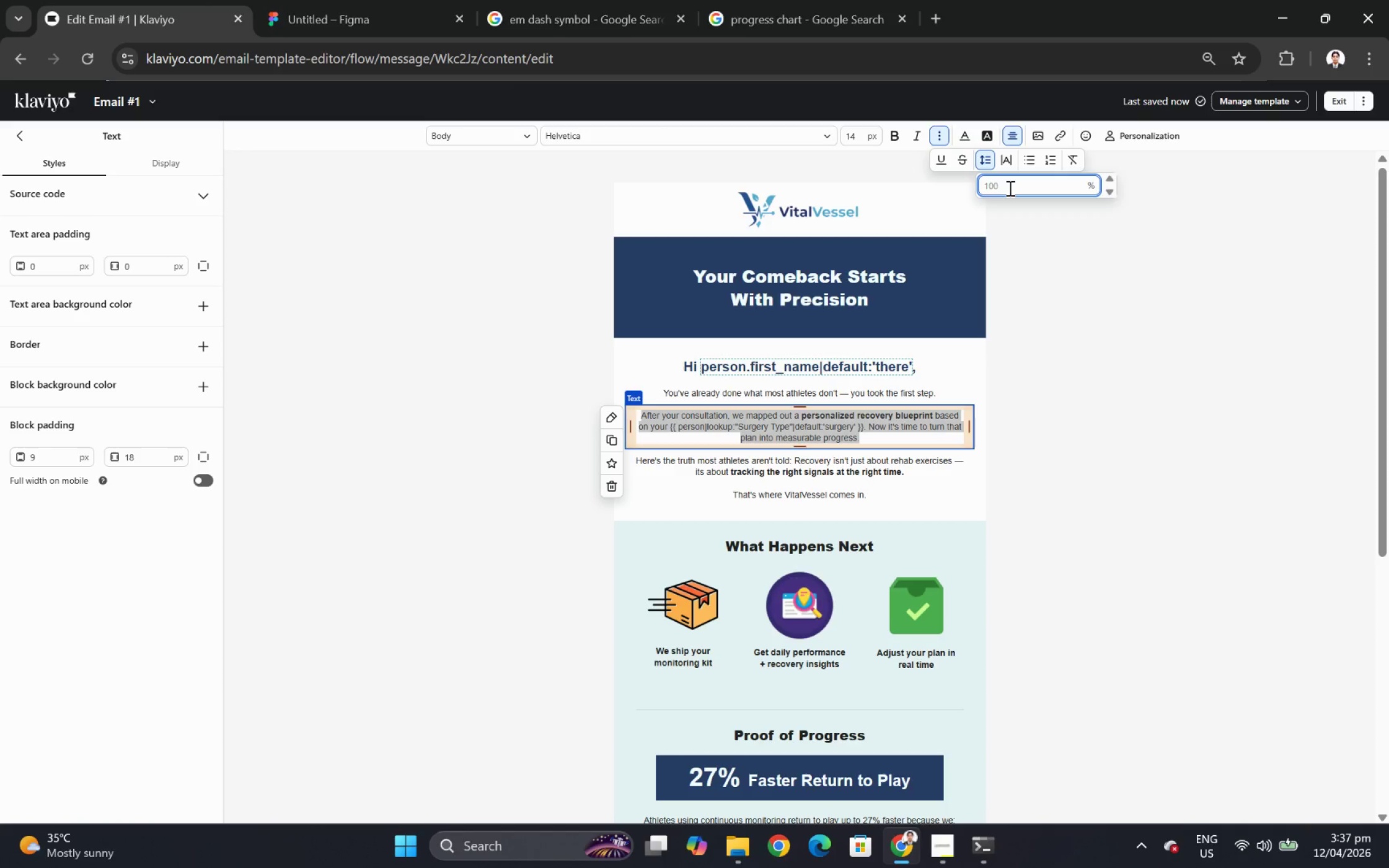 
key(Numpad2)
 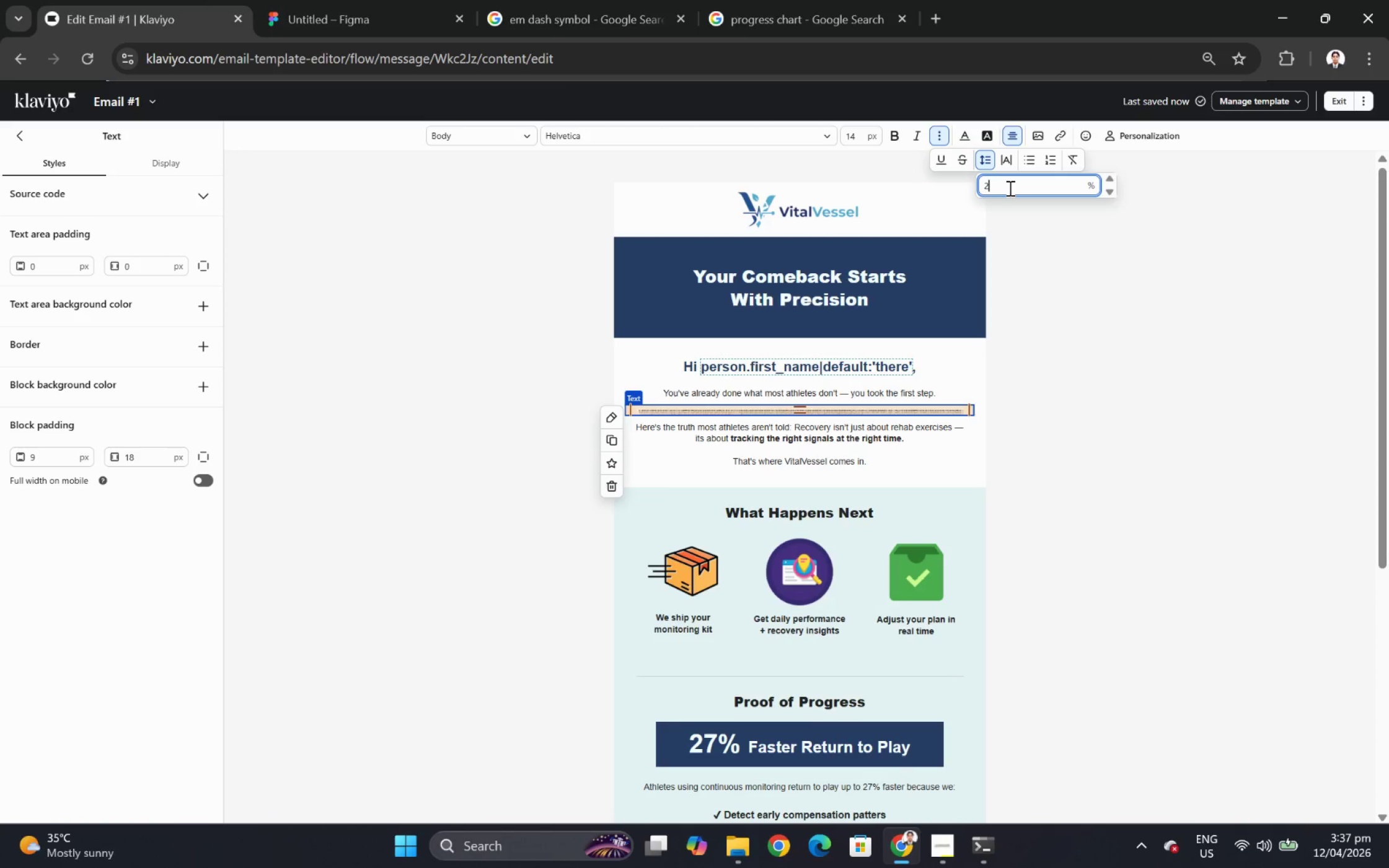 
key(Numpad0)
 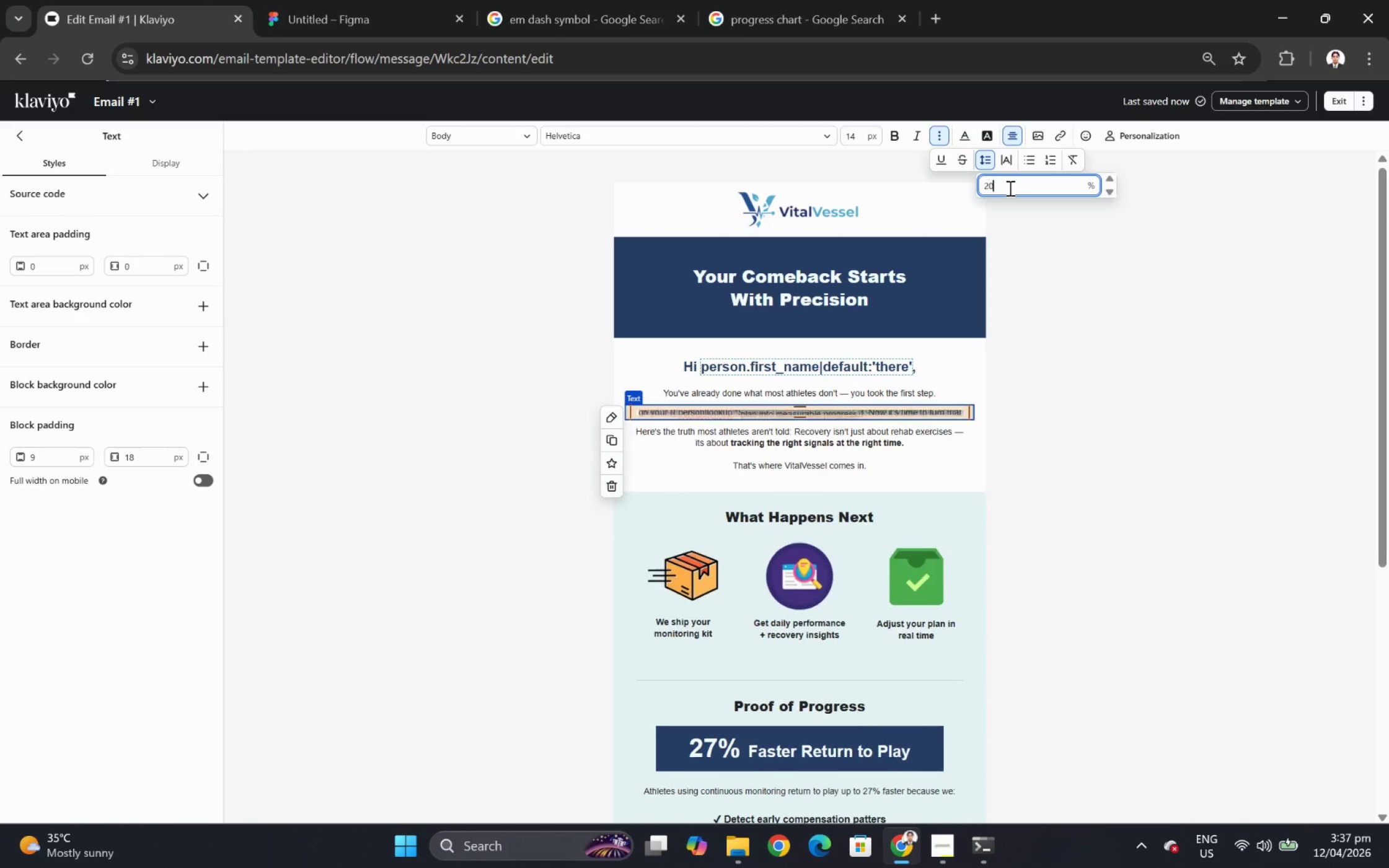 
key(Numpad0)
 